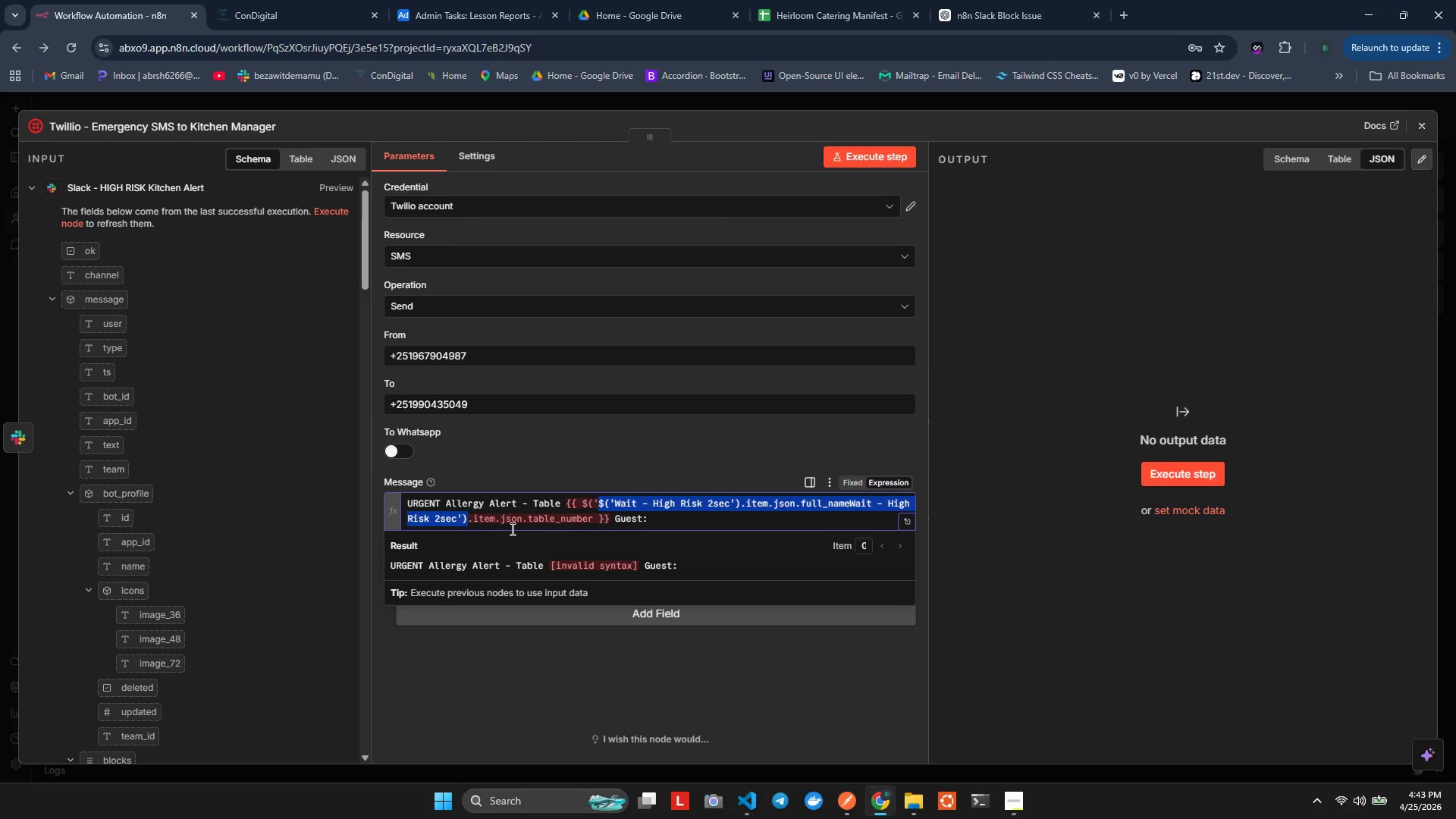 
key(Shift+ArrowLeft)
 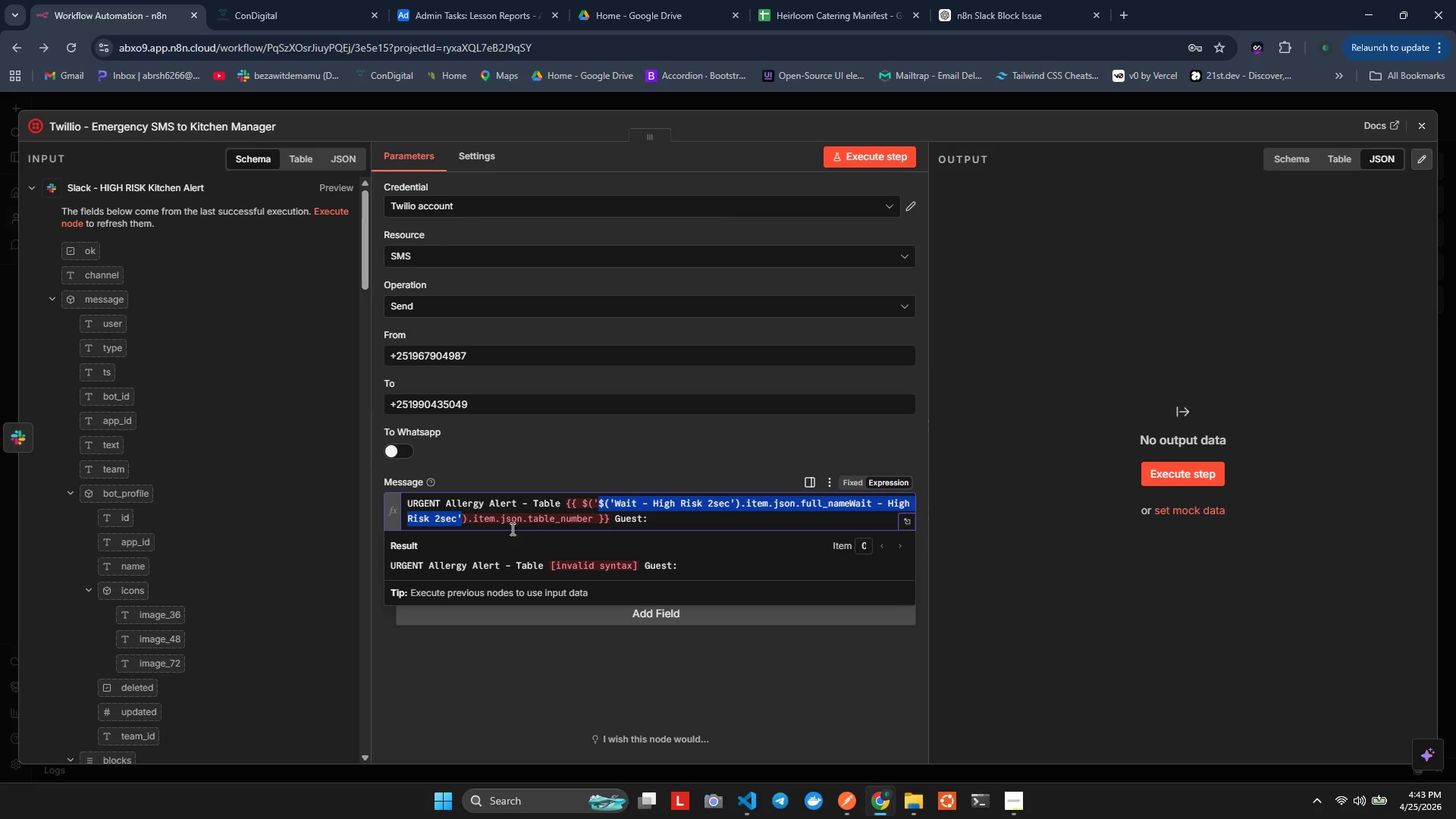 
key(Shift+ArrowLeft)
 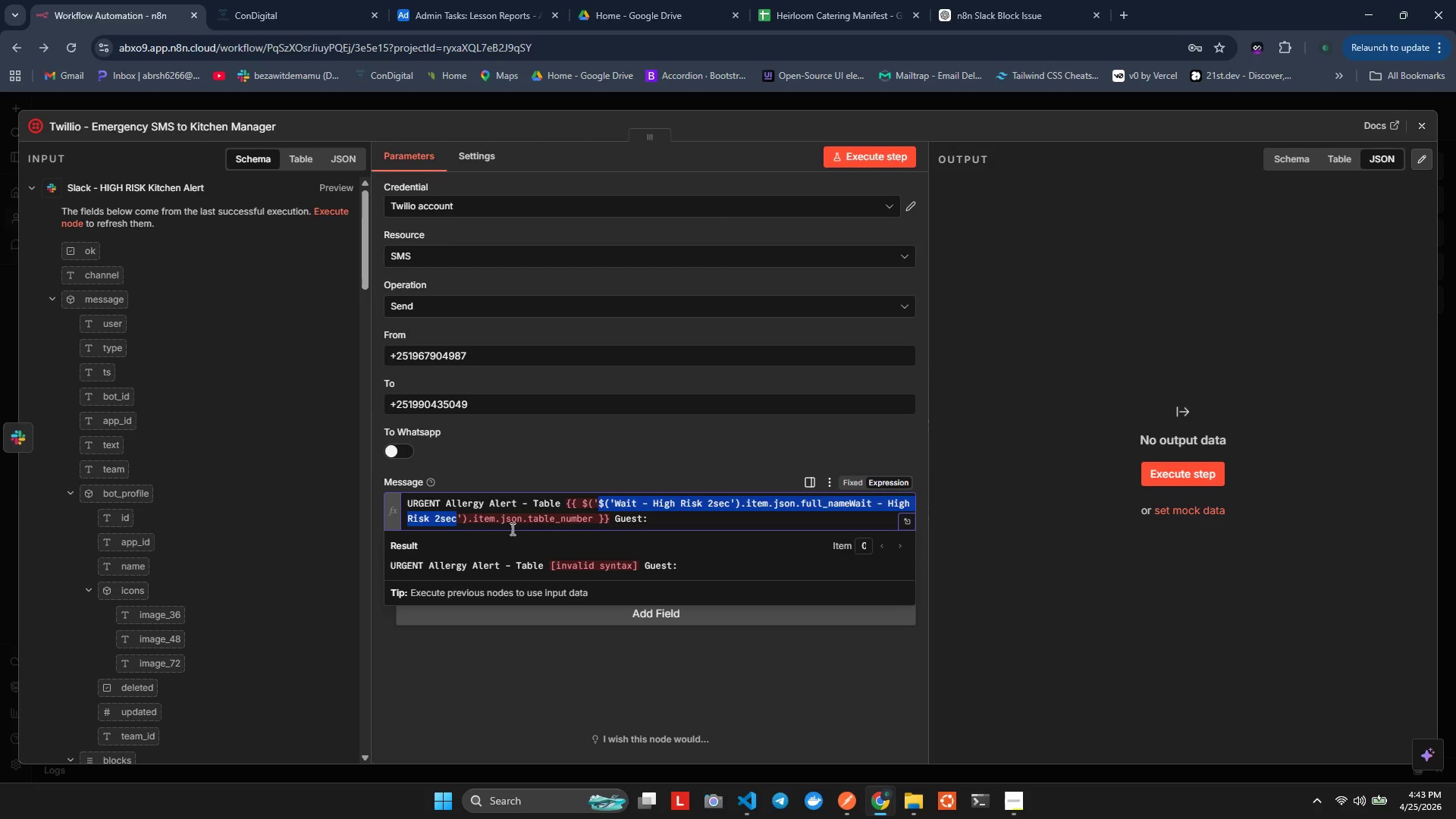 
hold_key(key=ArrowLeft, duration=0.81)
 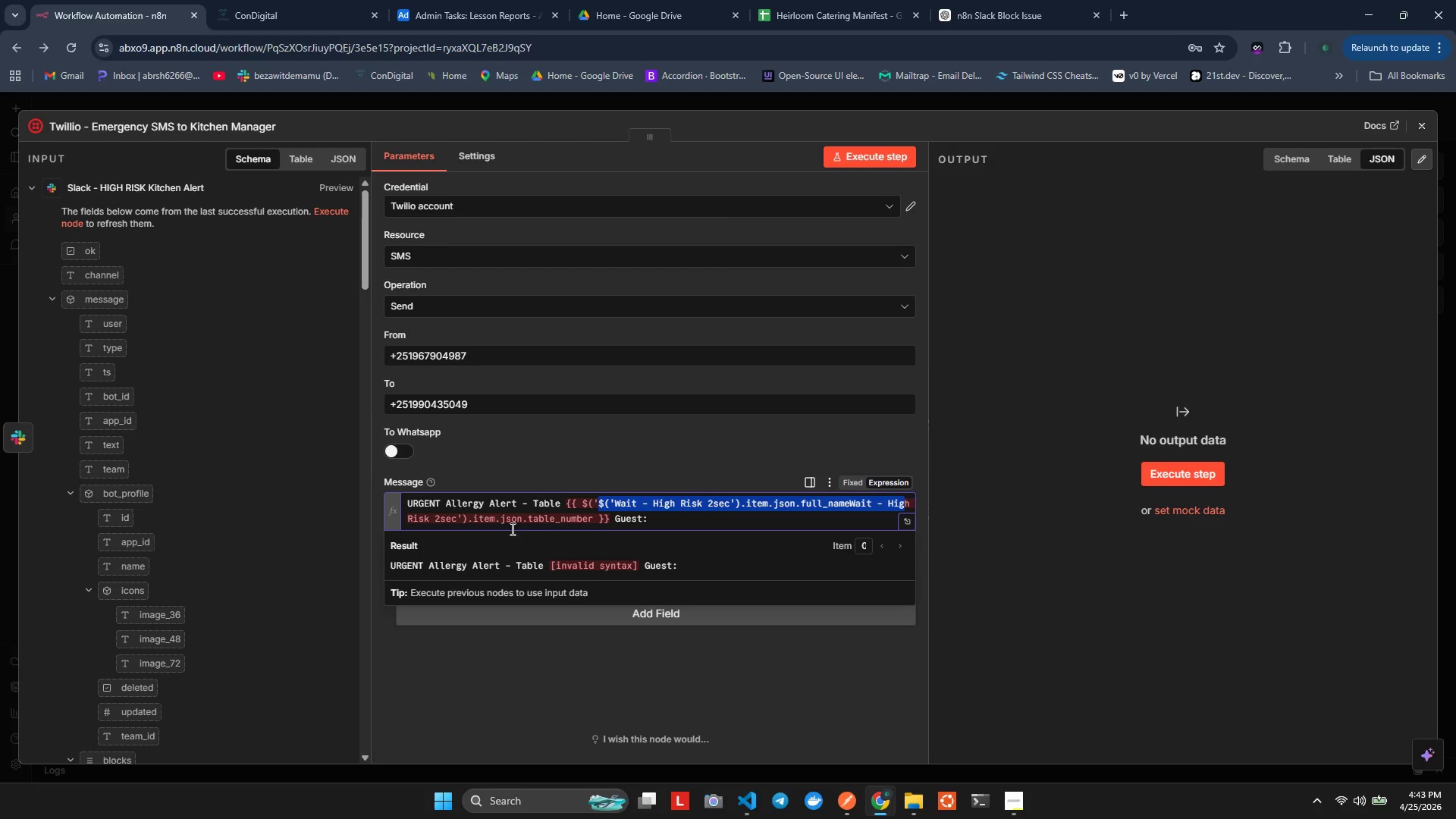 
hold_key(key=ArrowLeft, duration=0.73)
 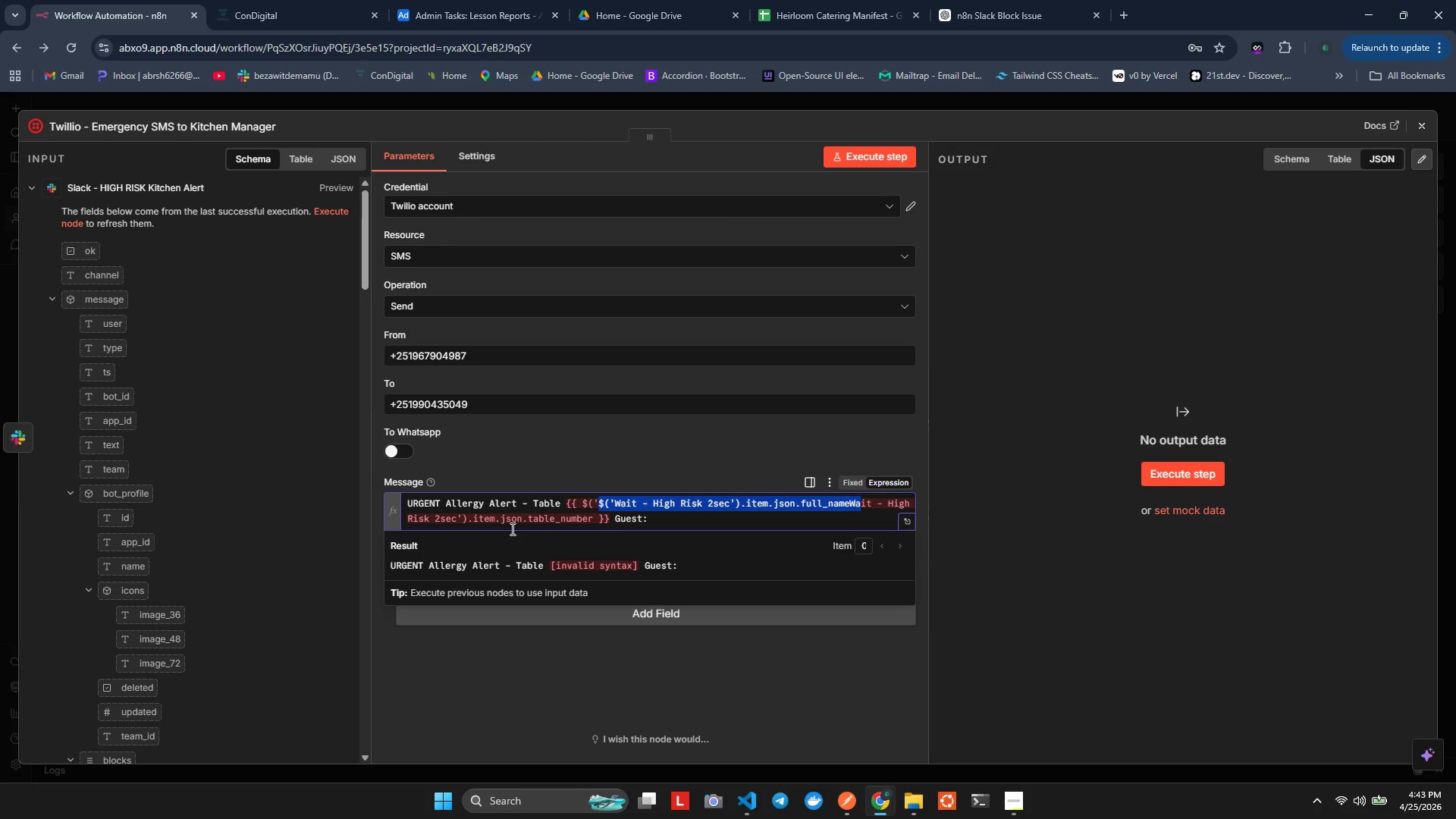 
key(Shift+ArrowLeft)
 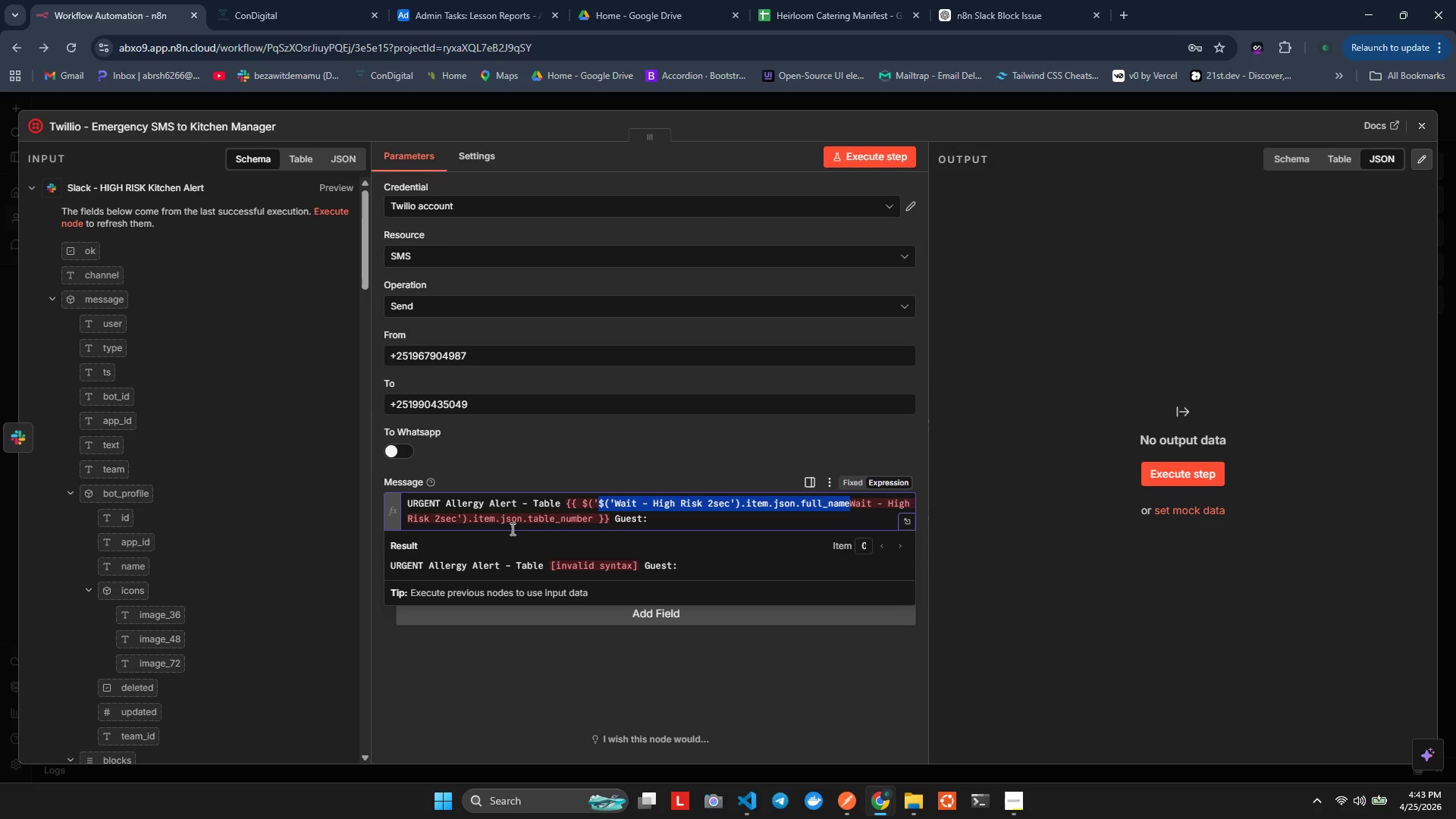 
key(Shift+ArrowLeft)
 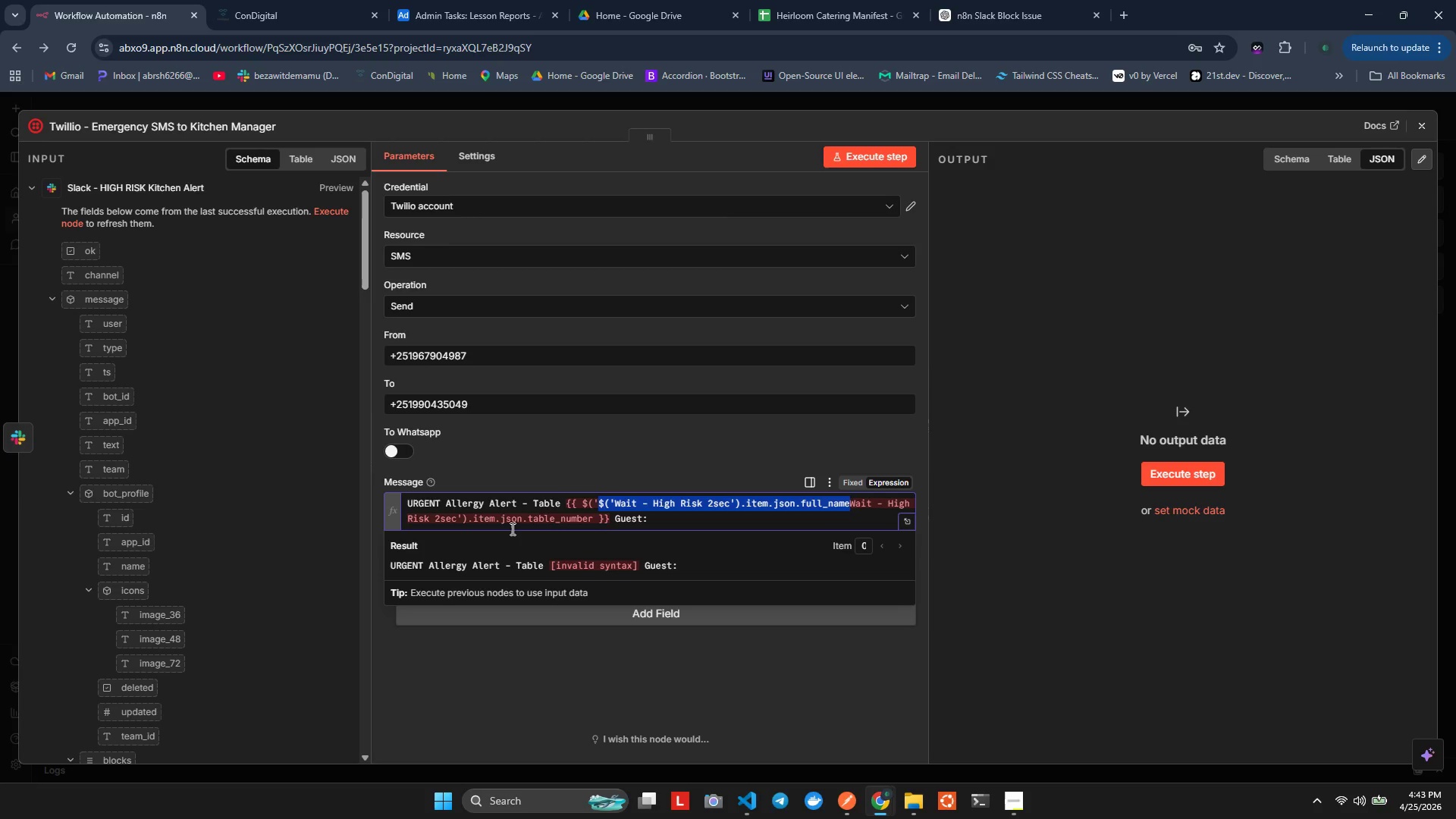 
hold_key(key=ControlLeft, duration=1.69)
 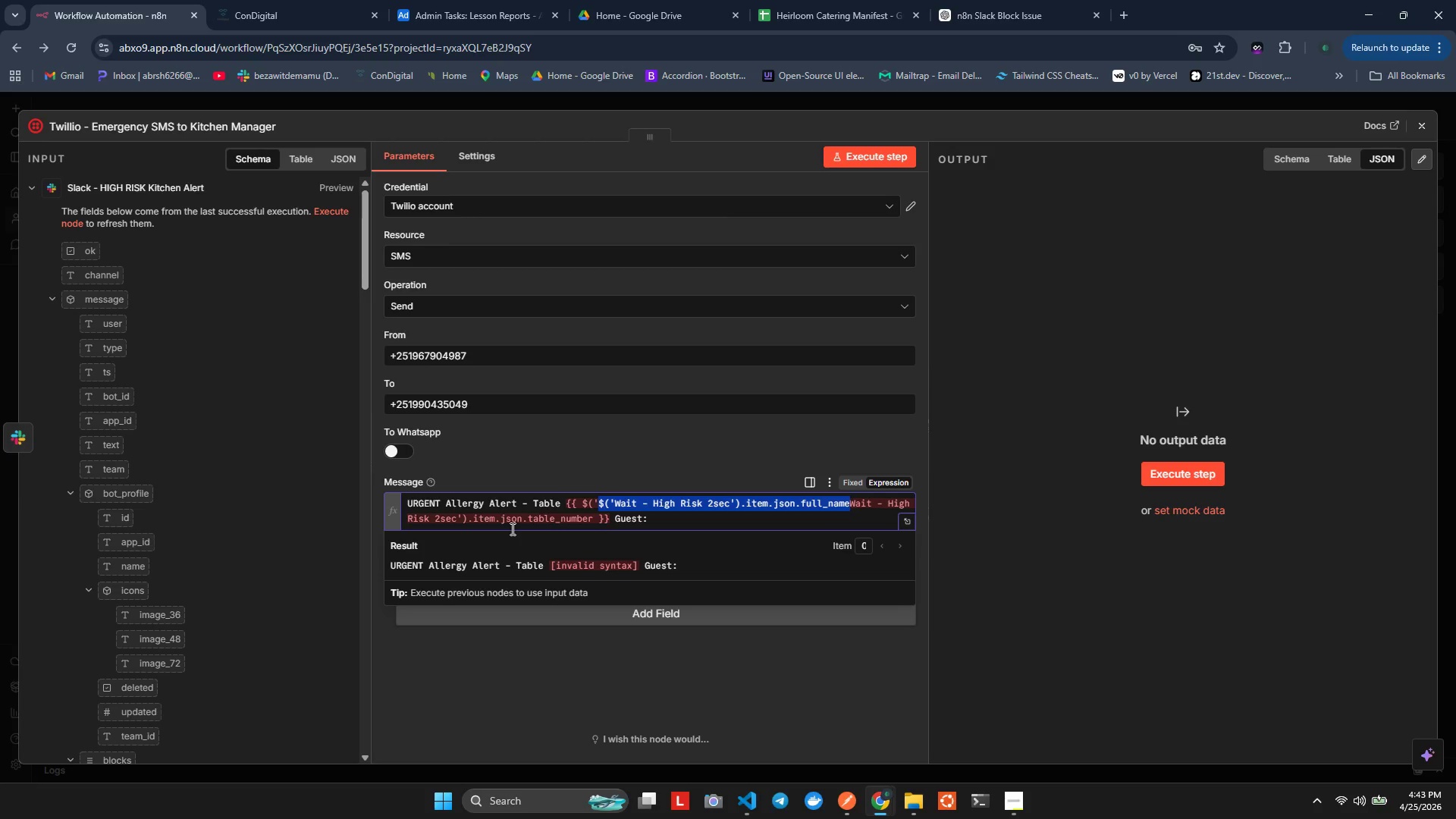 
key(Control+X)
 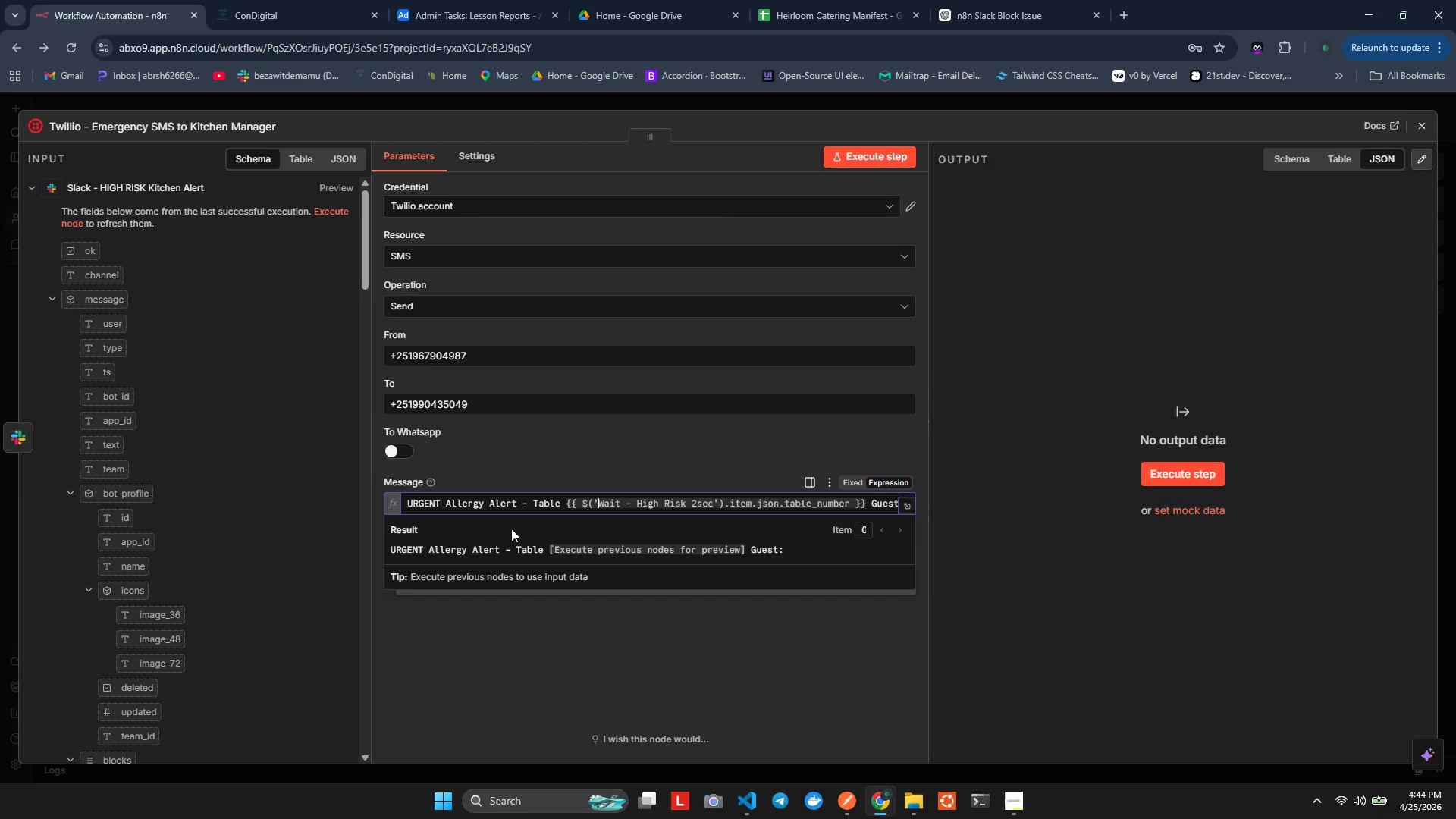 
wait(11.64)
 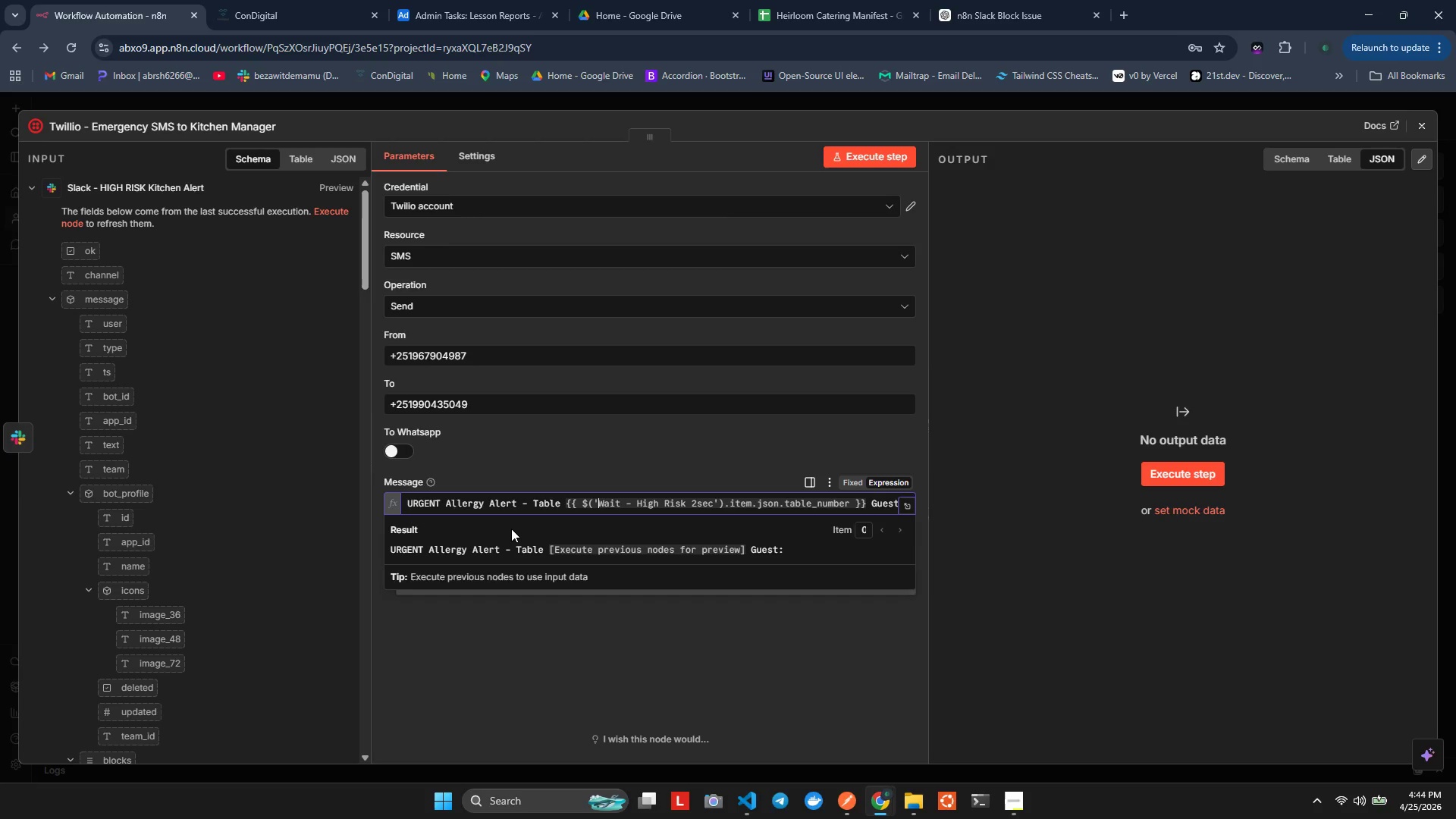 
left_click([826, 504])
 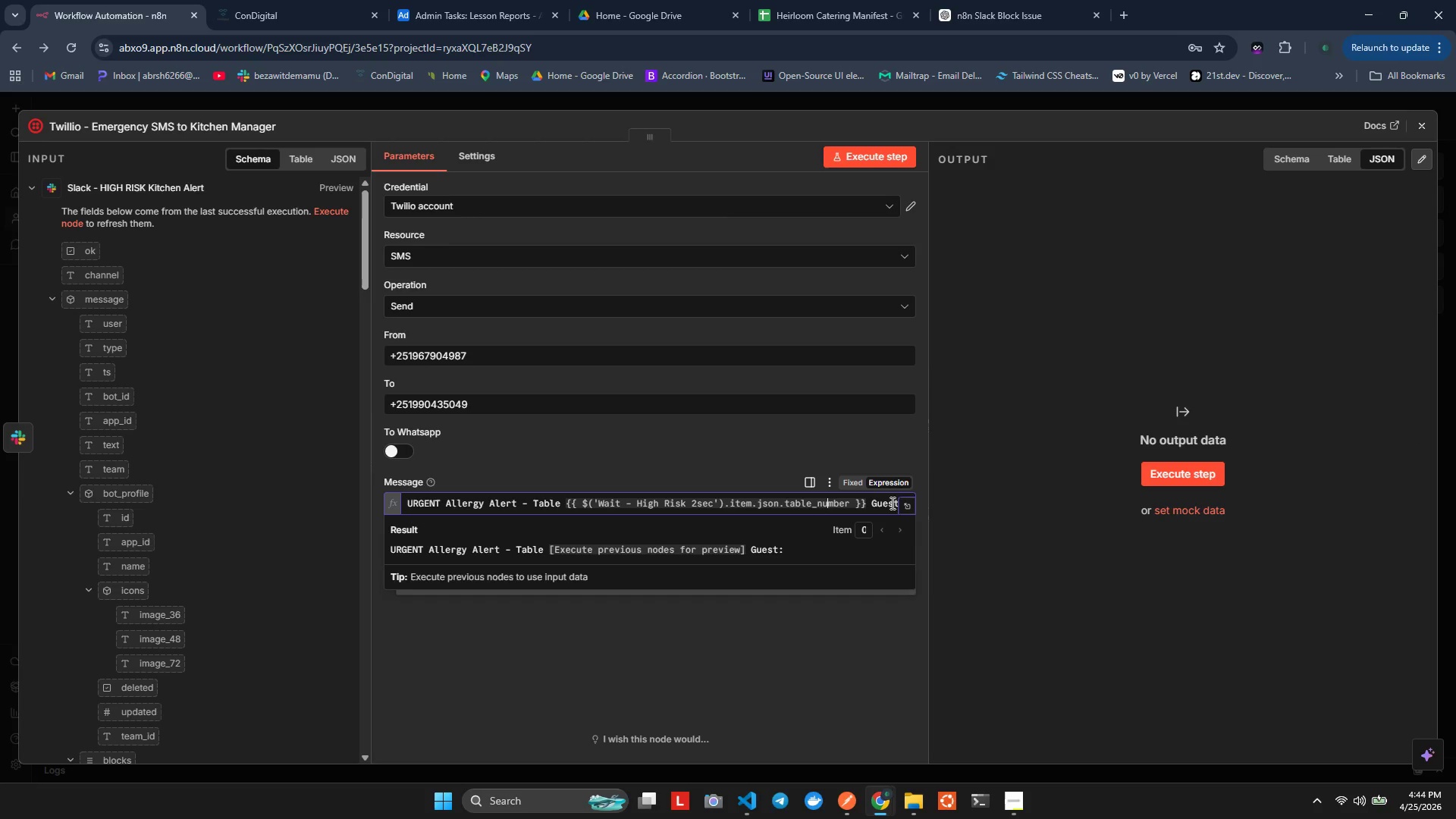 
left_click([886, 507])
 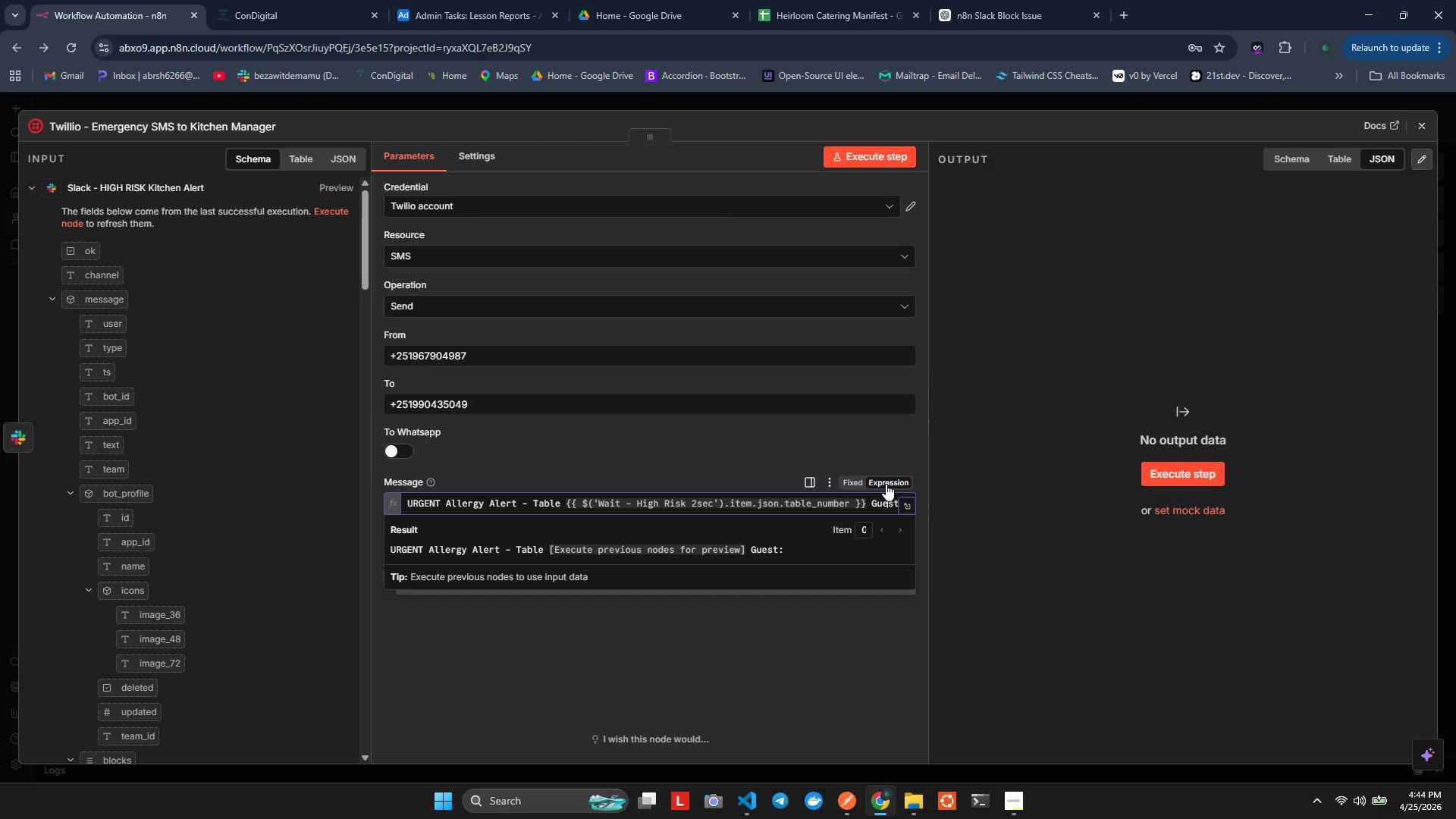 
key(ArrowRight)
 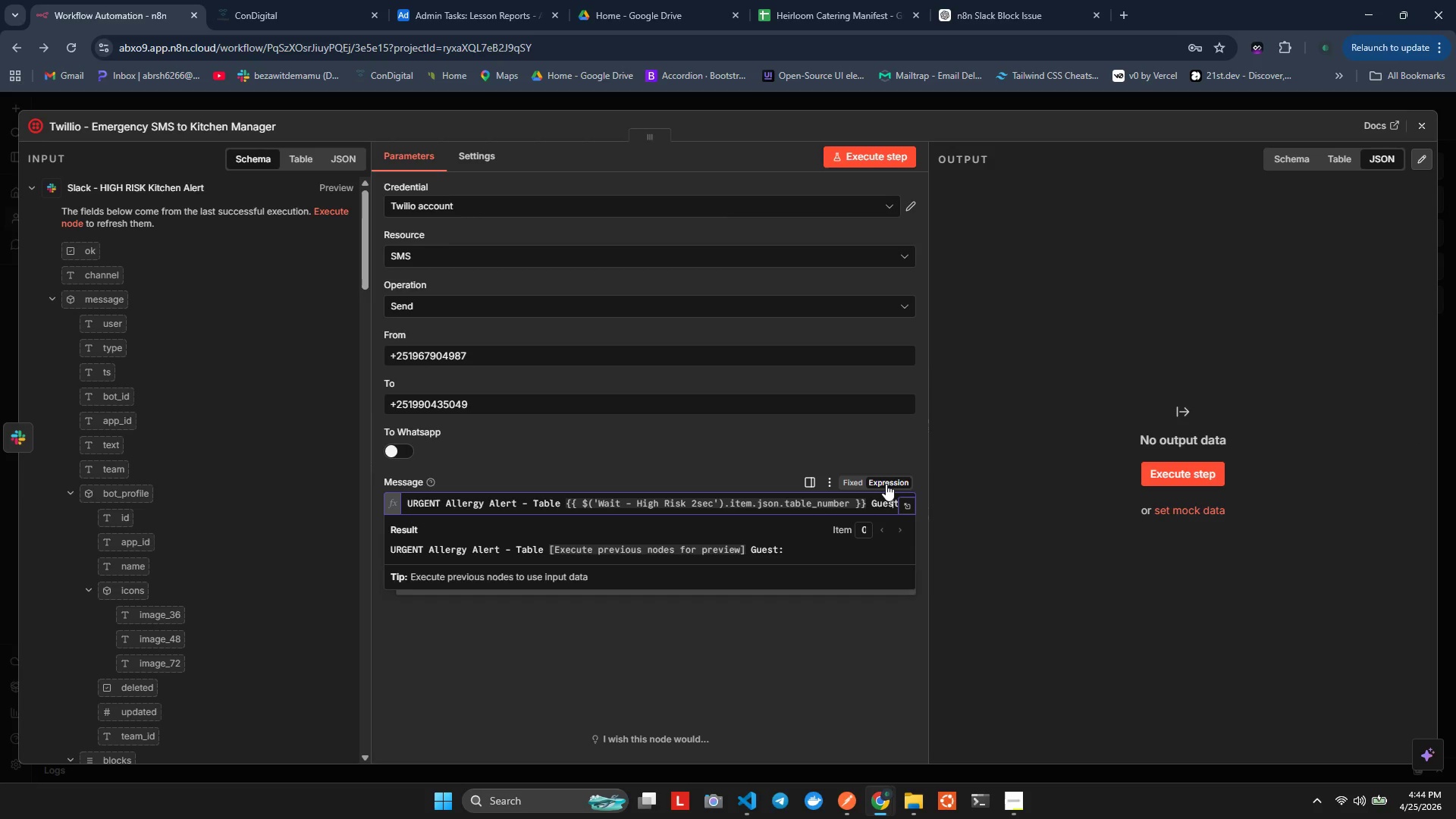 
key(ArrowRight)
 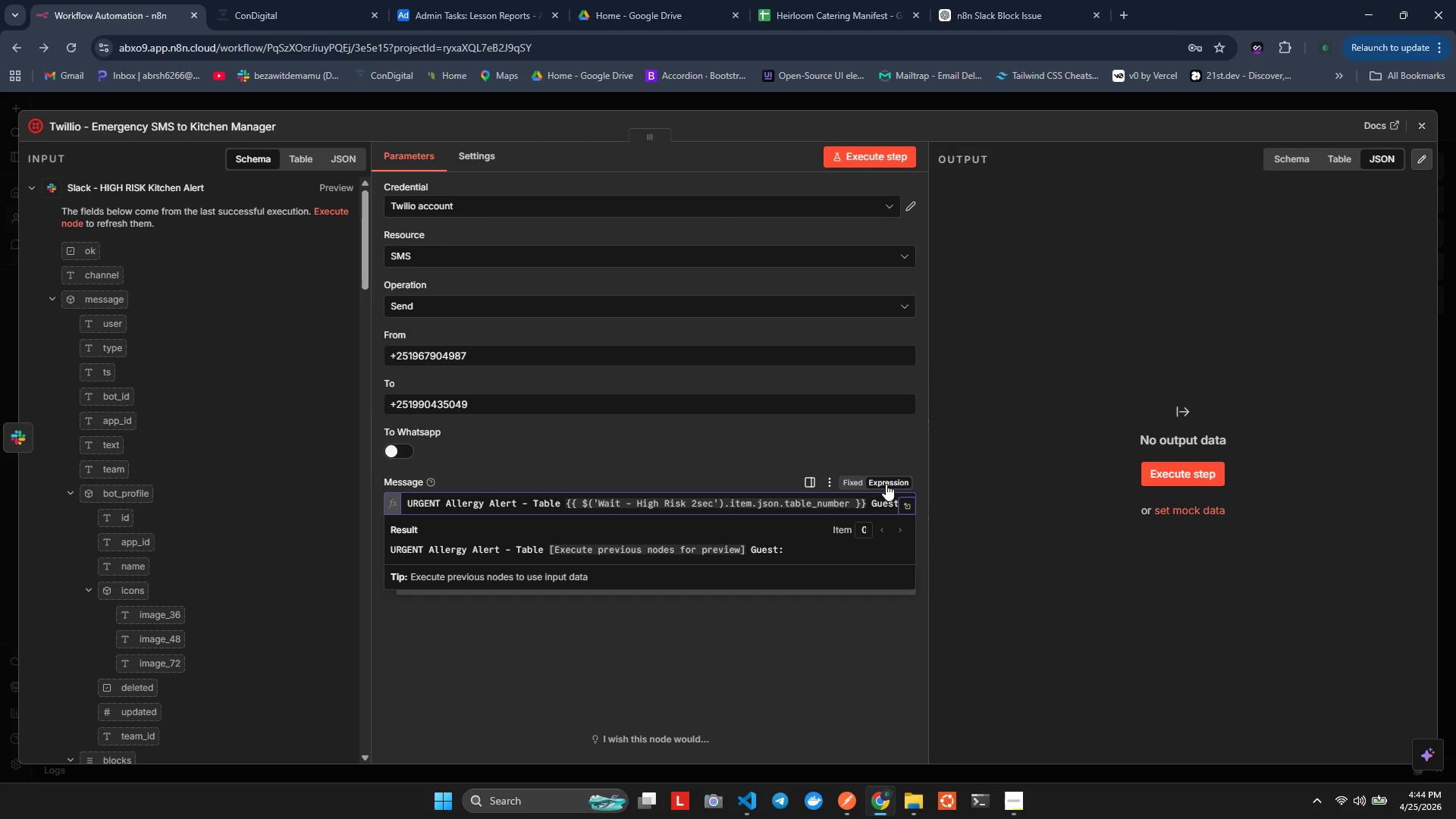 
key(ArrowRight)
 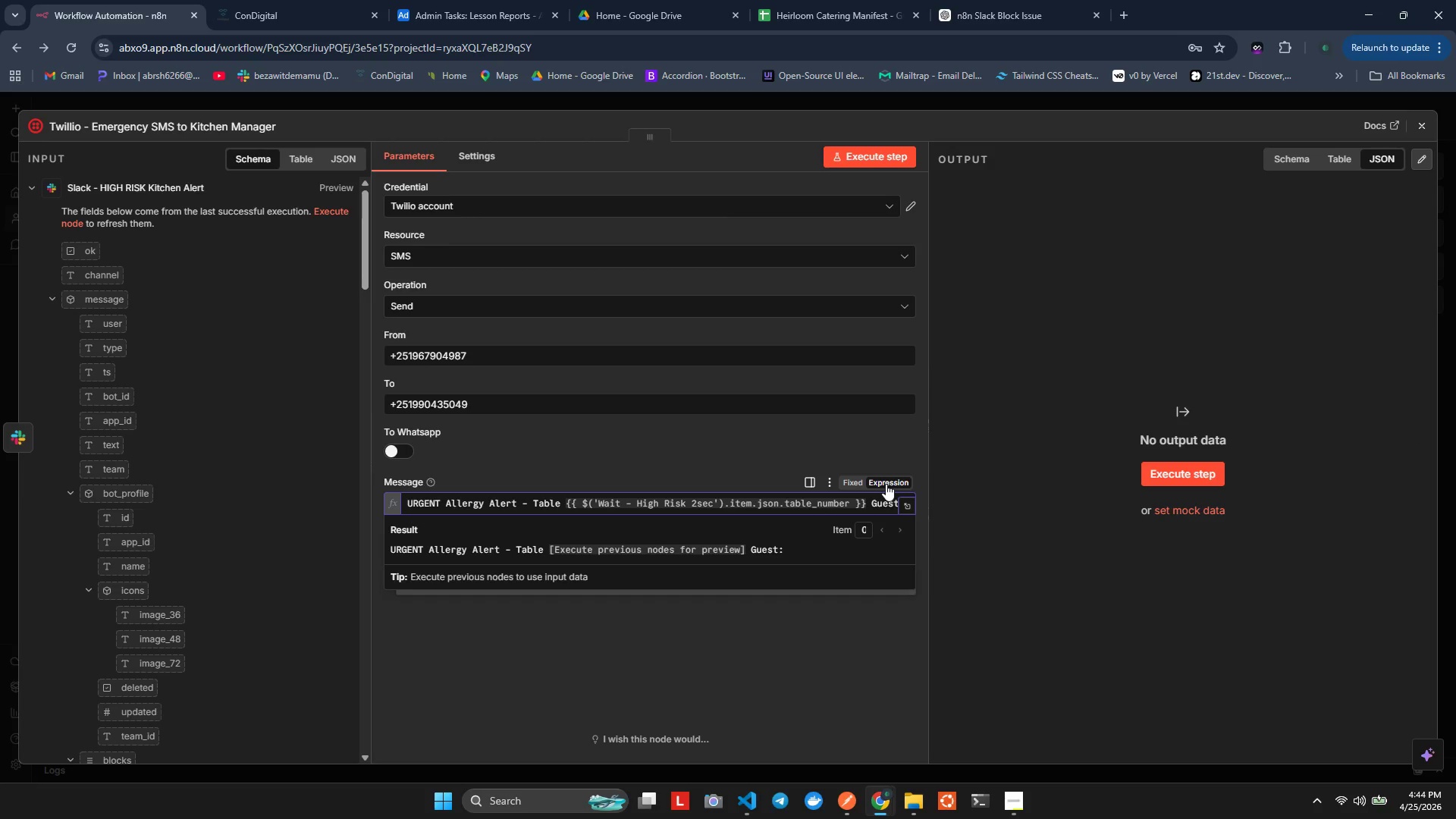 
hold_key(key=ArrowRight, duration=0.36)
 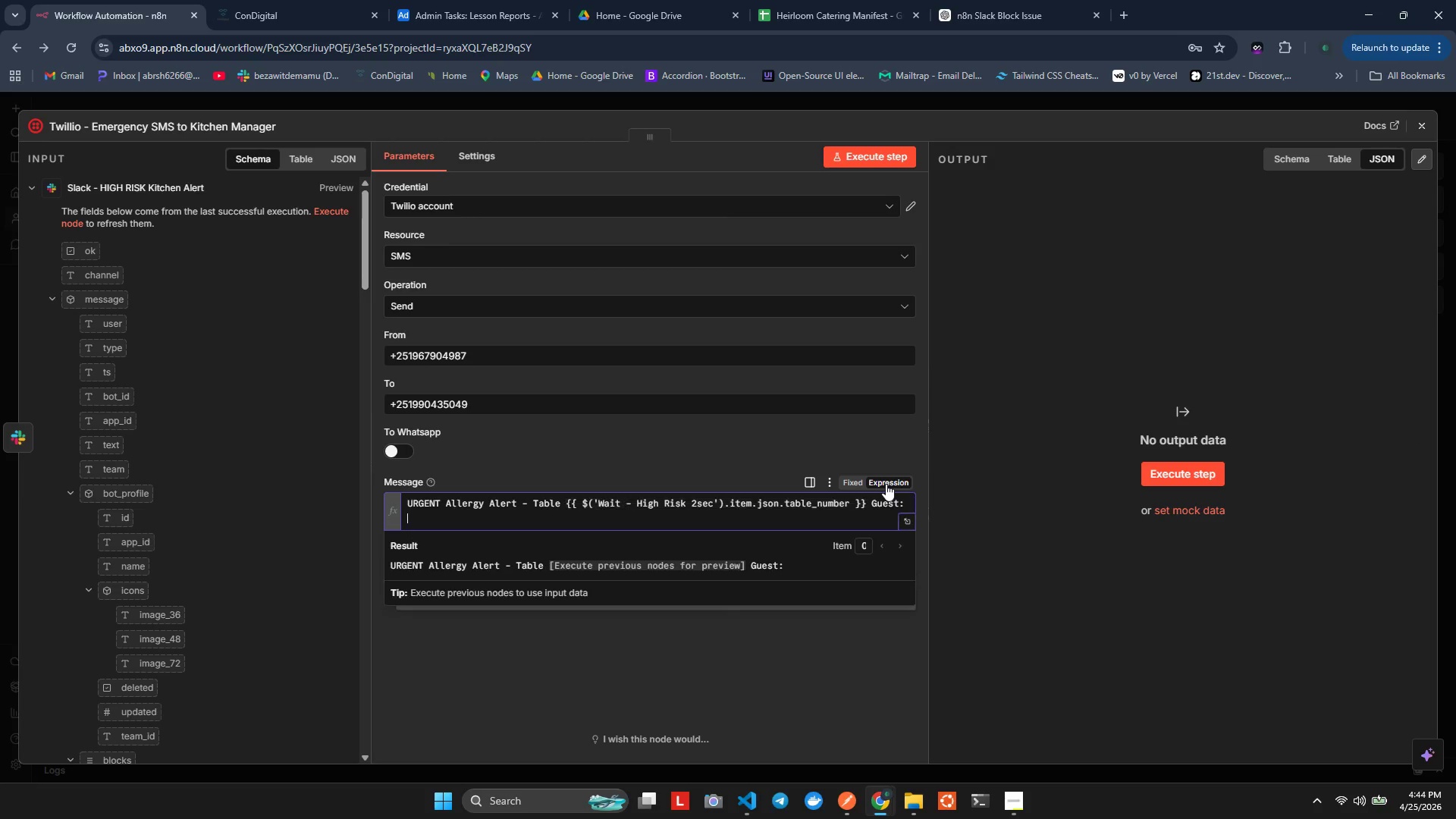 
key(Enter)
 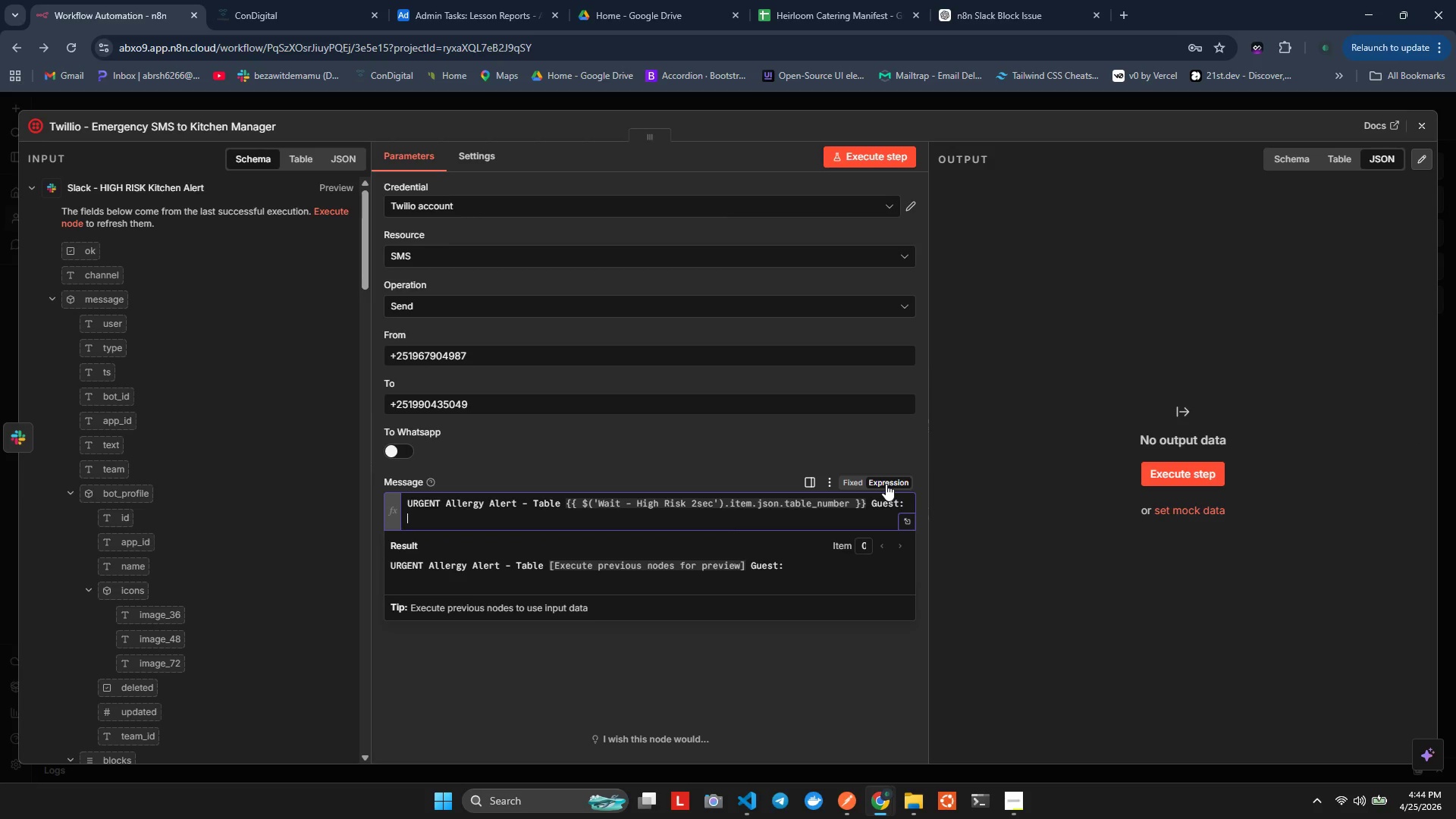 
key(Backspace)
 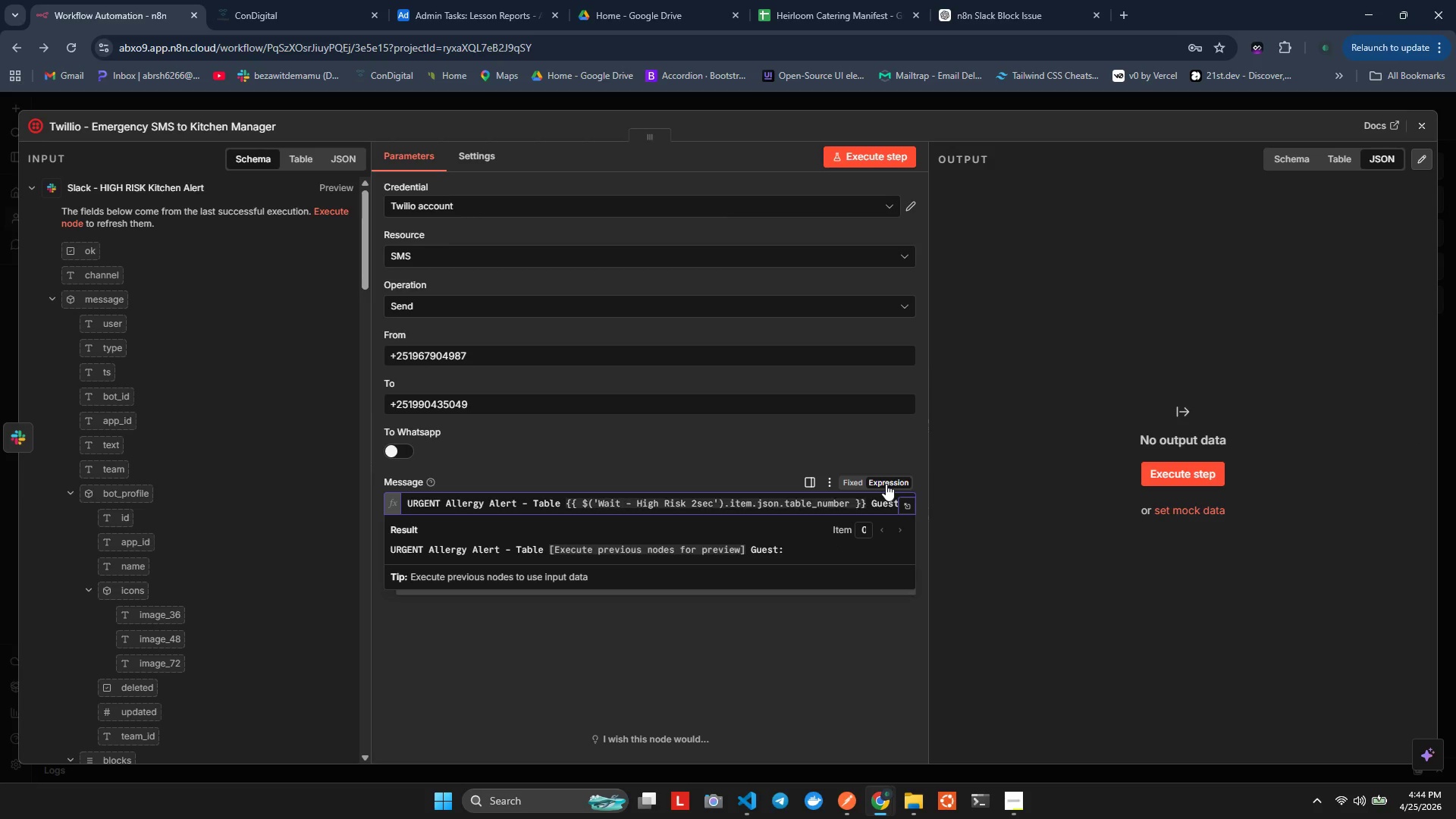 
key(Space)
 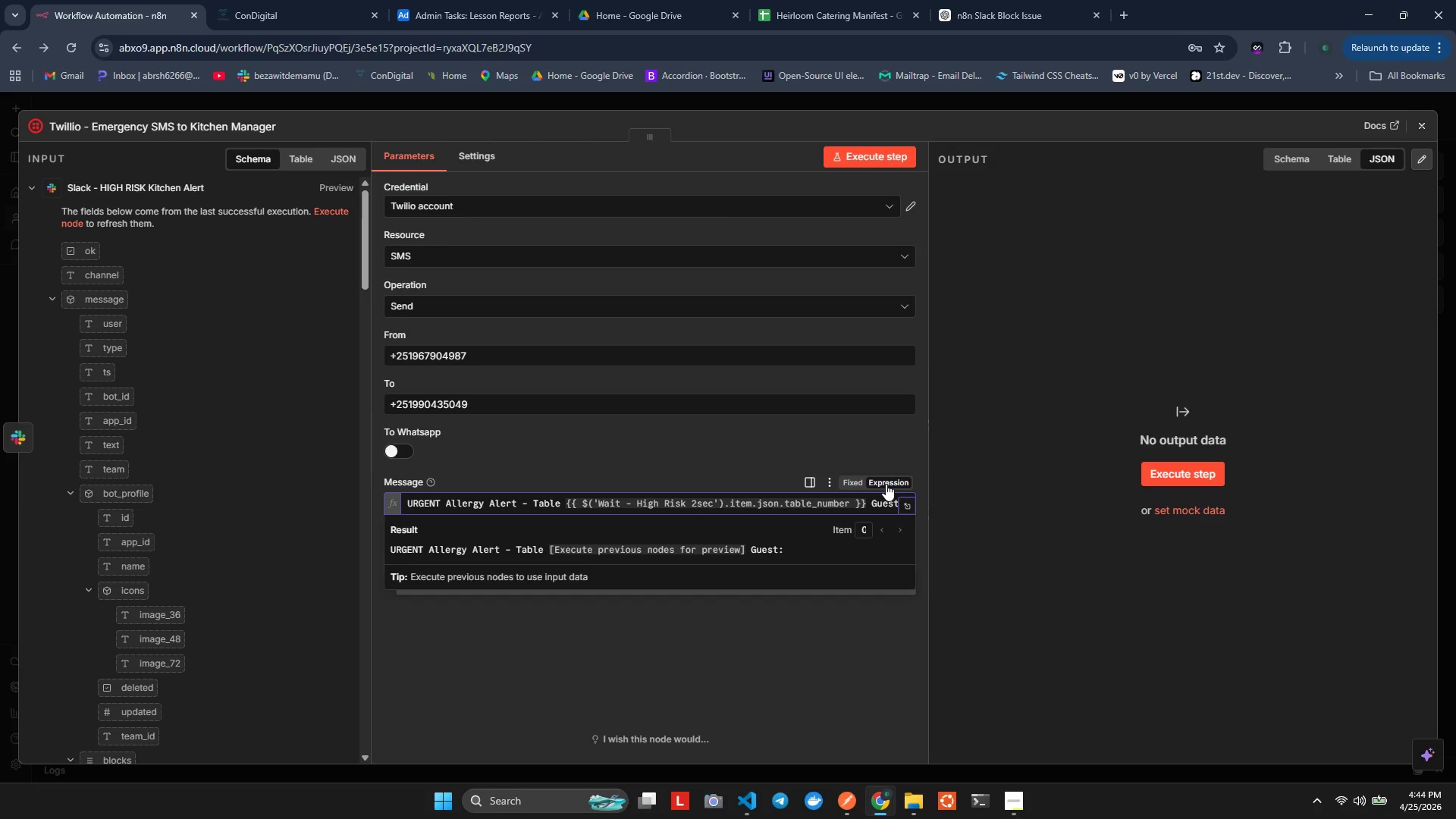 
hold_key(key=ControlLeft, duration=2.61)
 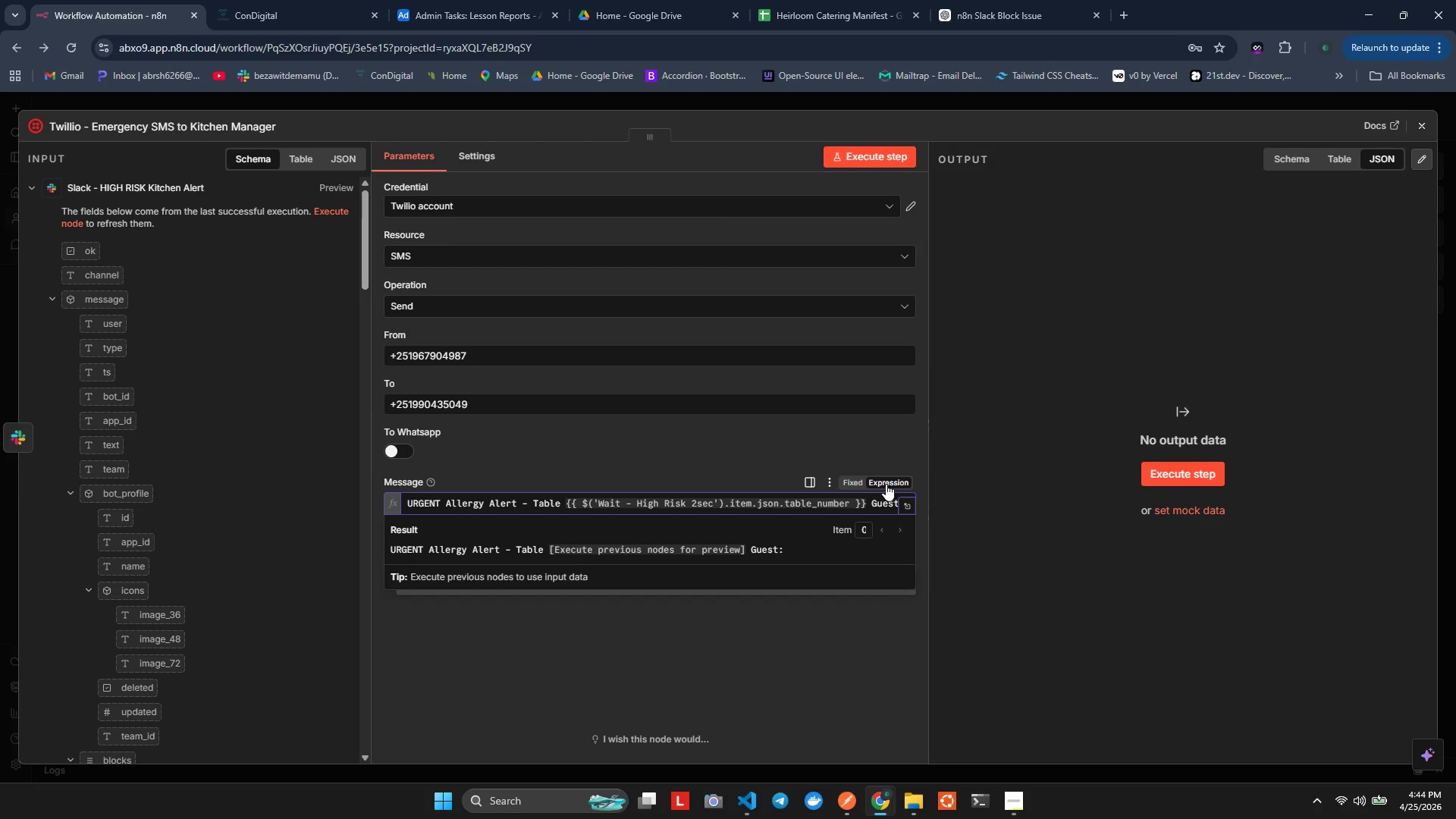 
key(Control+Backspace)
 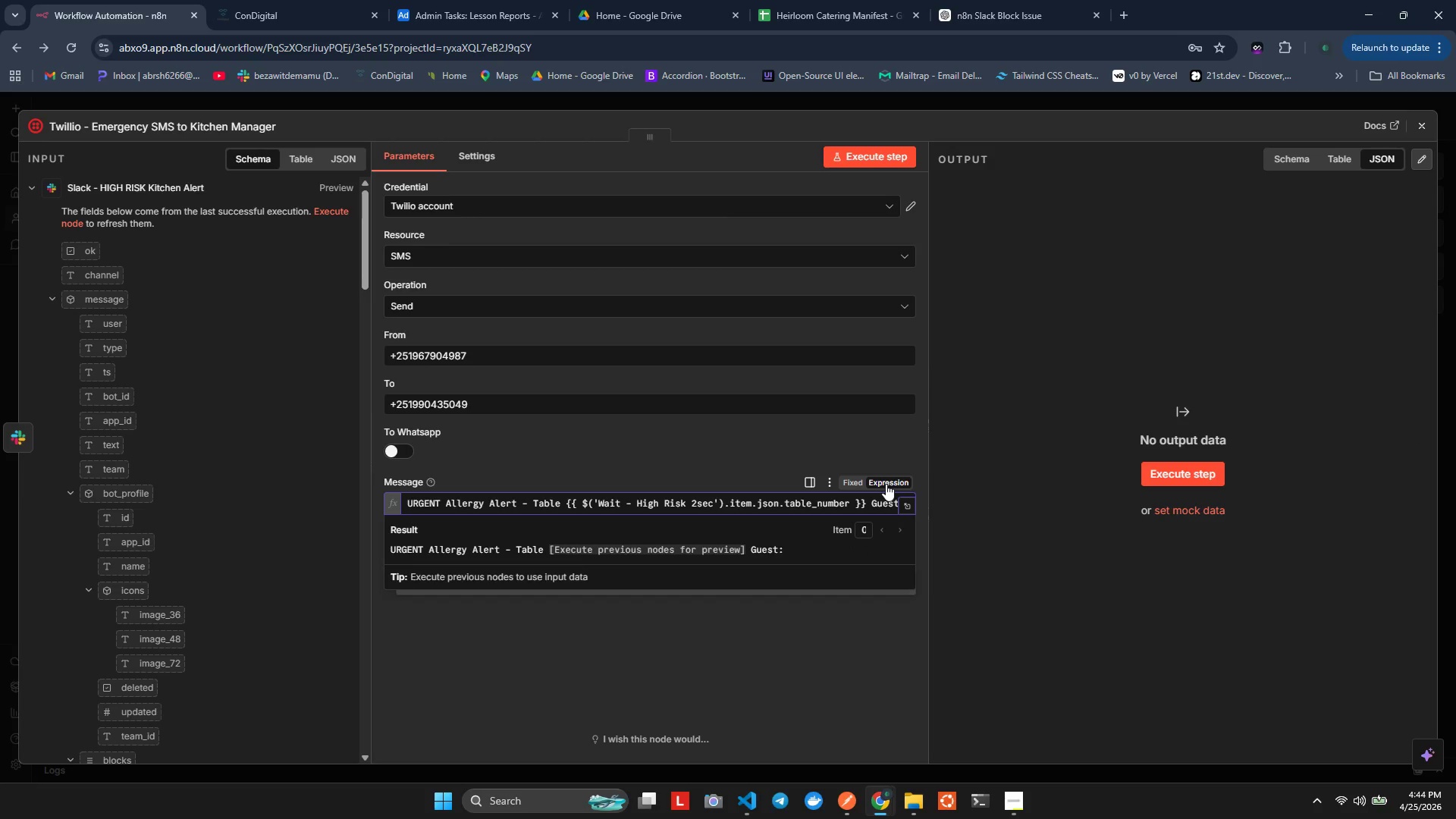 
key(Control+Backspace)
 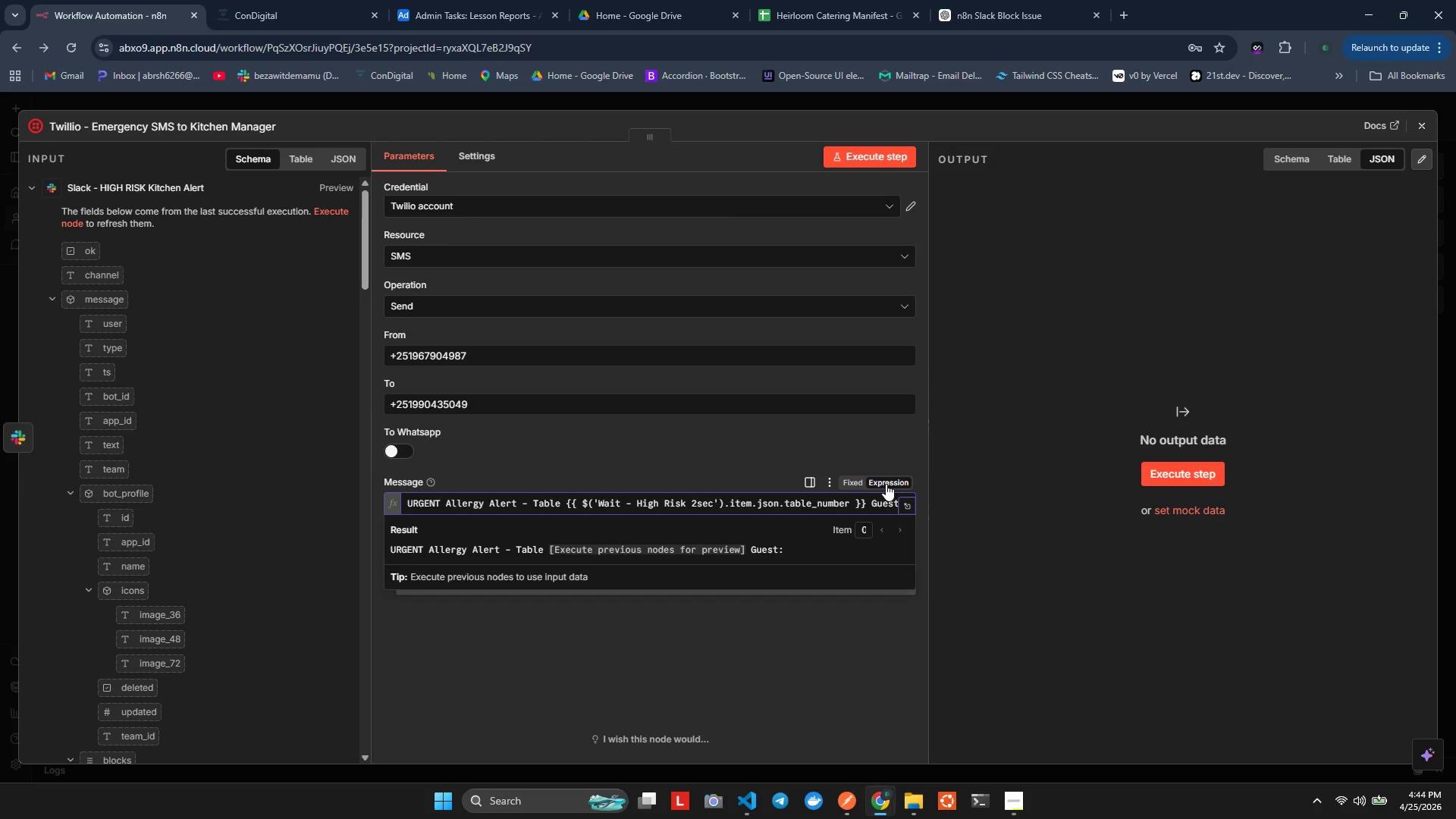 
key(Control+Backspace)
 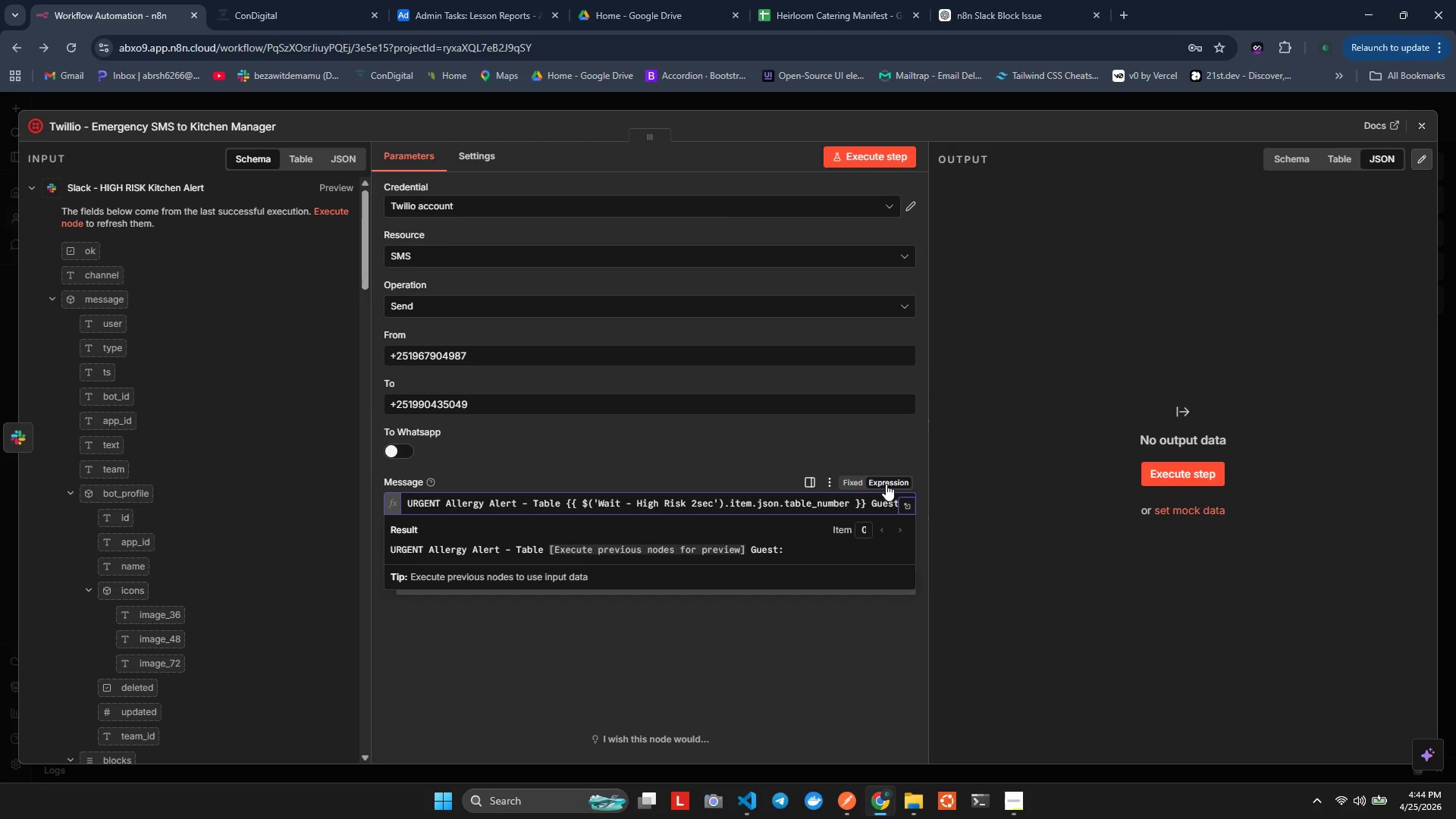 
key(Control+Backspace)
 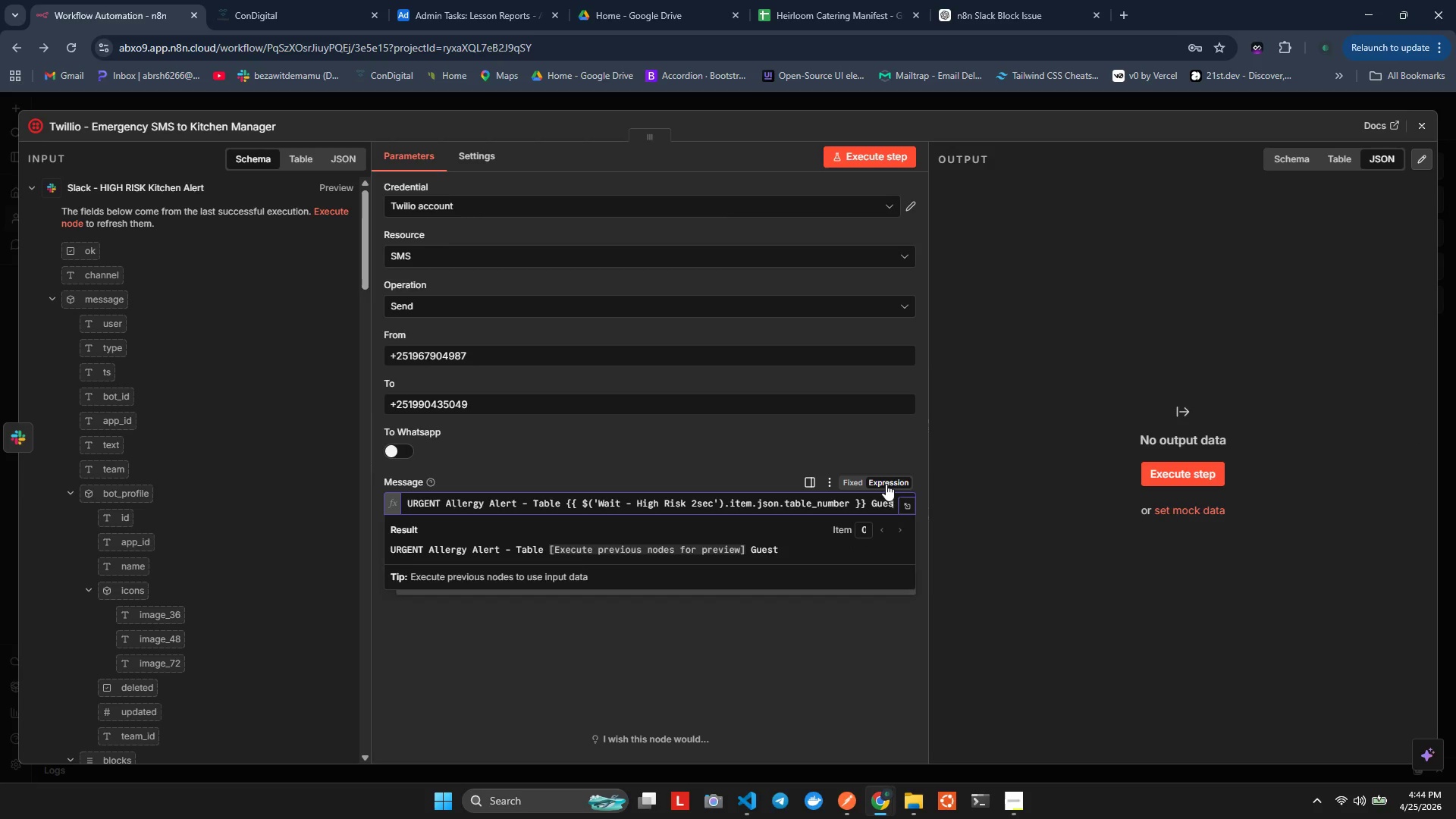 
key(Control+Backspace)
 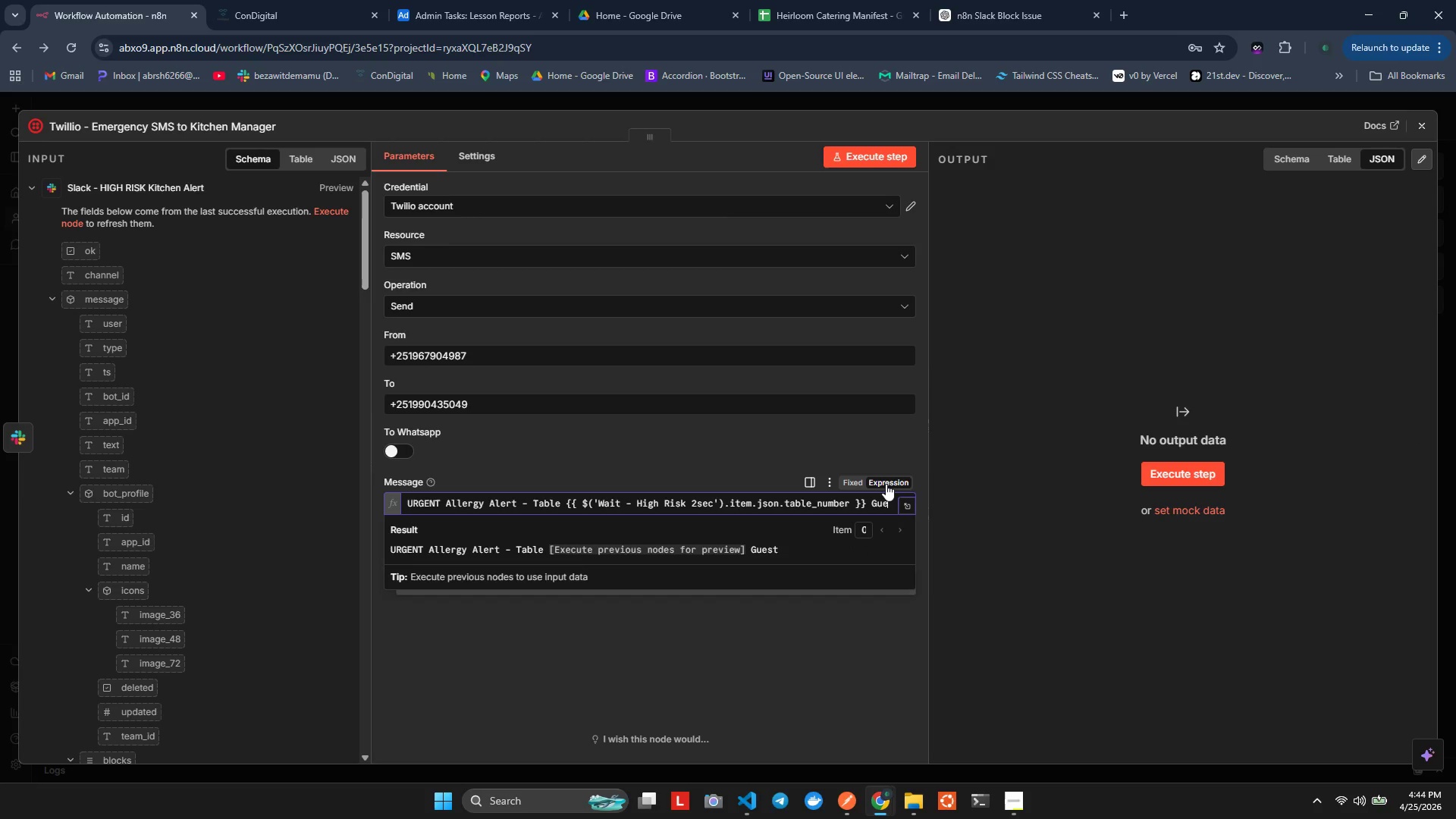 
key(Control+Backspace)
 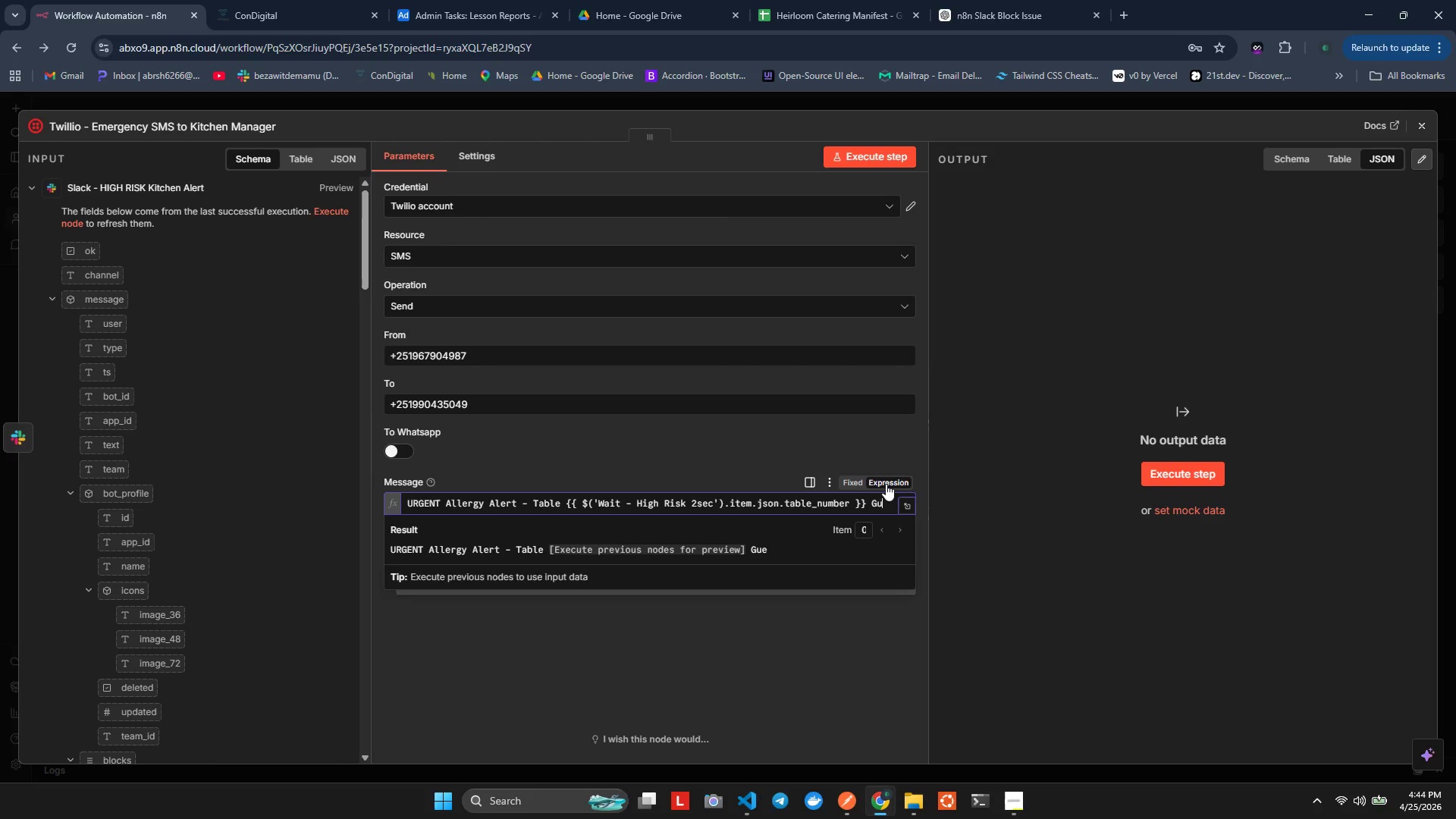 
key(Control+Backspace)
 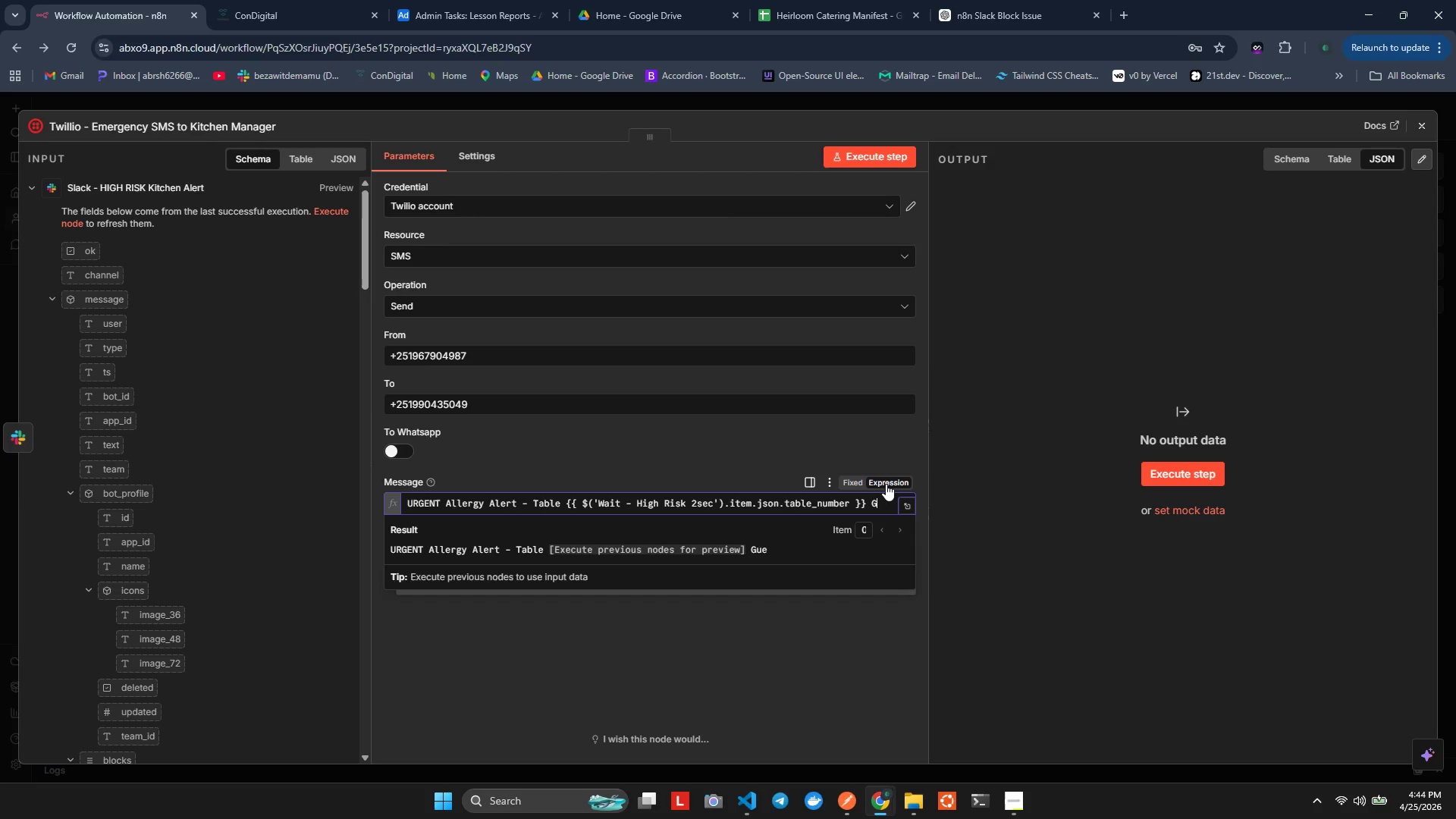 
key(Control+Backspace)
 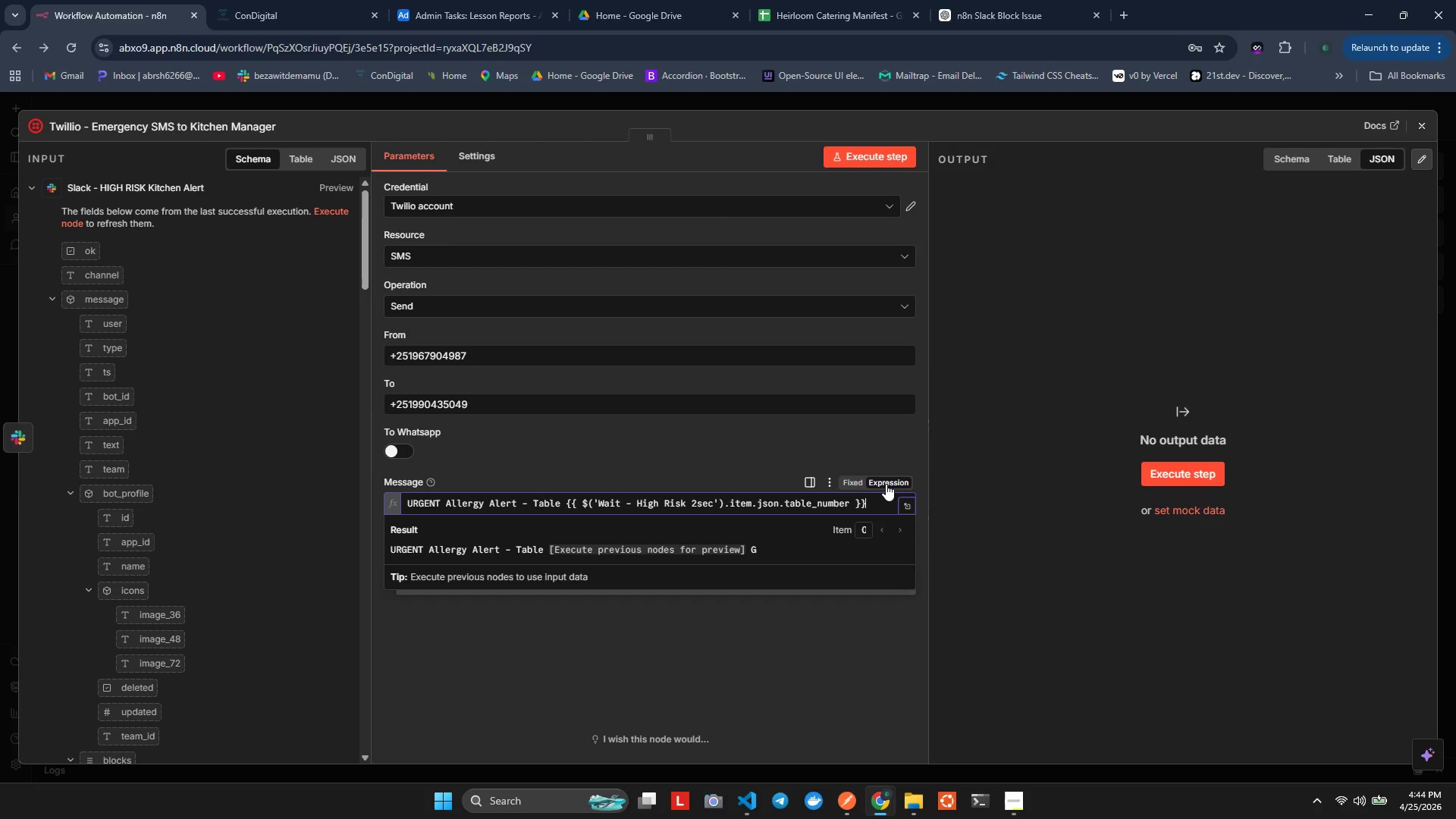 
key(Control+Backspace)
 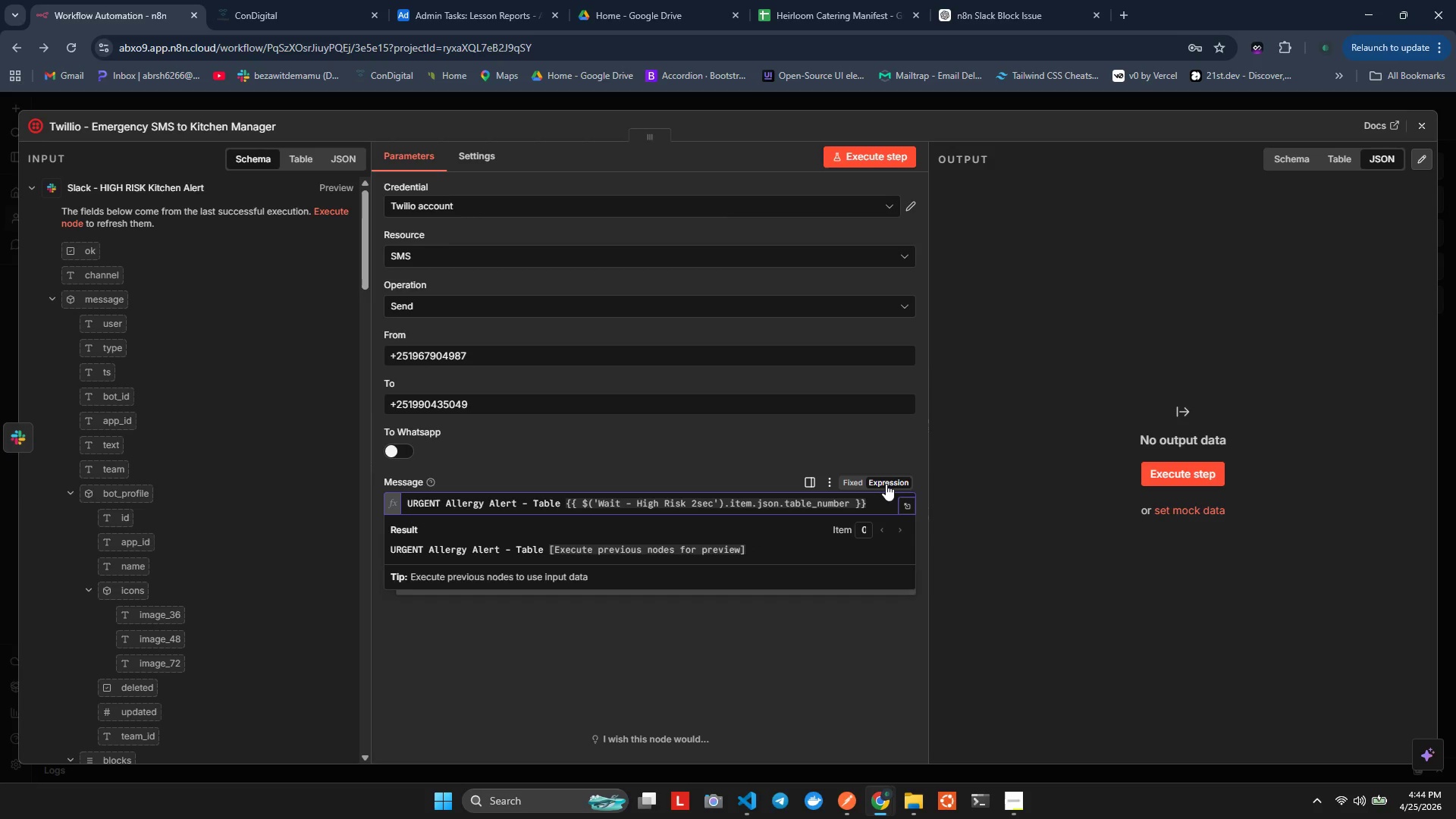 
key(Control+Period)
 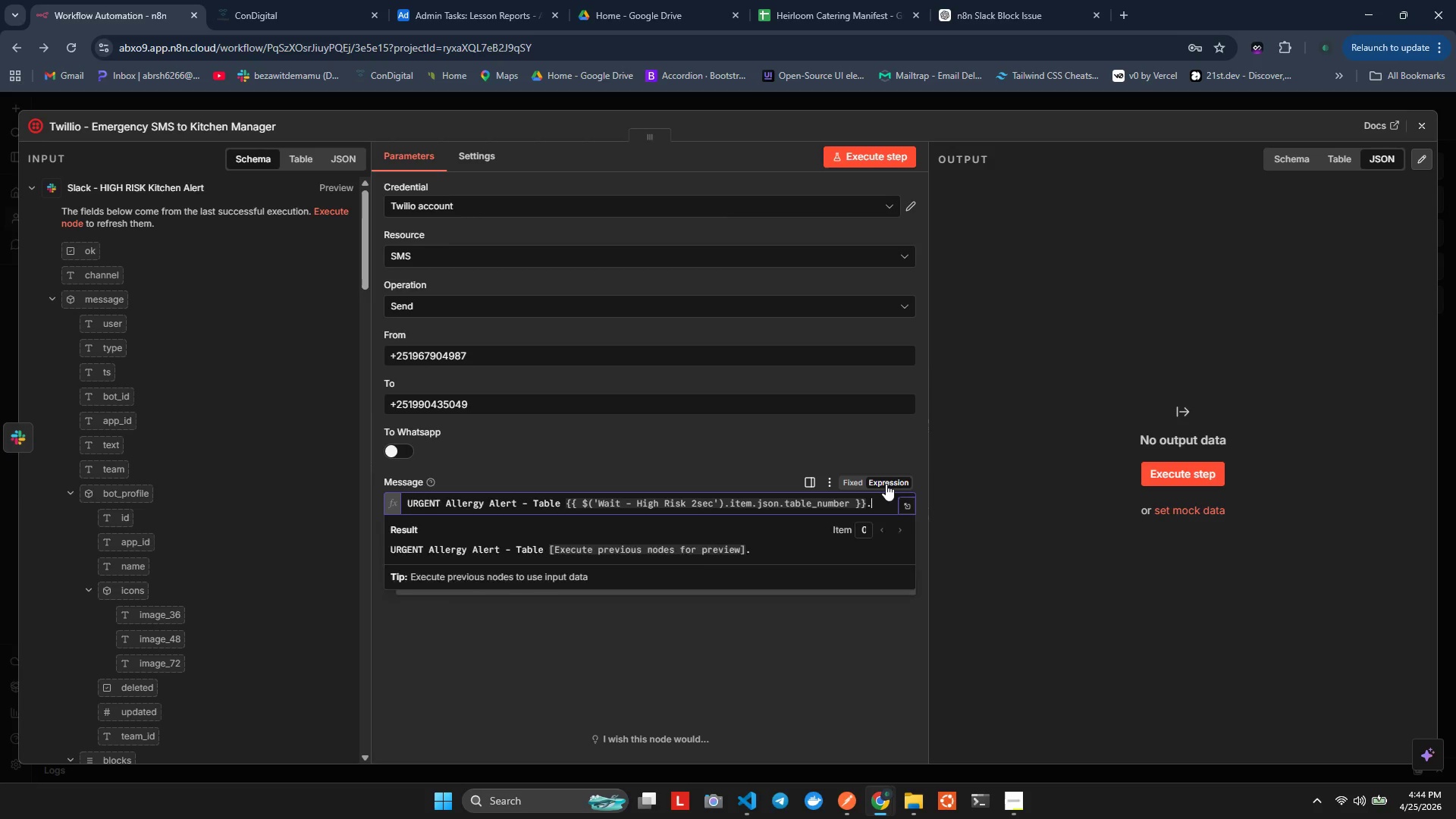 
key(Control+Enter)
 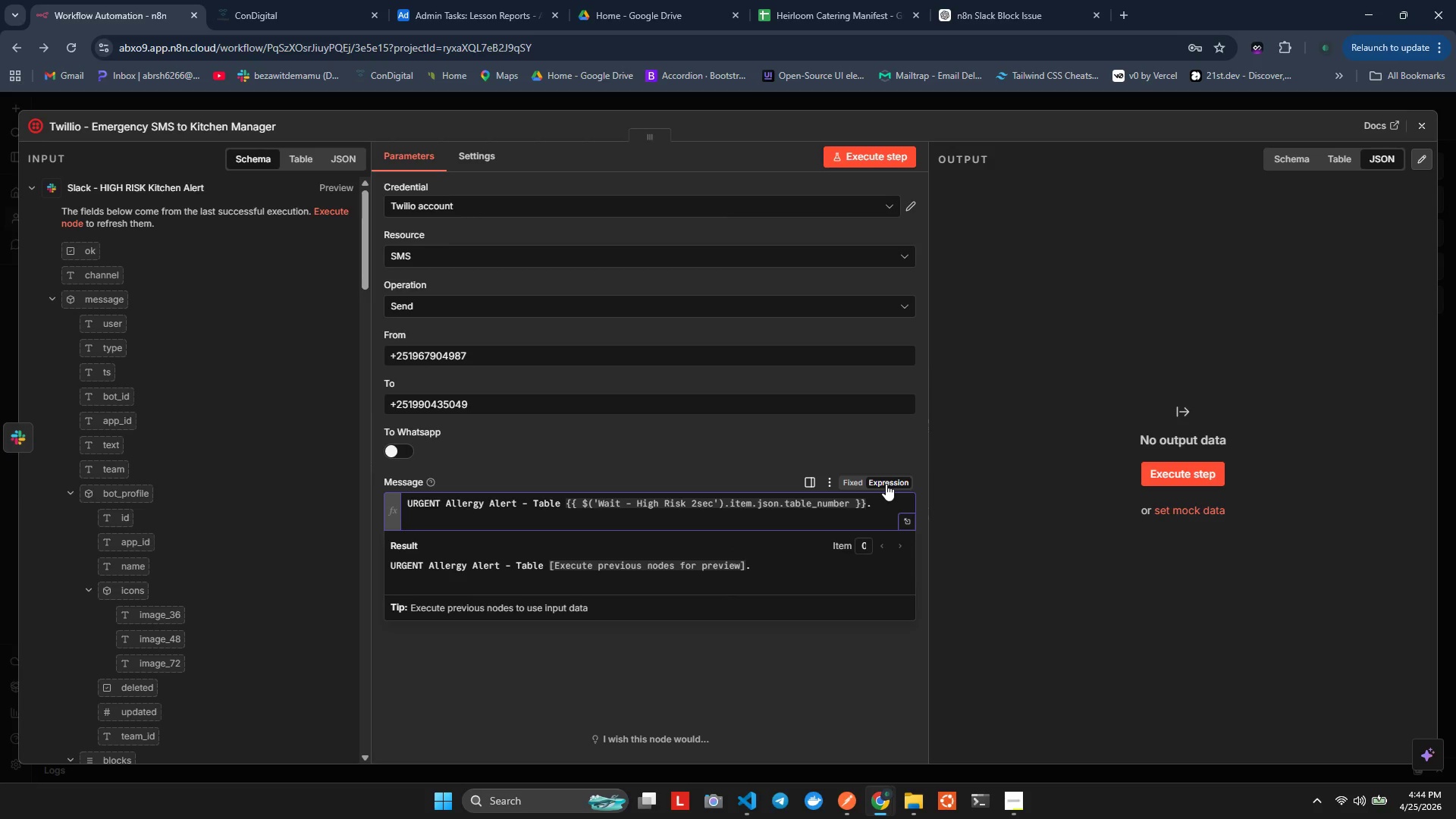 
key(Control+Shift+G)
 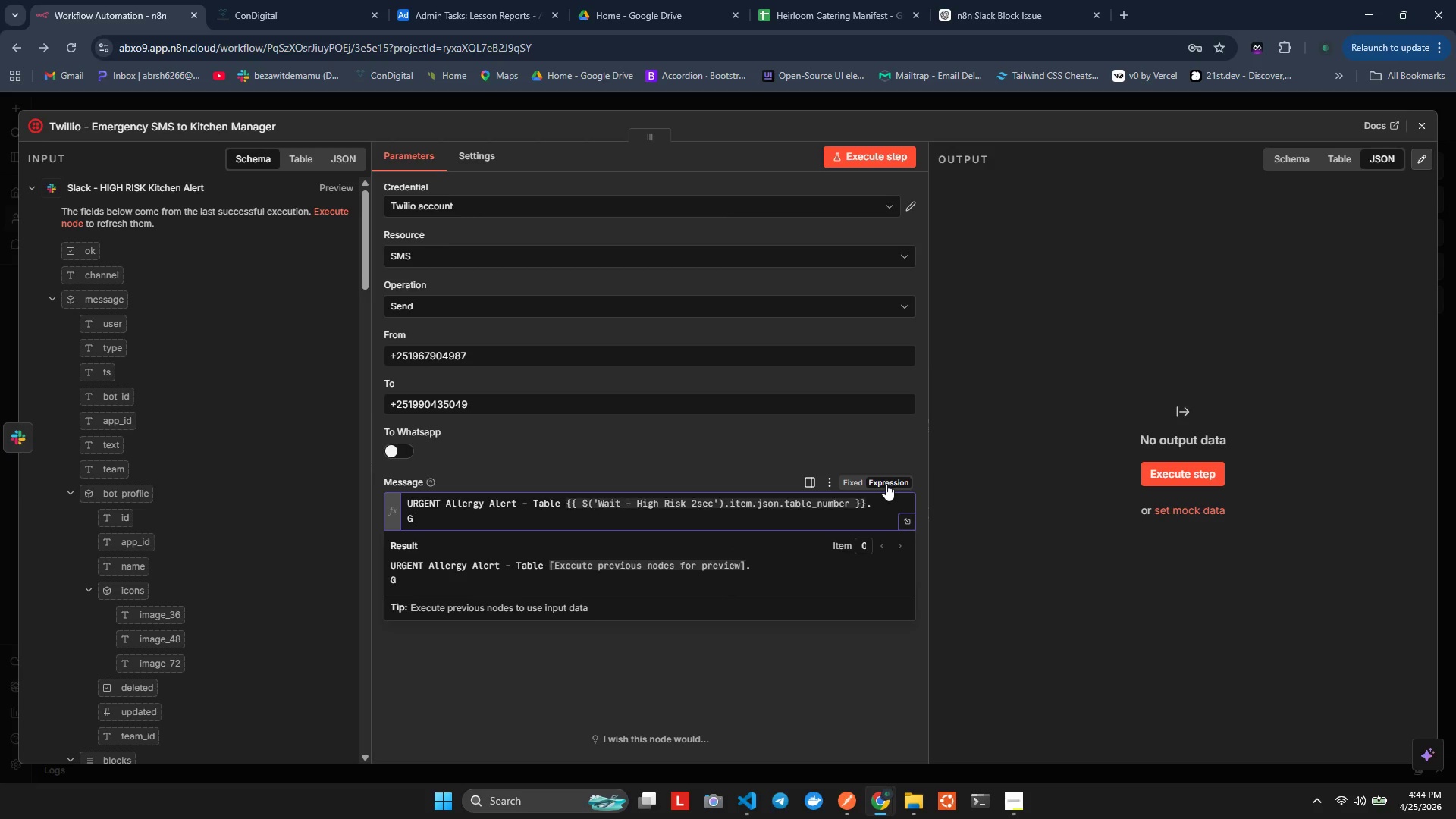 
key(Control+U)
 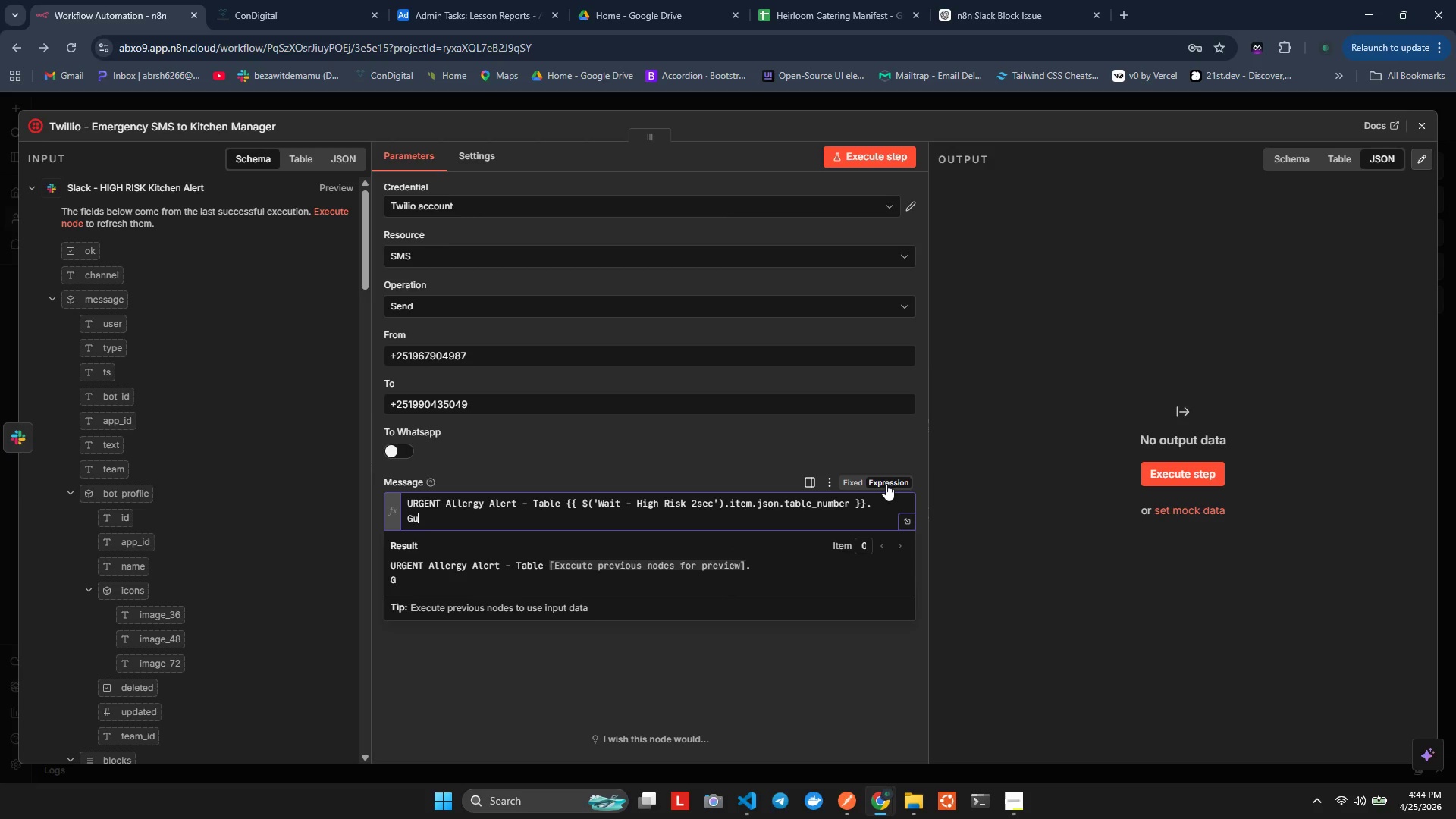 
key(Control+E)
 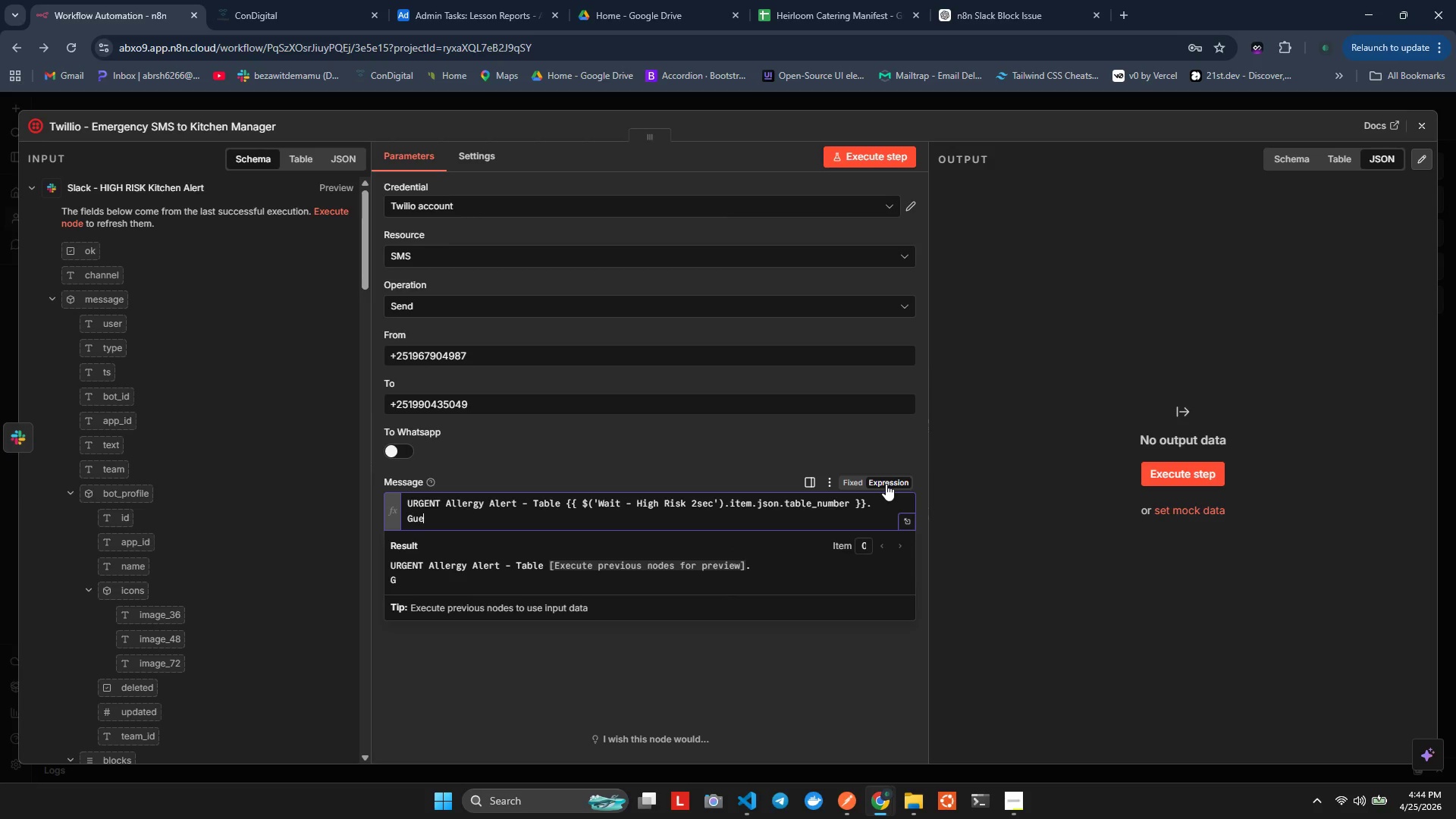 
key(Control+S)
 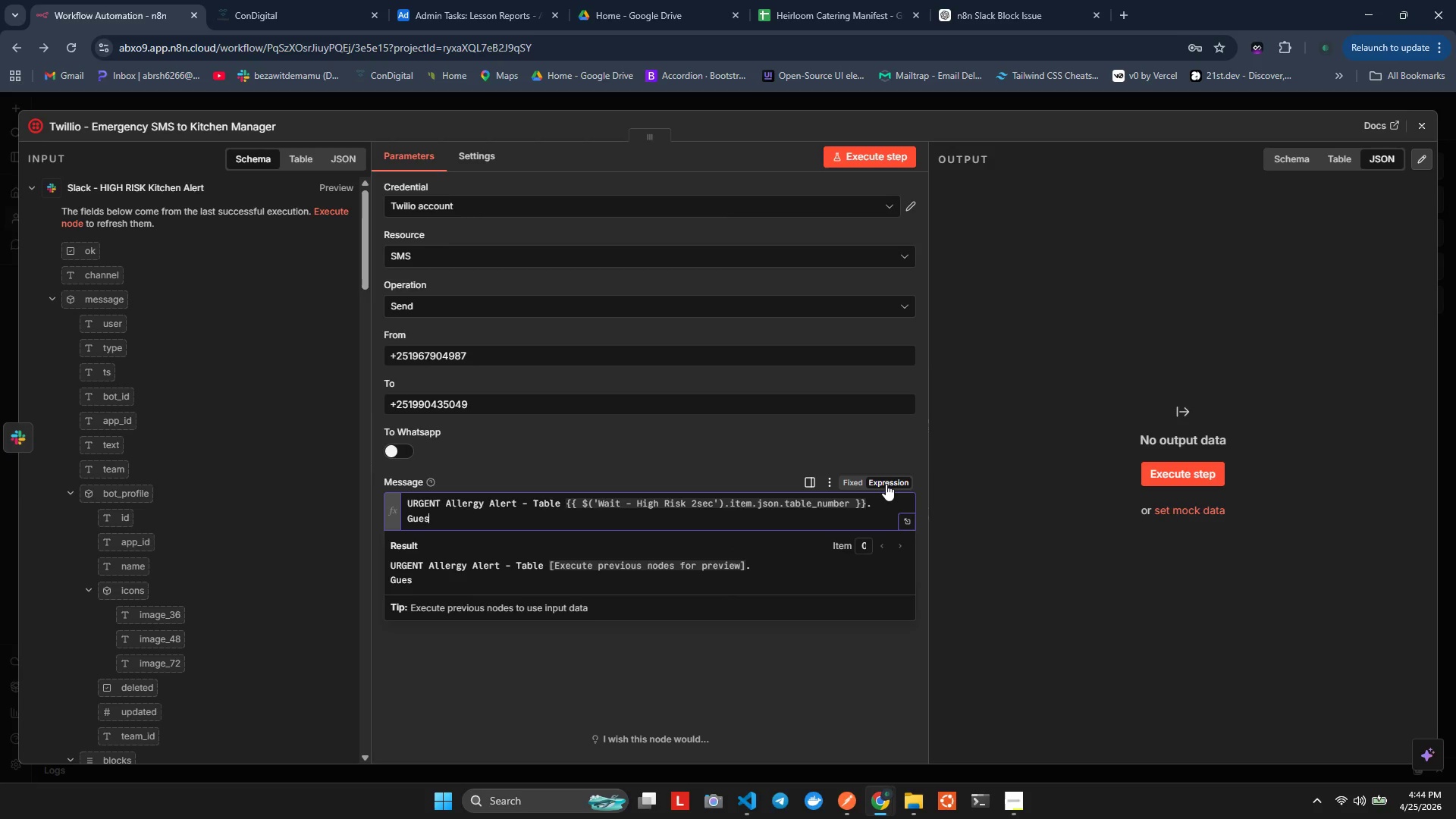 
key(Control+T)
 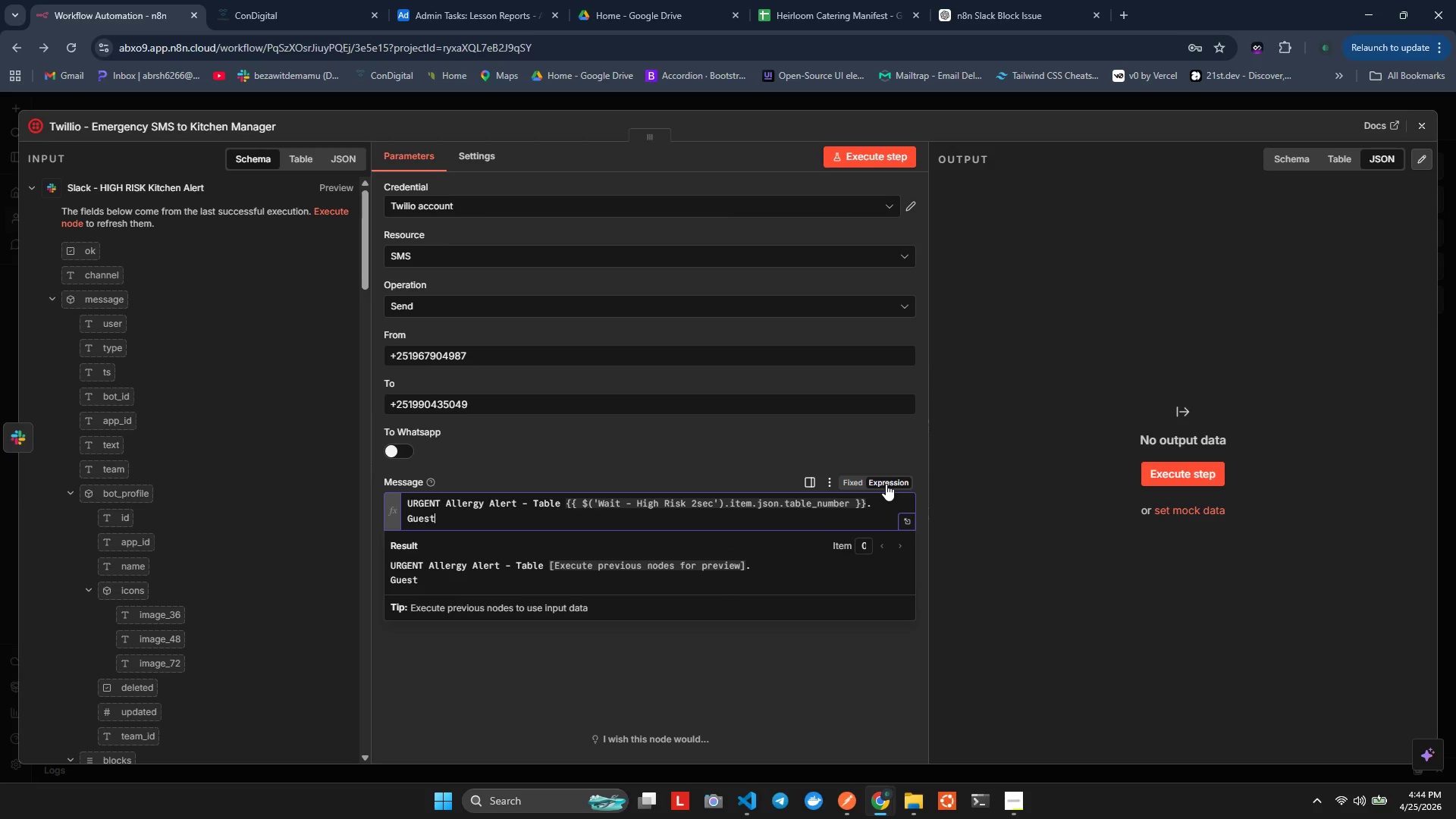 
key(Control+Shift+Semicolon)
 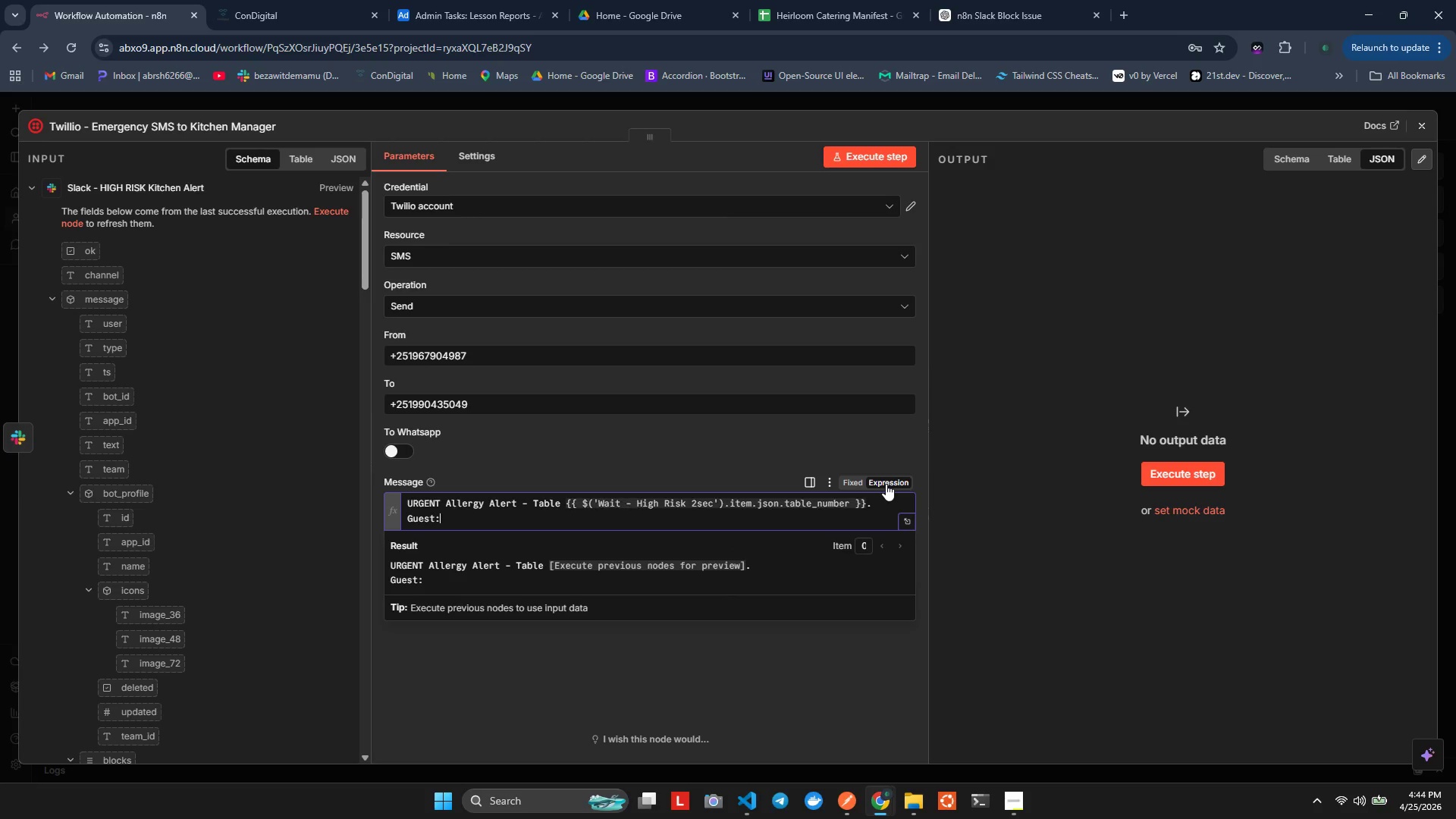 
key(Control+Space)
 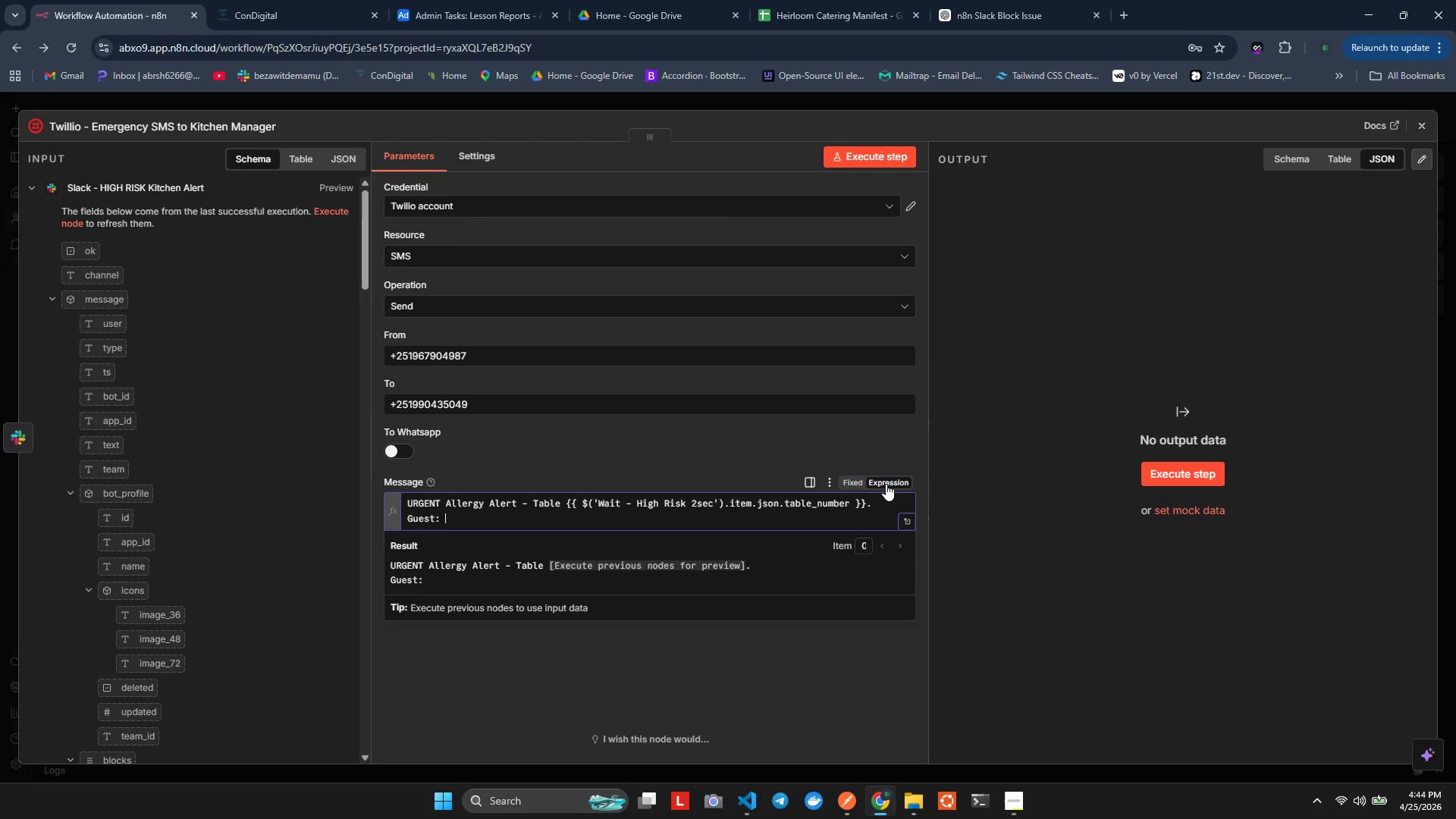 
key(Control+V)
 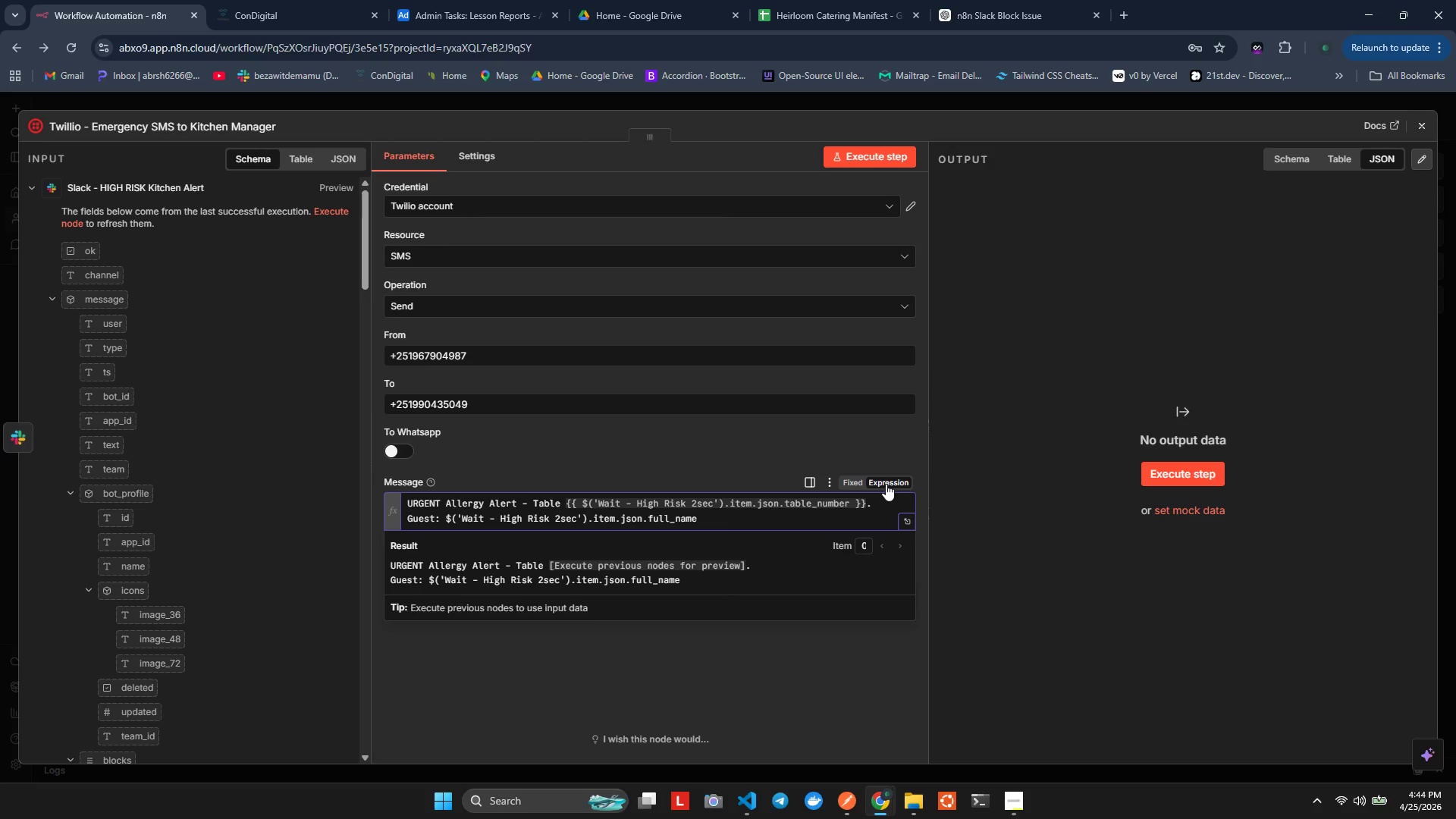 
key(Control+ControlLeft)
 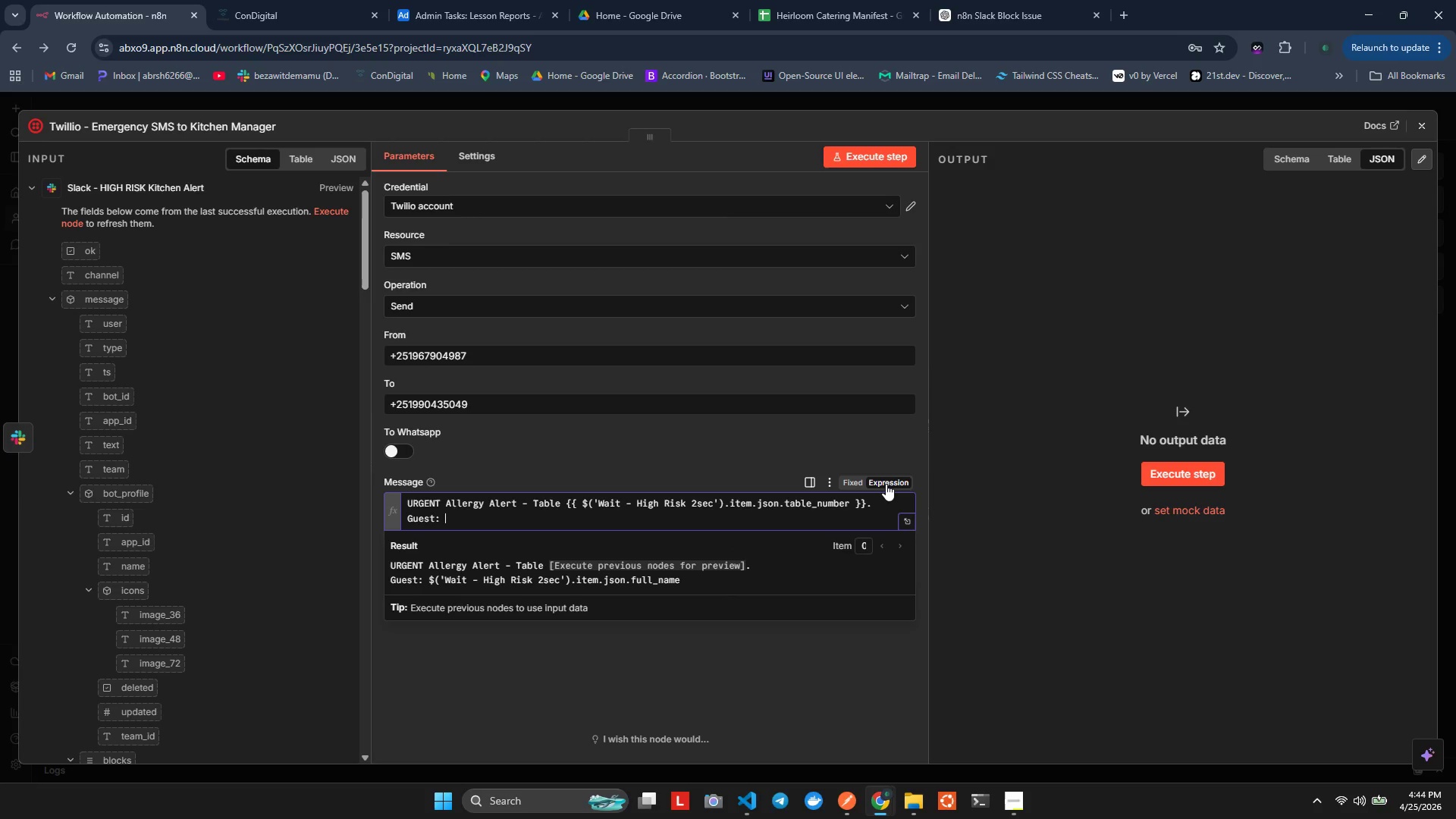 
key(Control+Z)
 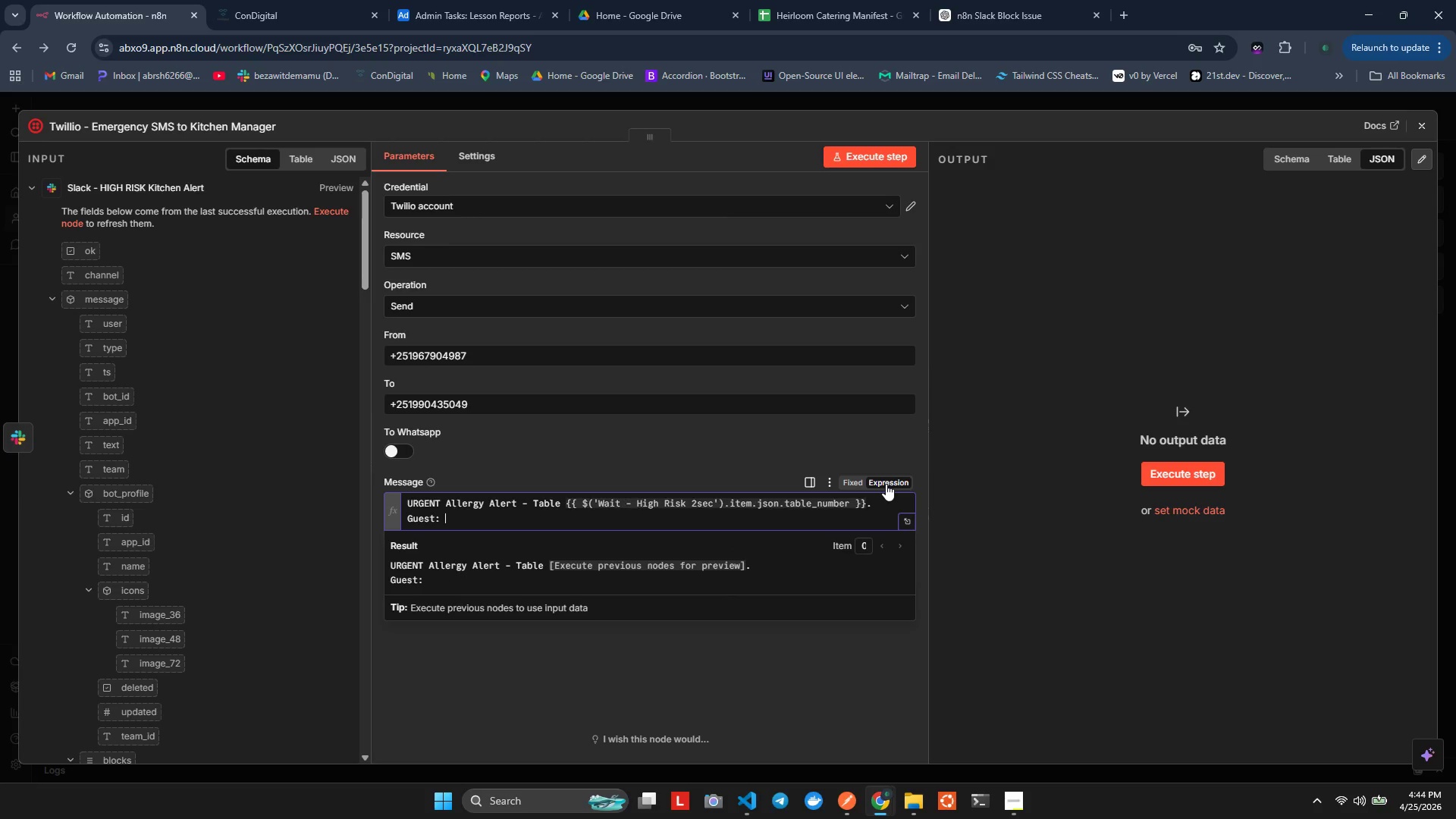 
key(Shift+BracketLeft)
 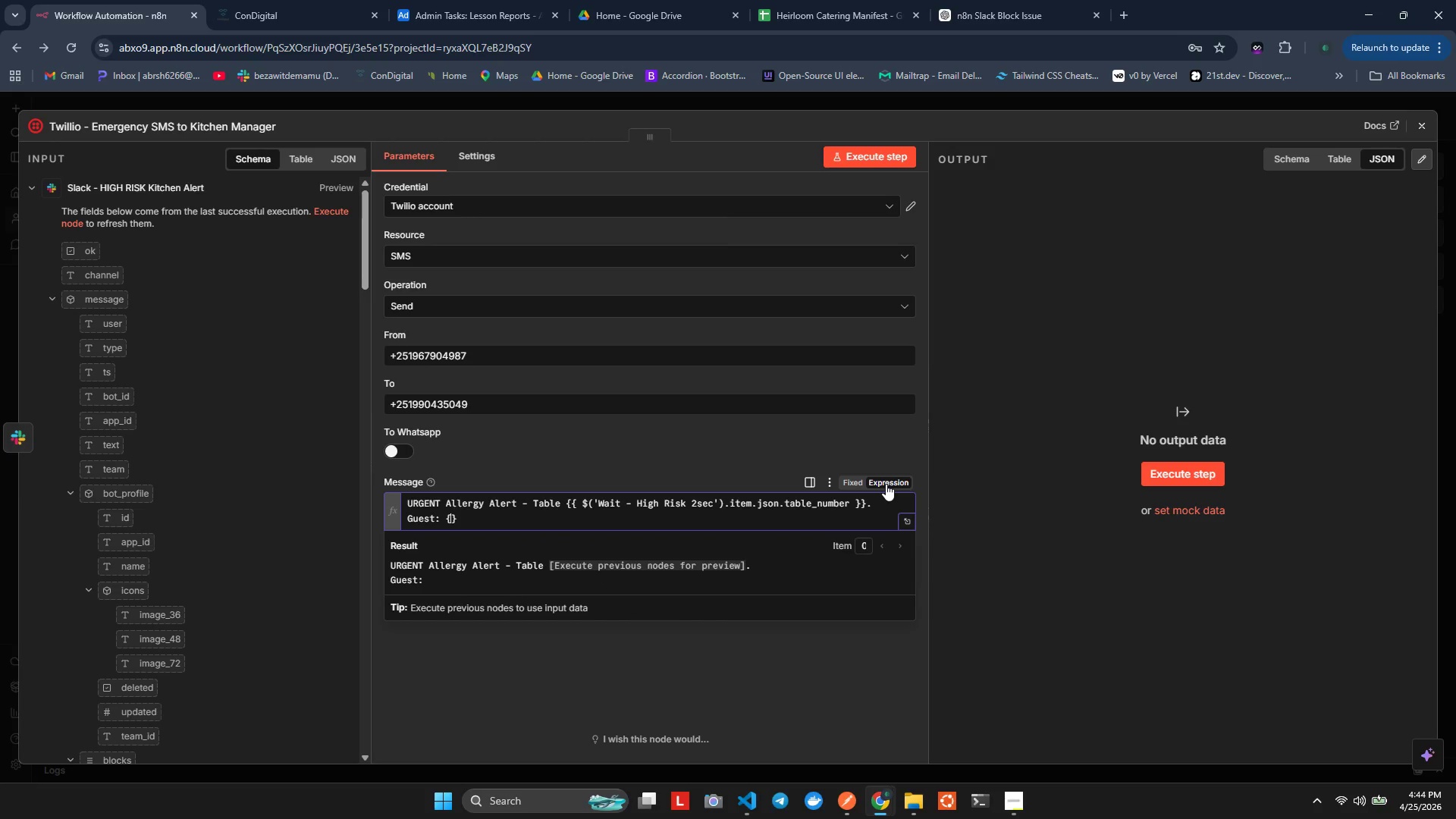 
key(Shift+BracketLeft)
 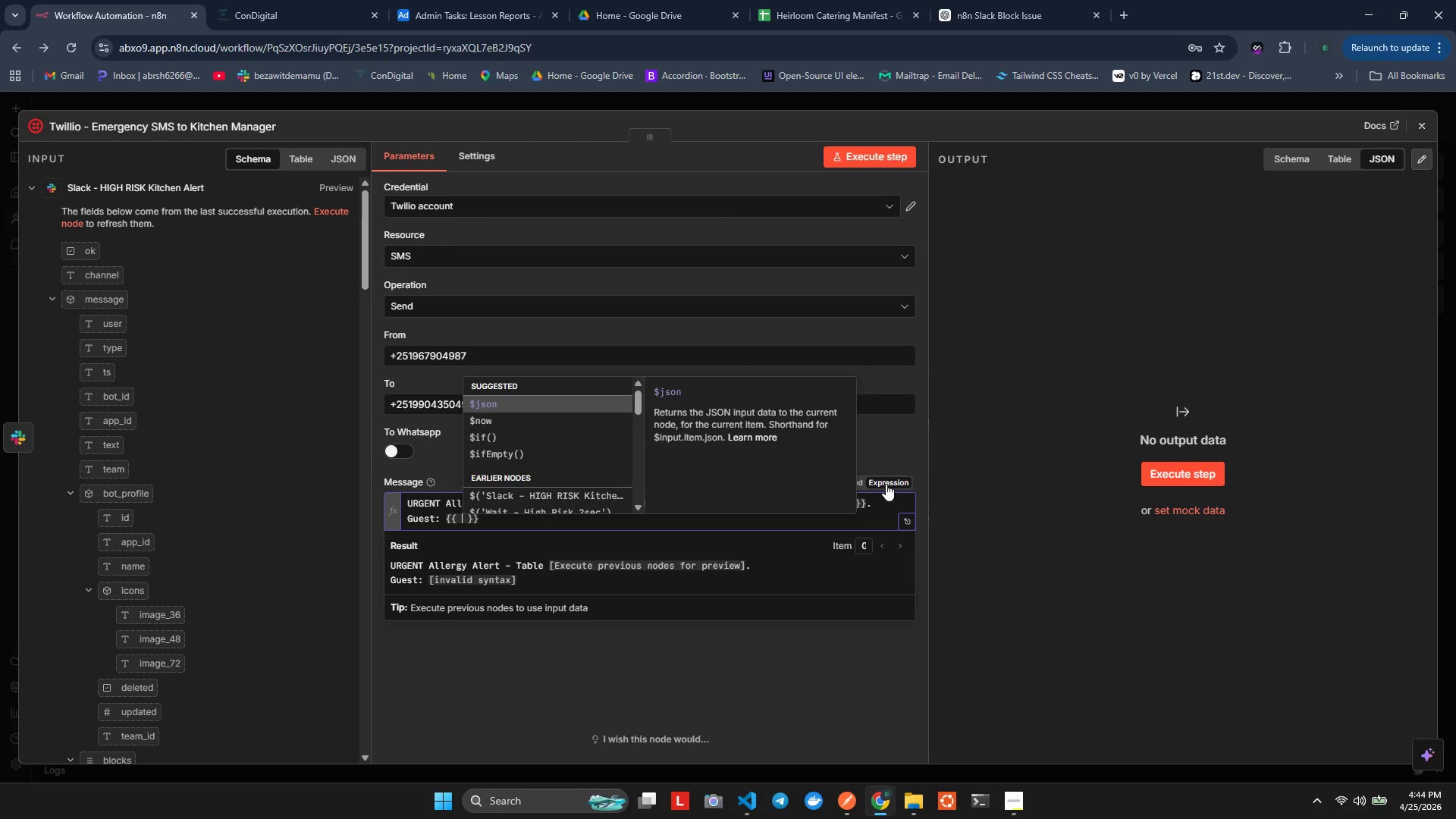 
key(Control+ControlLeft)
 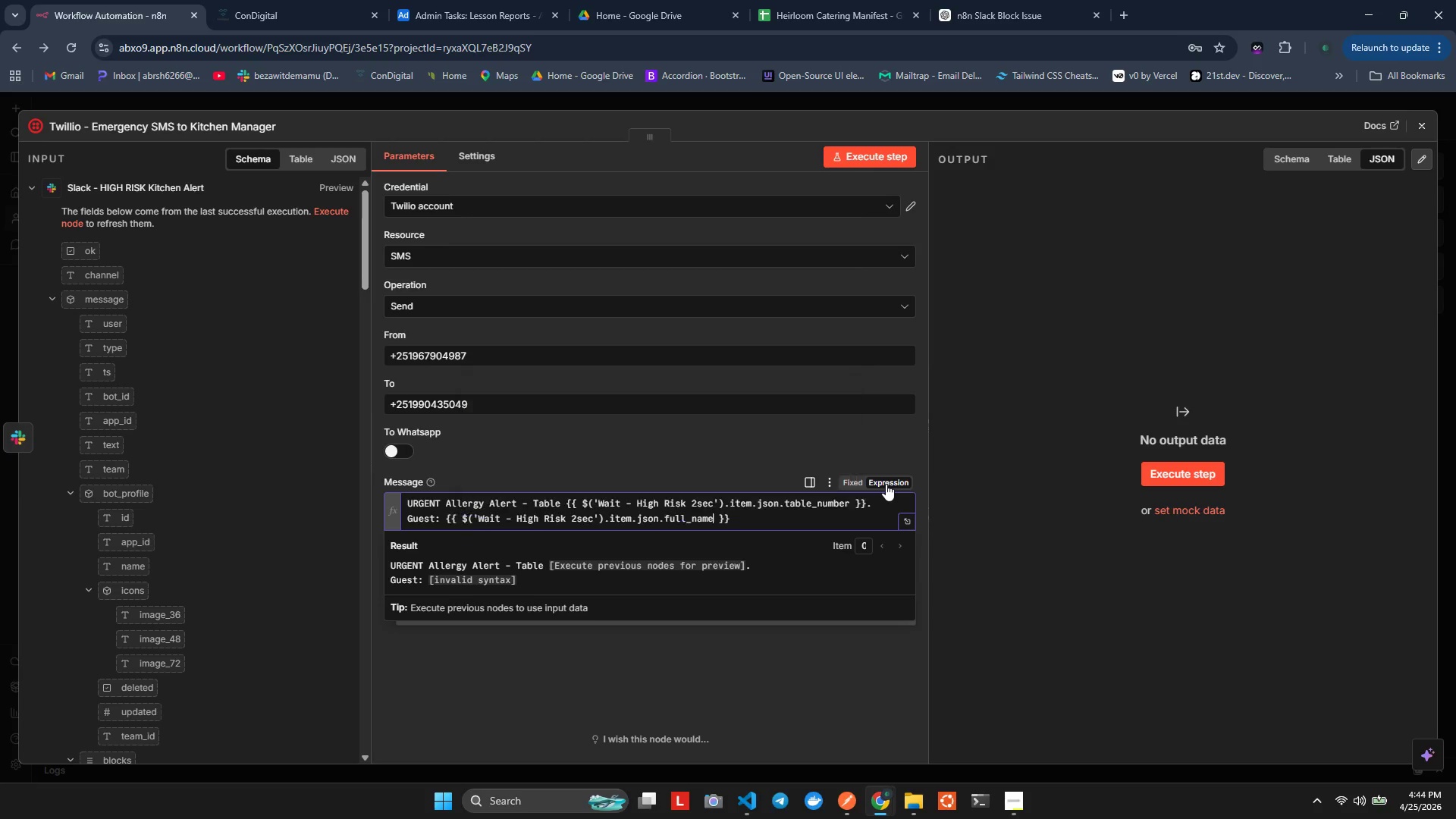 
key(Control+V)
 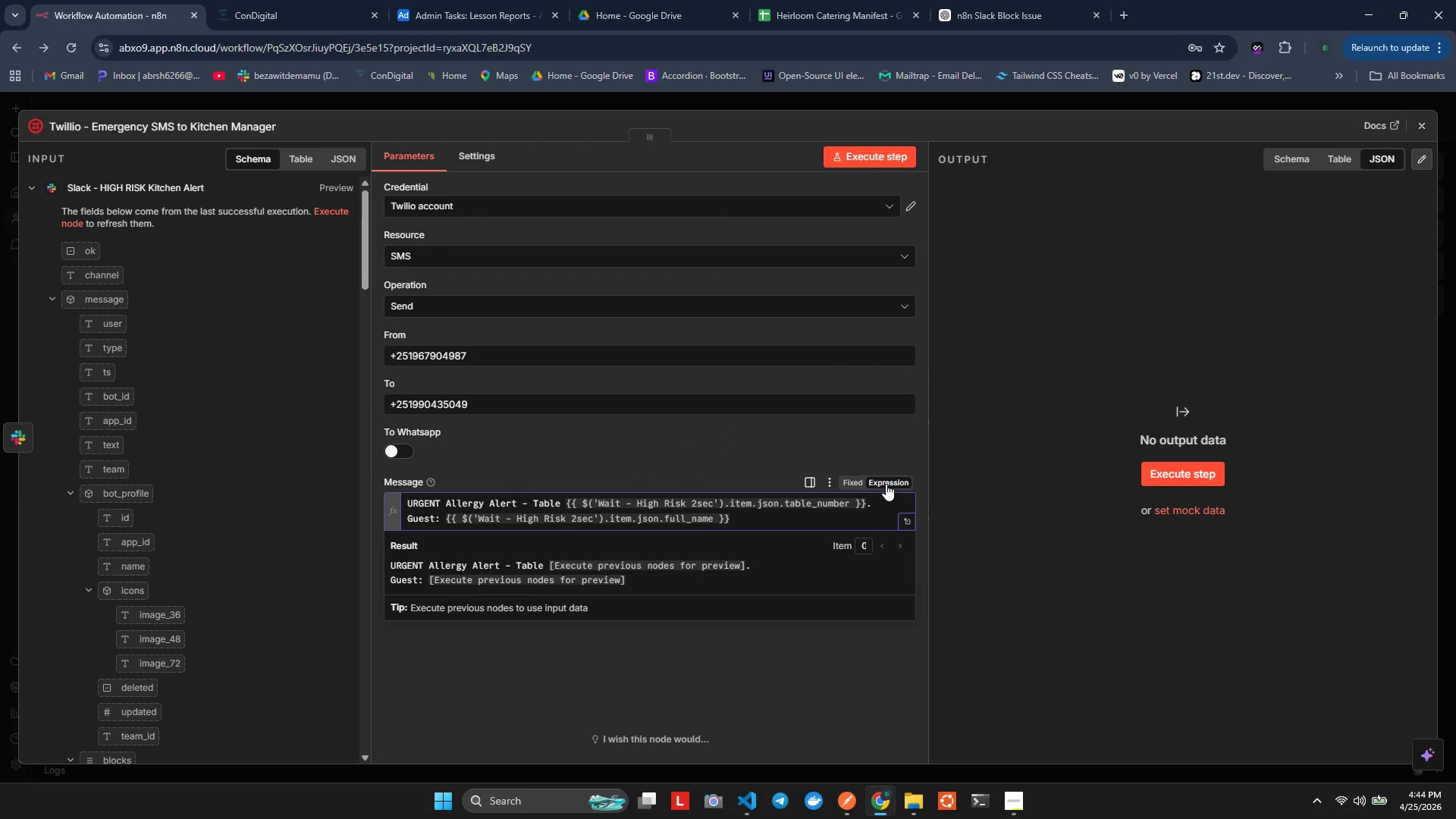 
wait(5.97)
 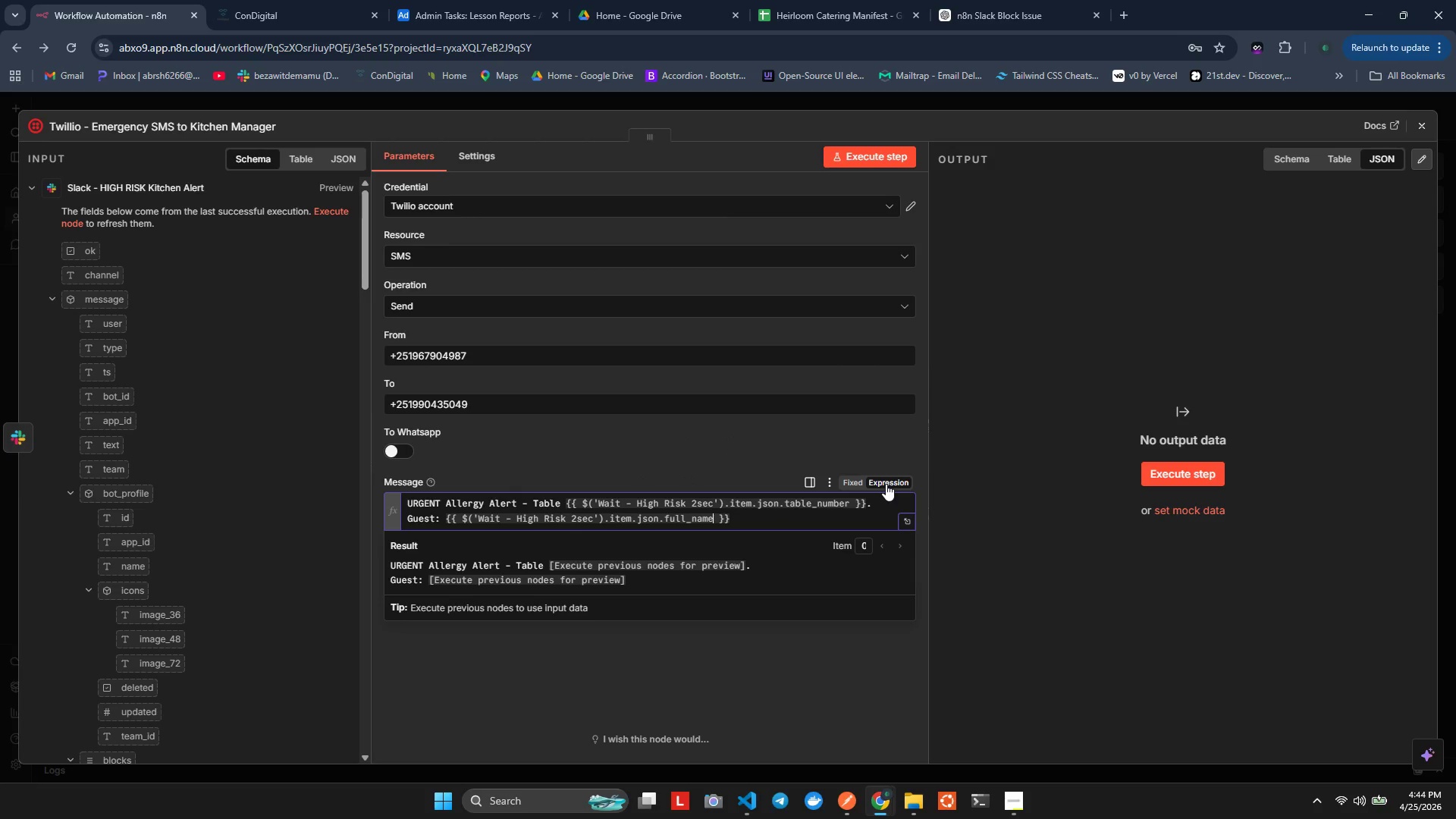 
key(Shift+0)
 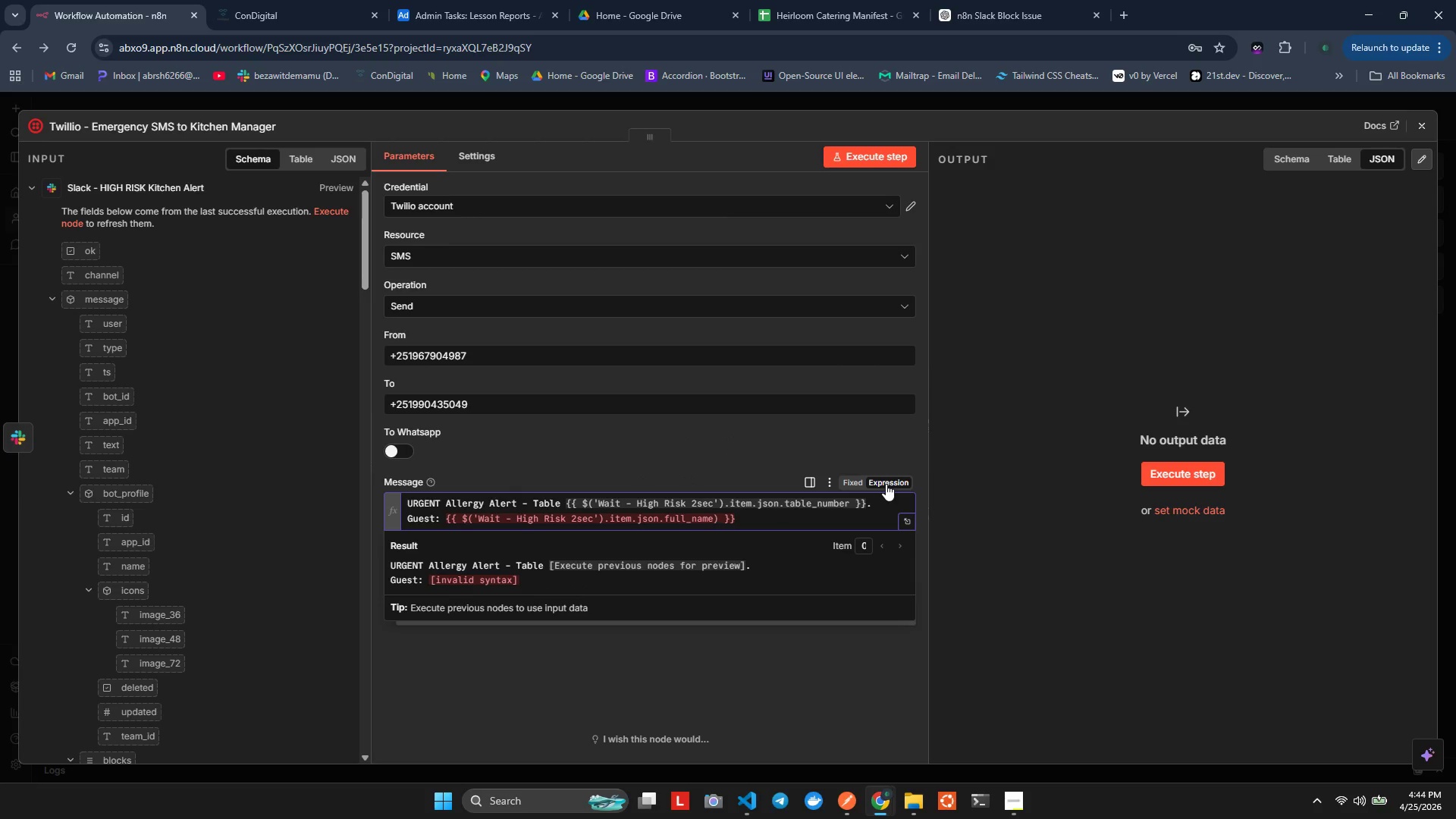 
hold_key(key=ArrowLeft, duration=0.98)
 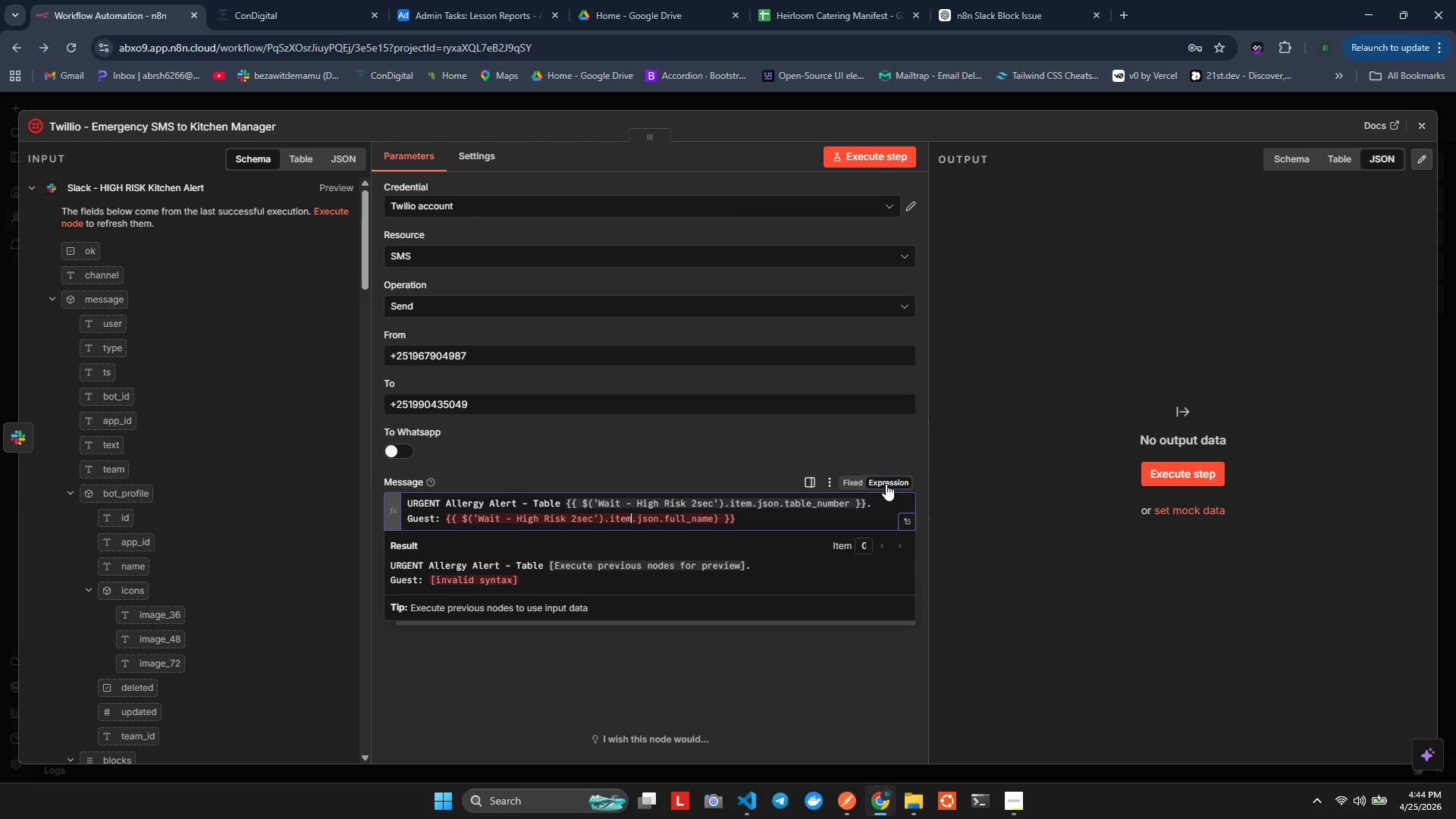 
key(Control+ControlLeft)
 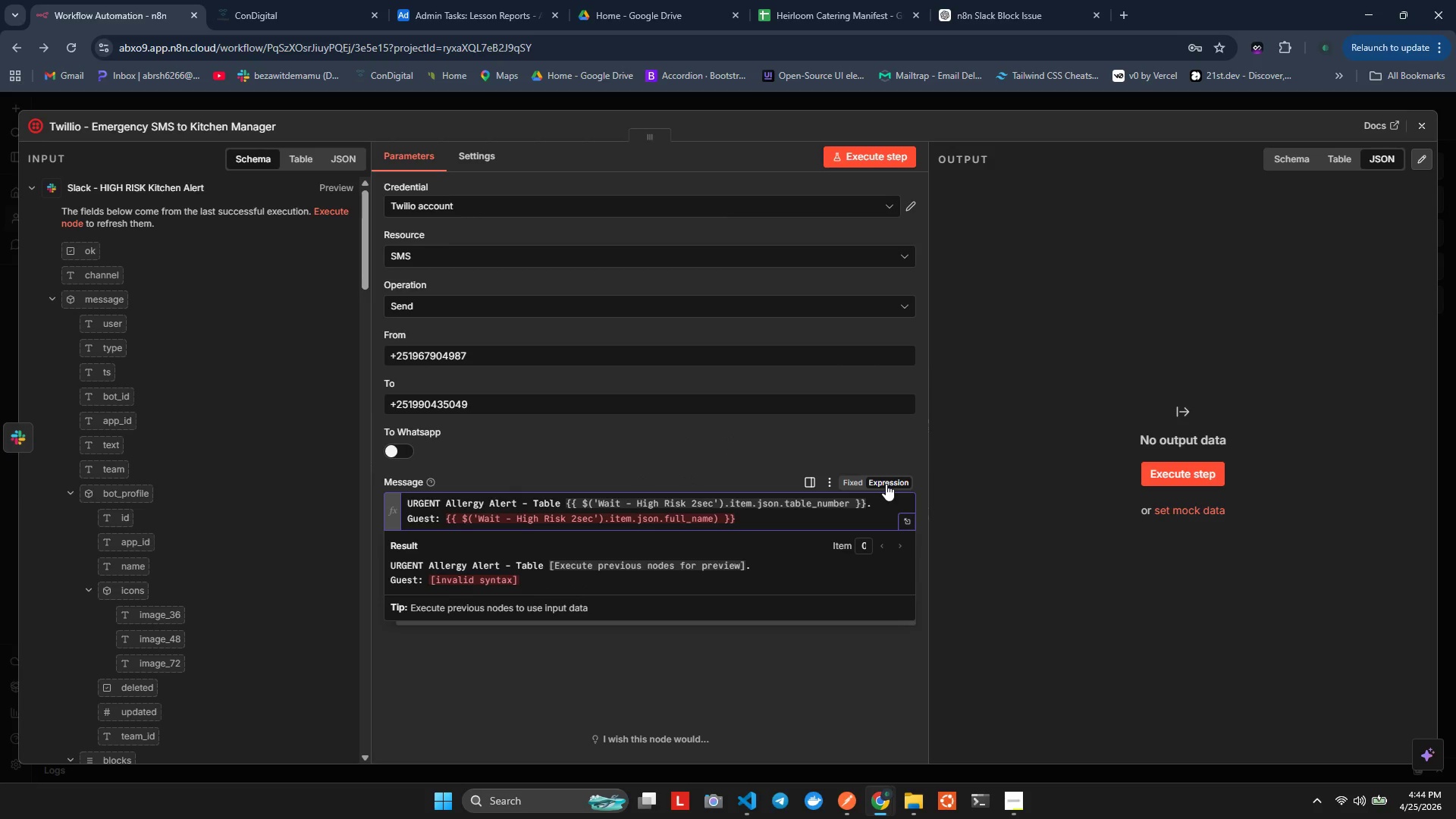 
key(Control+Z)
 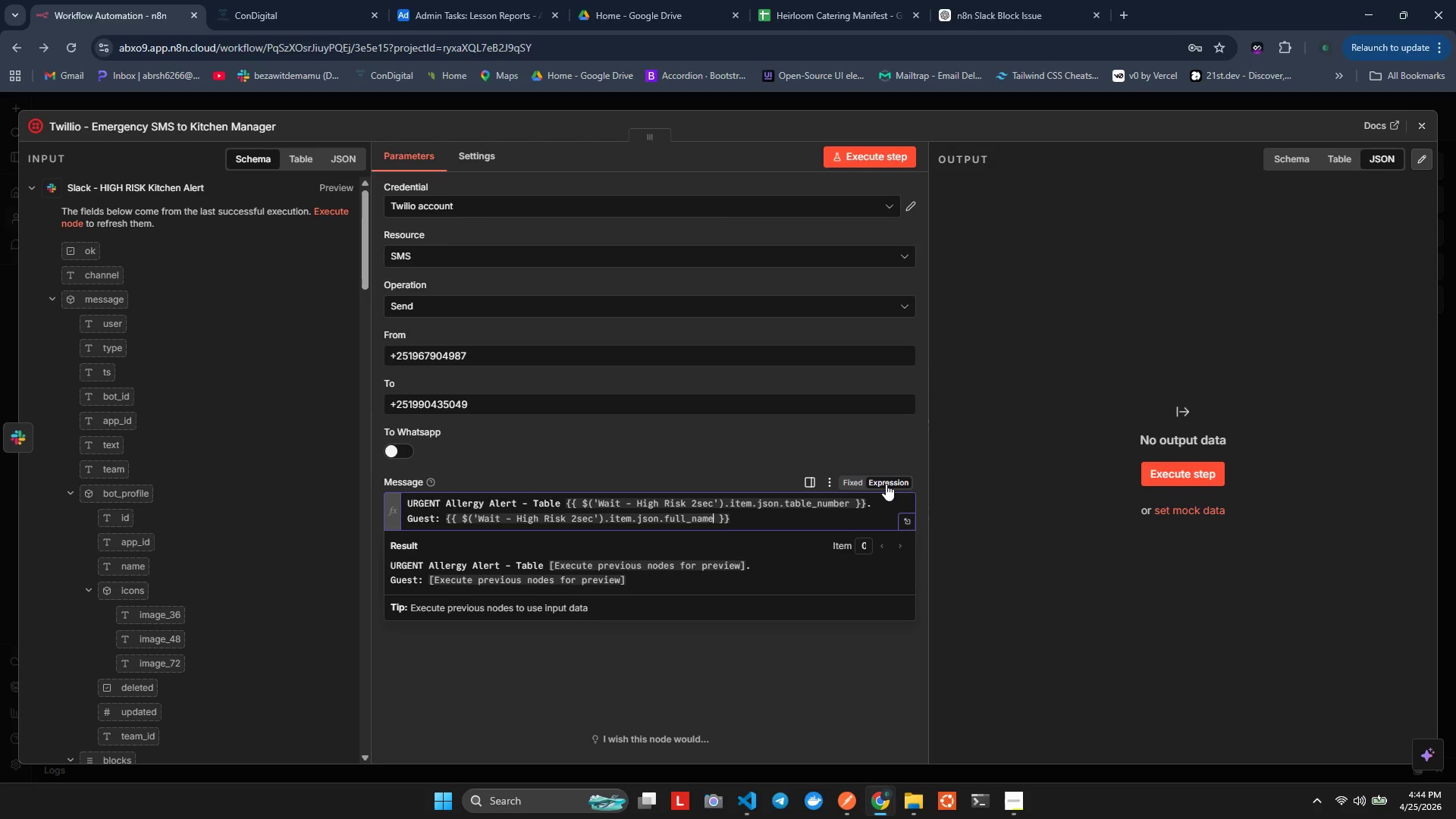 
hold_key(key=ArrowLeft, duration=0.75)
 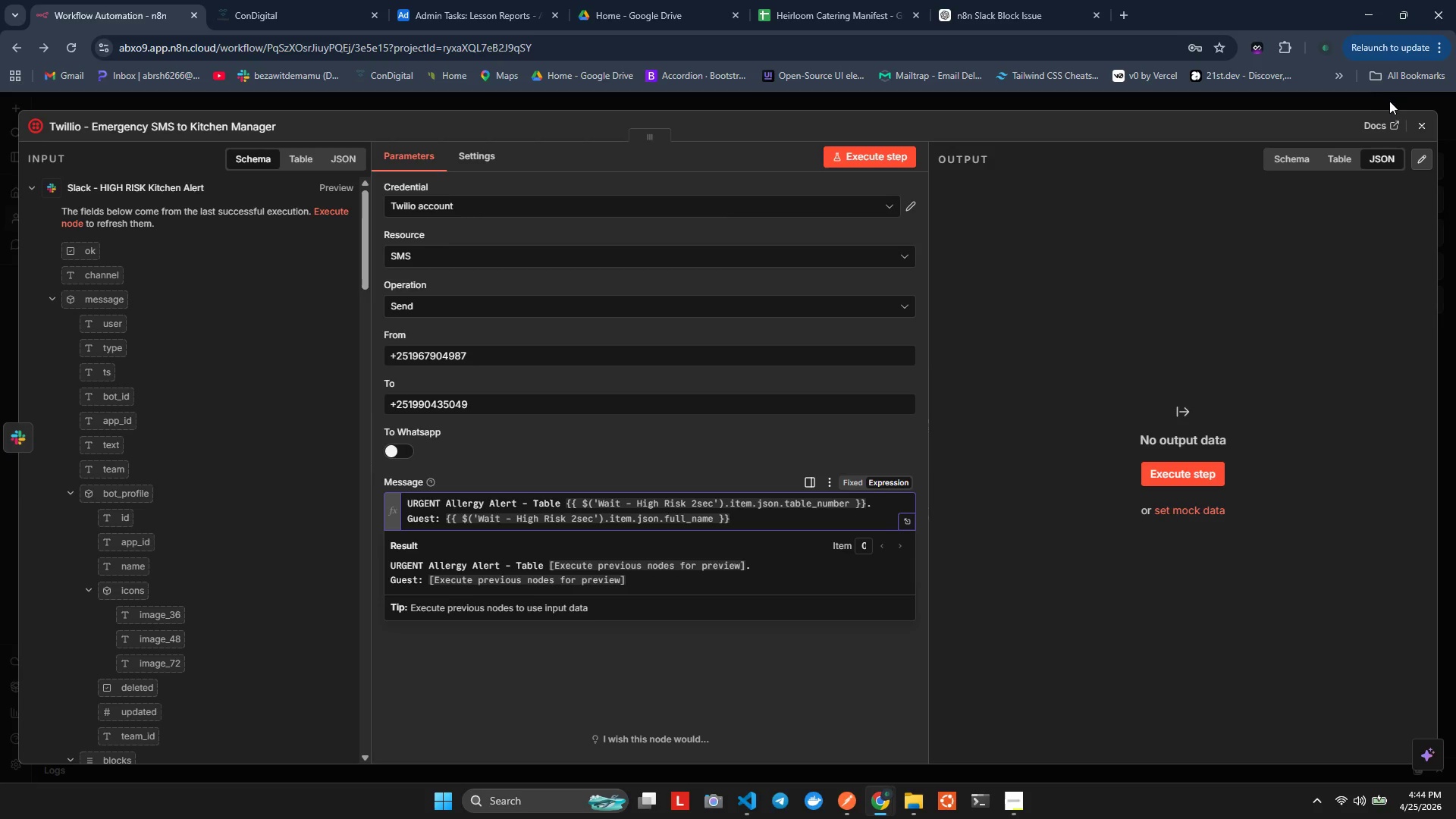 
left_click([1420, 121])
 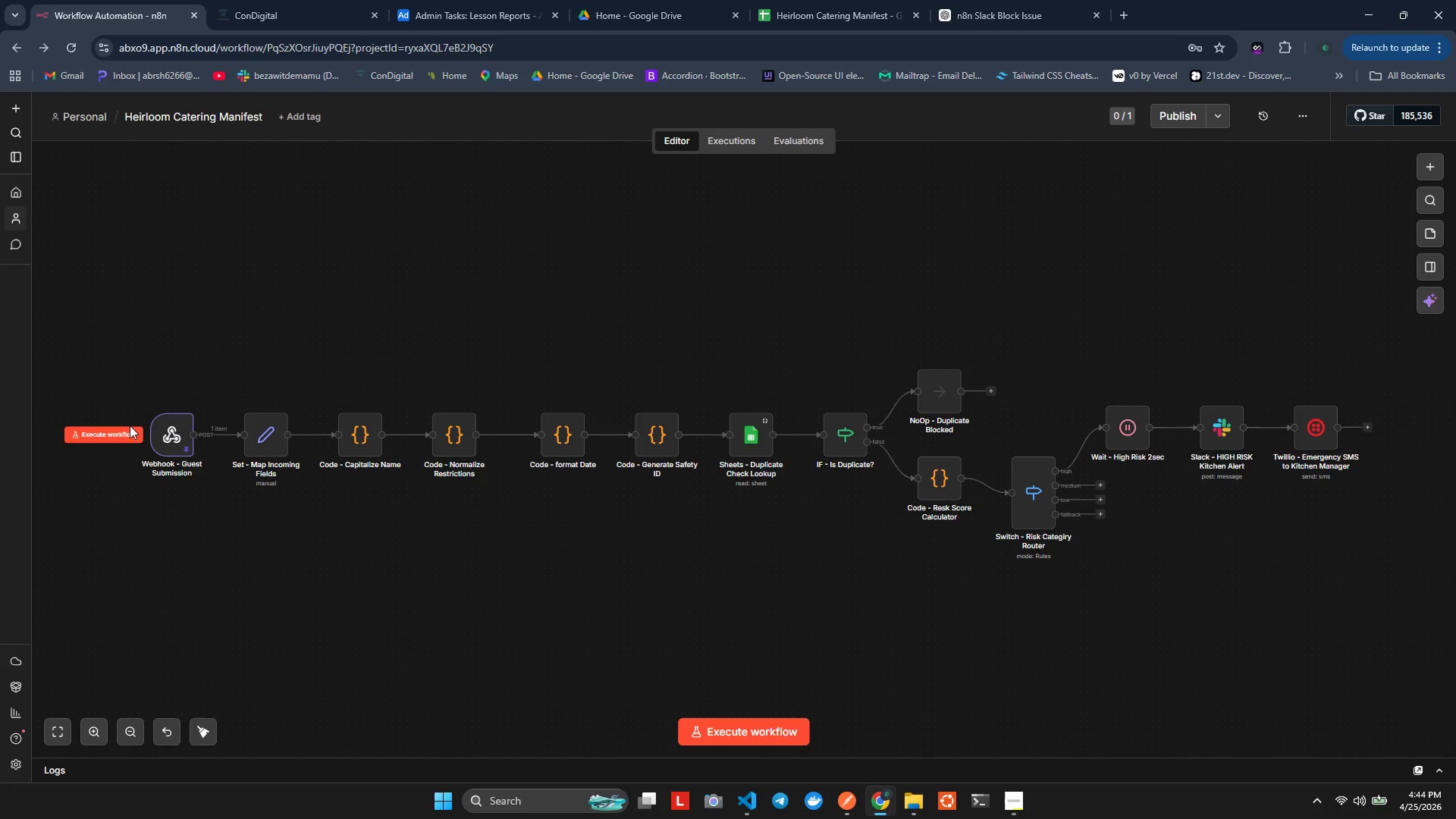 
left_click([124, 434])
 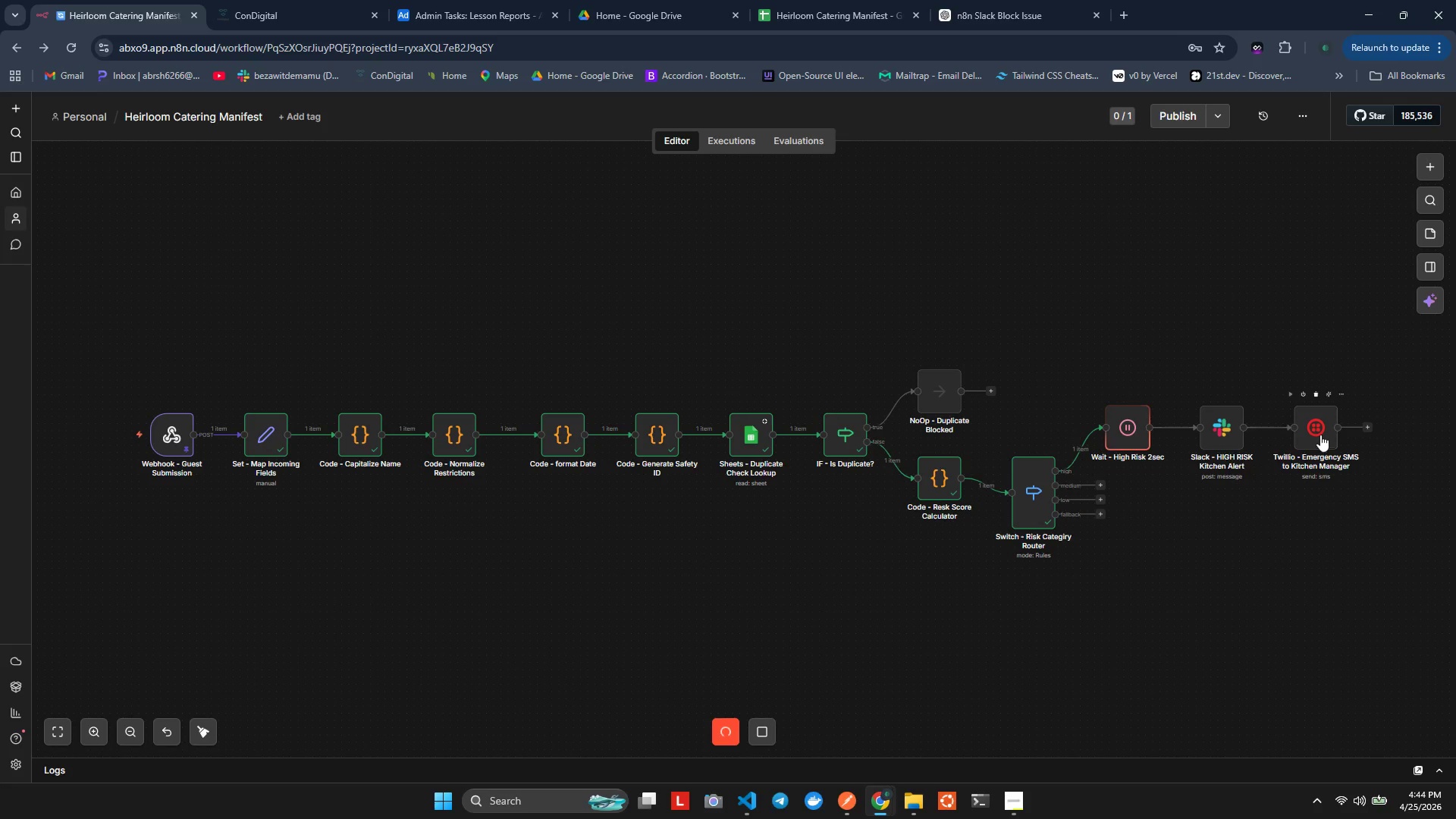 
wait(6.22)
 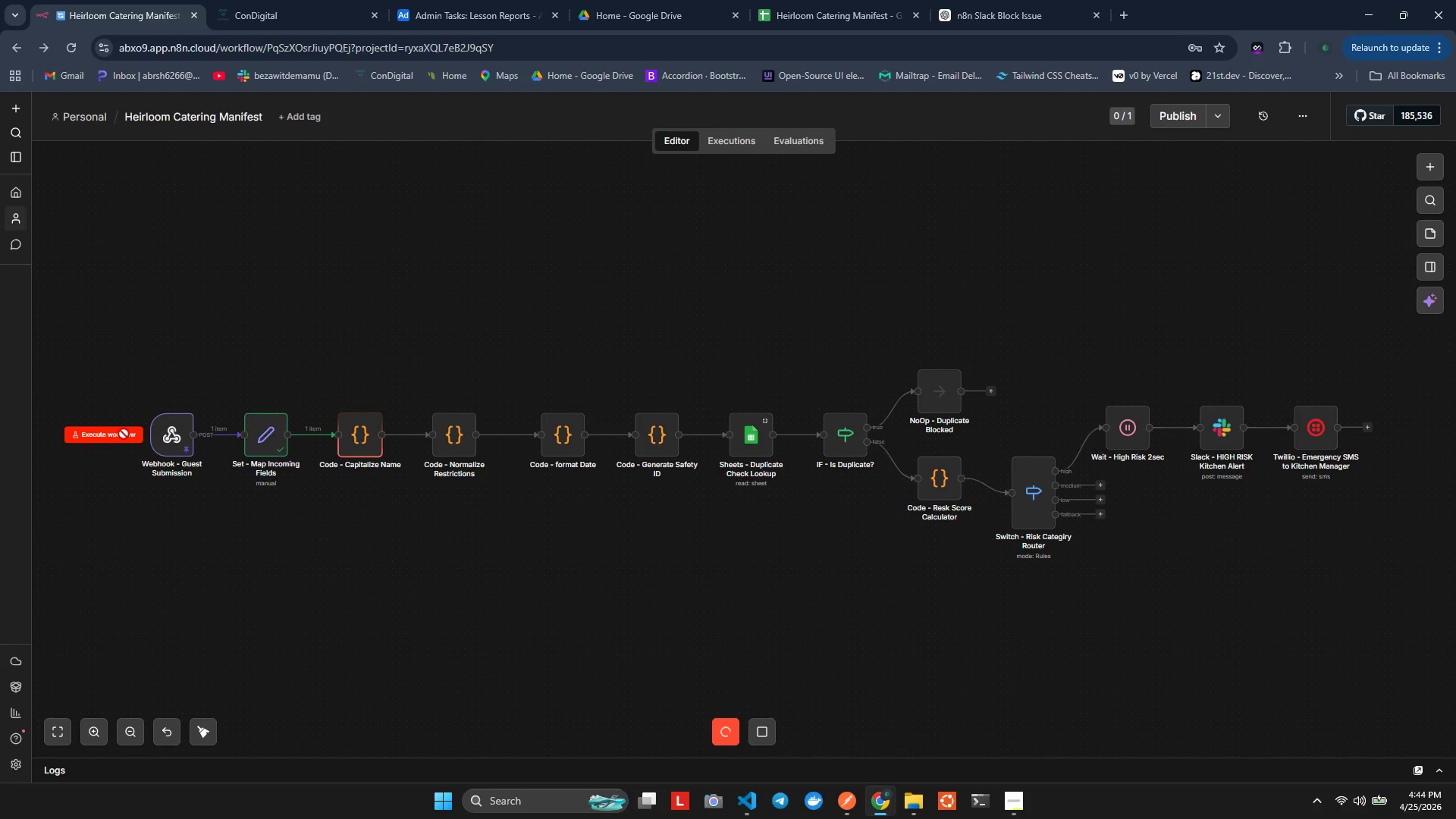 
double_click([1320, 434])
 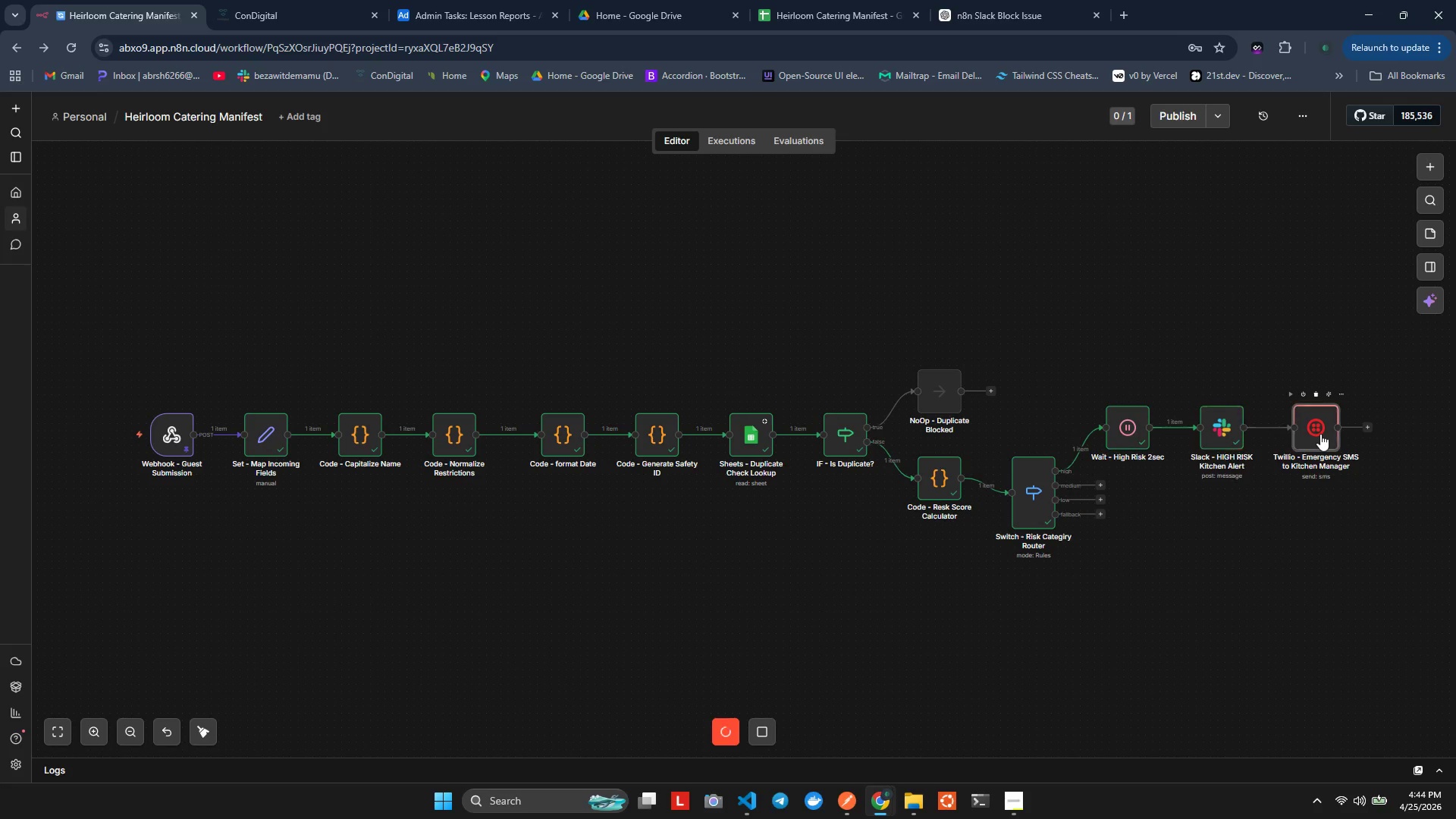 
triple_click([1320, 434])
 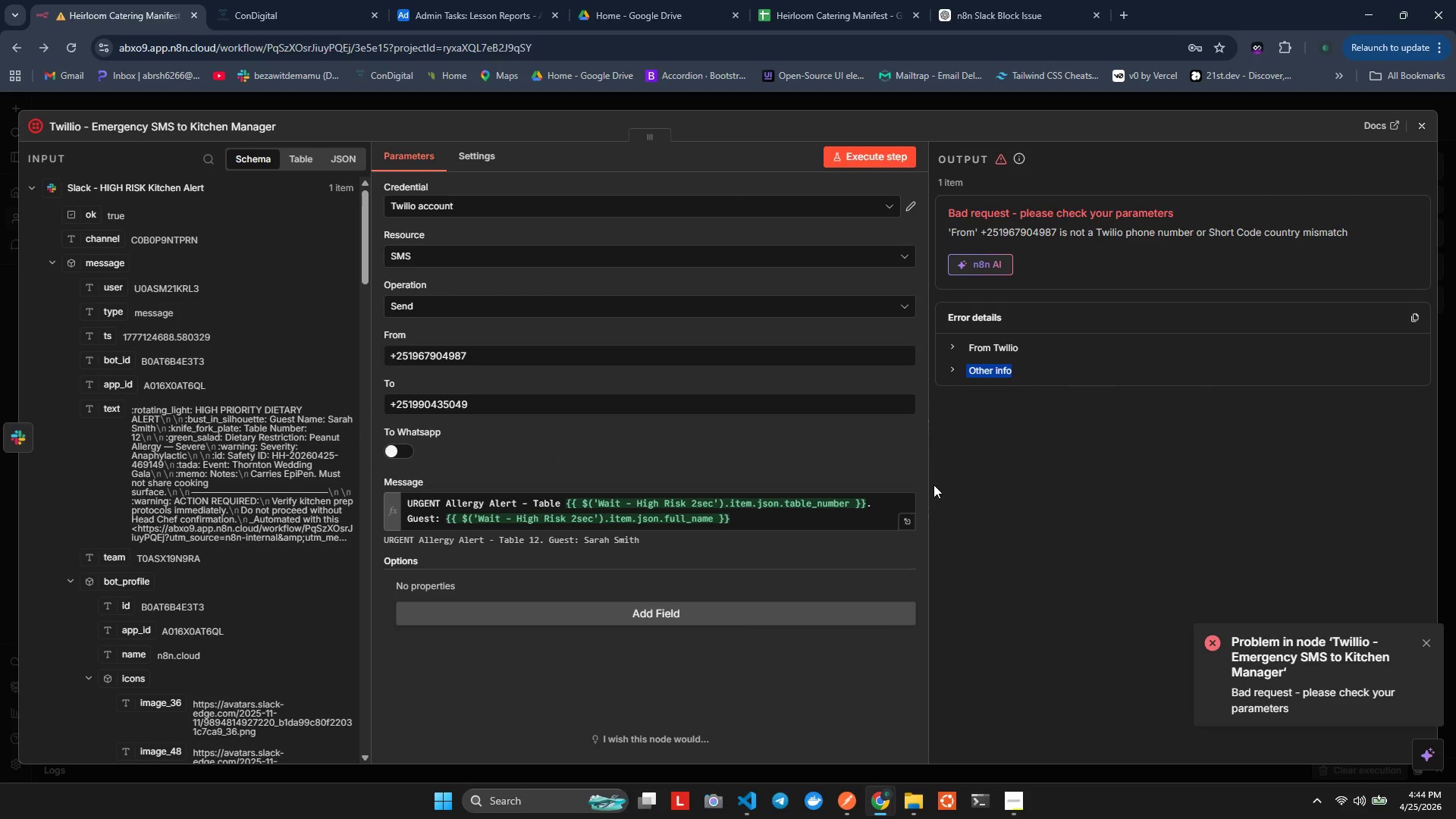 
wait(6.59)
 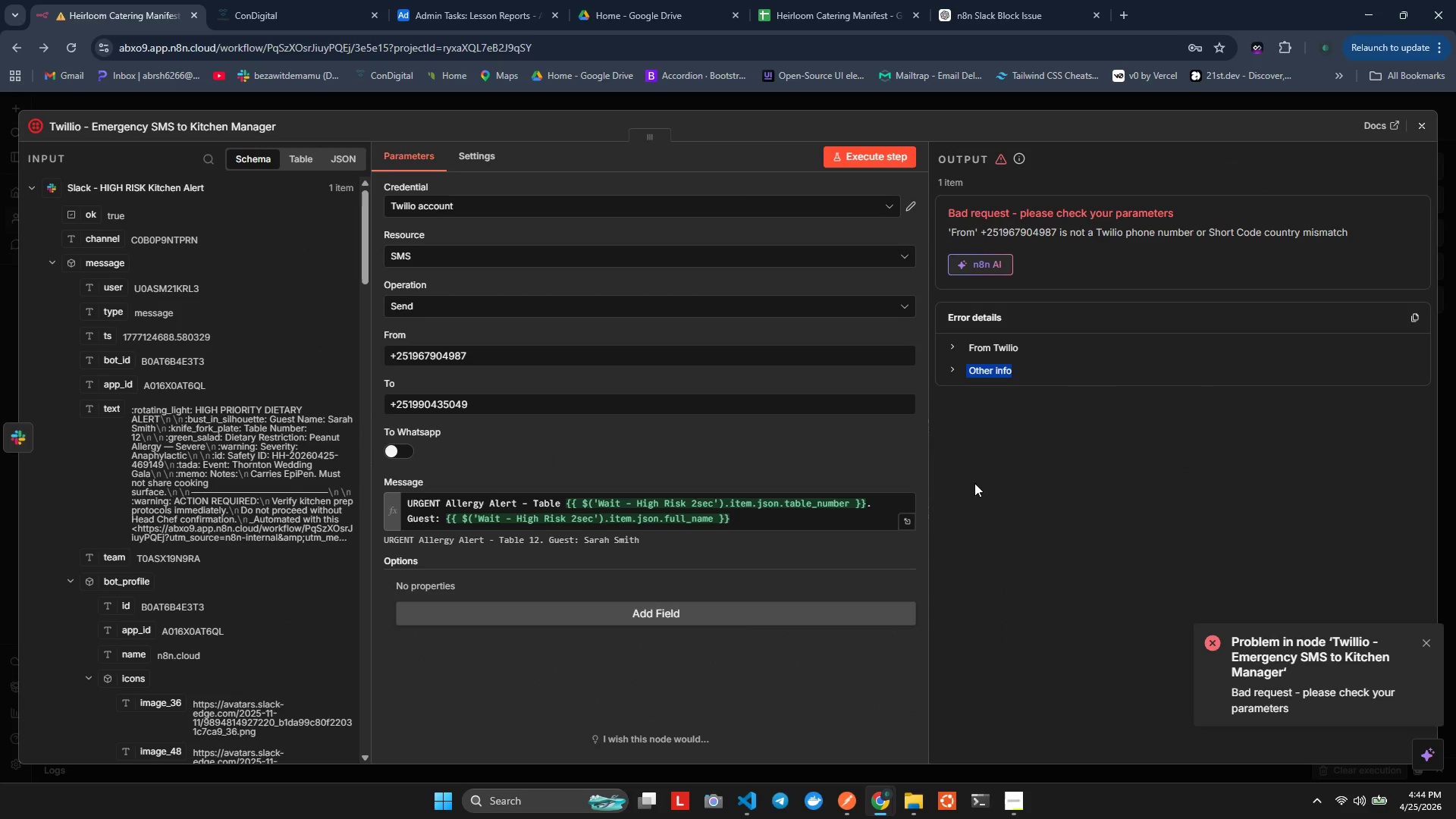 
left_click([764, 510])
 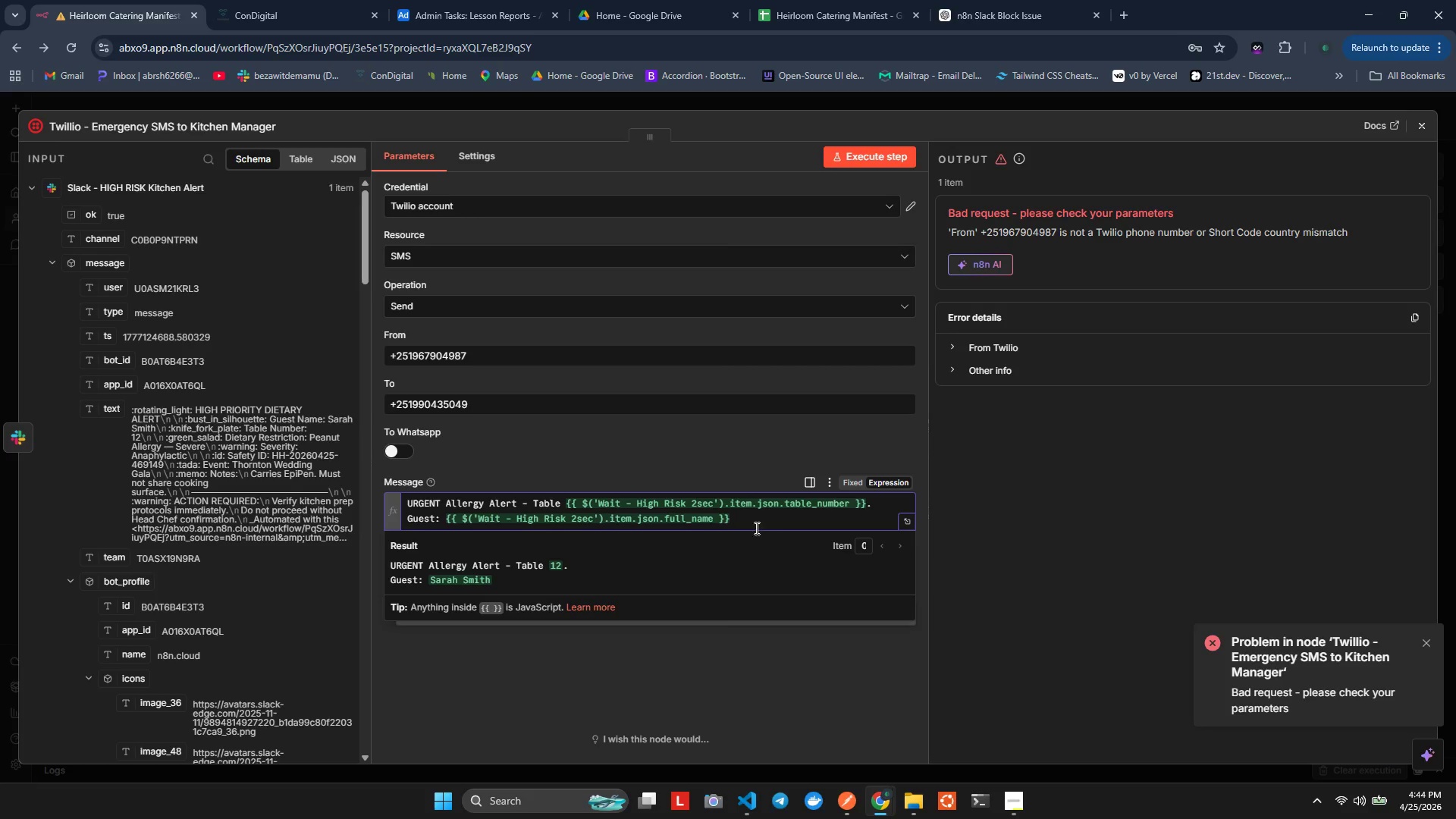 
left_click([753, 531])
 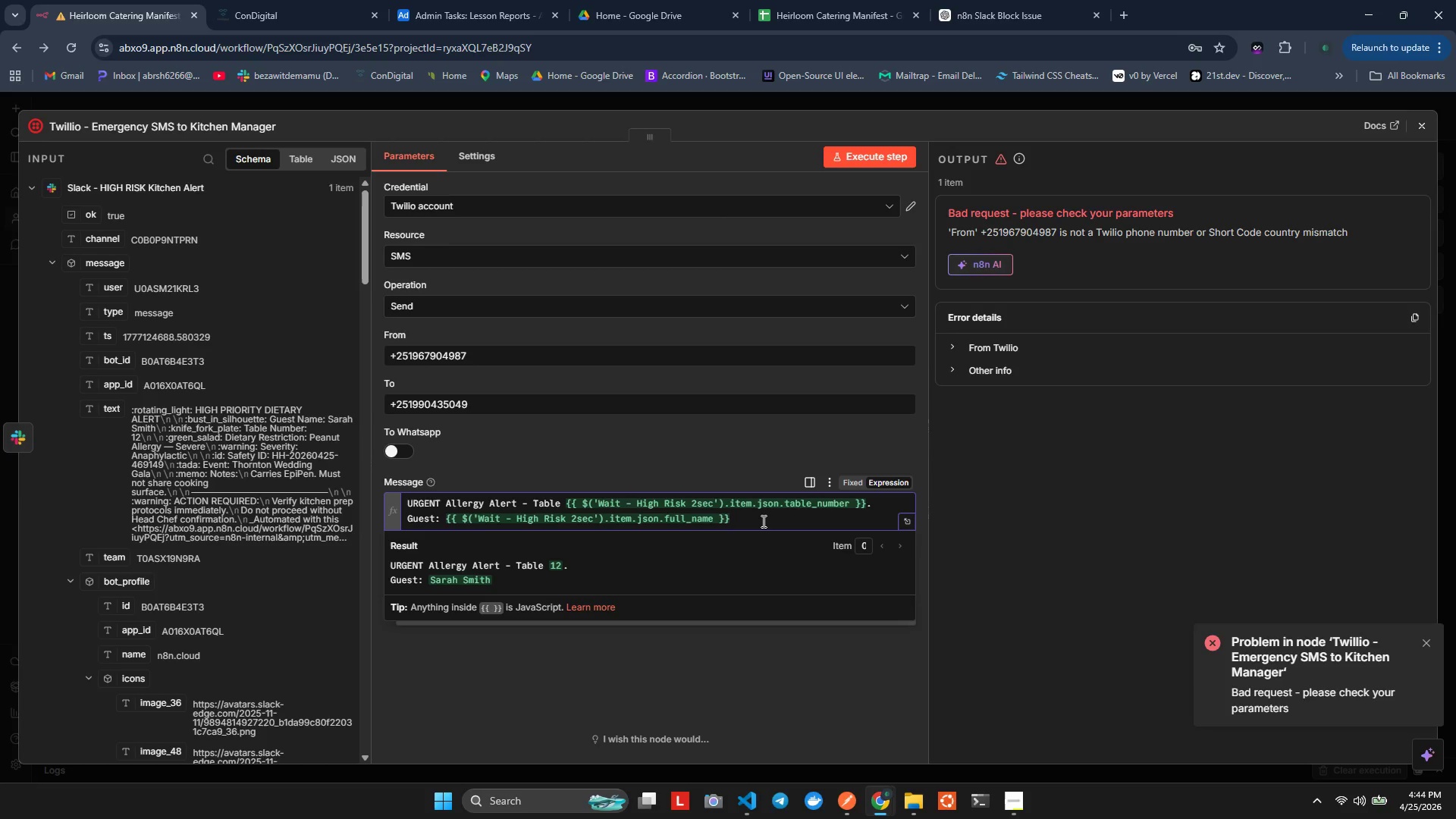 
left_click([762, 520])
 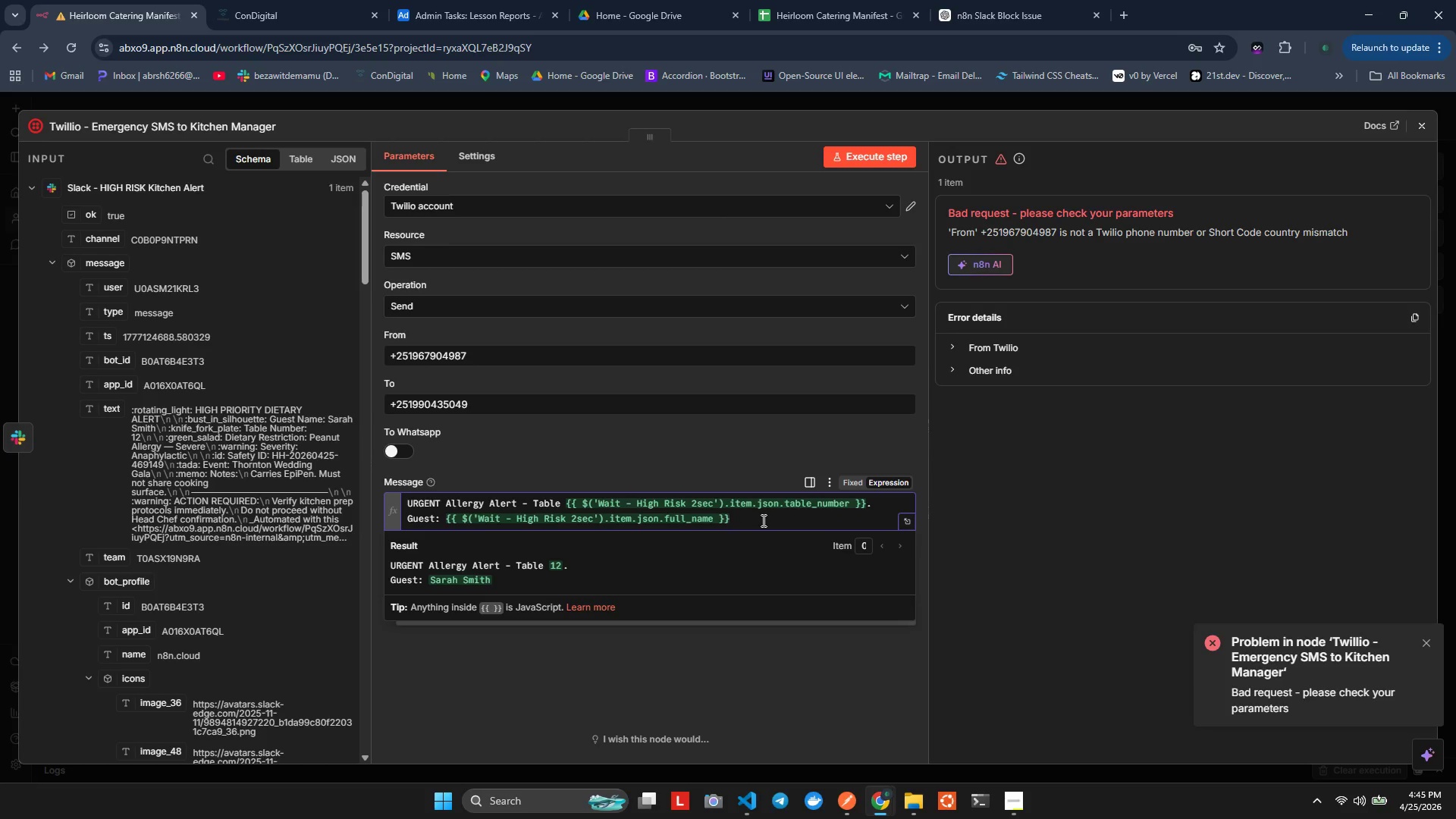 
key(Enter)
 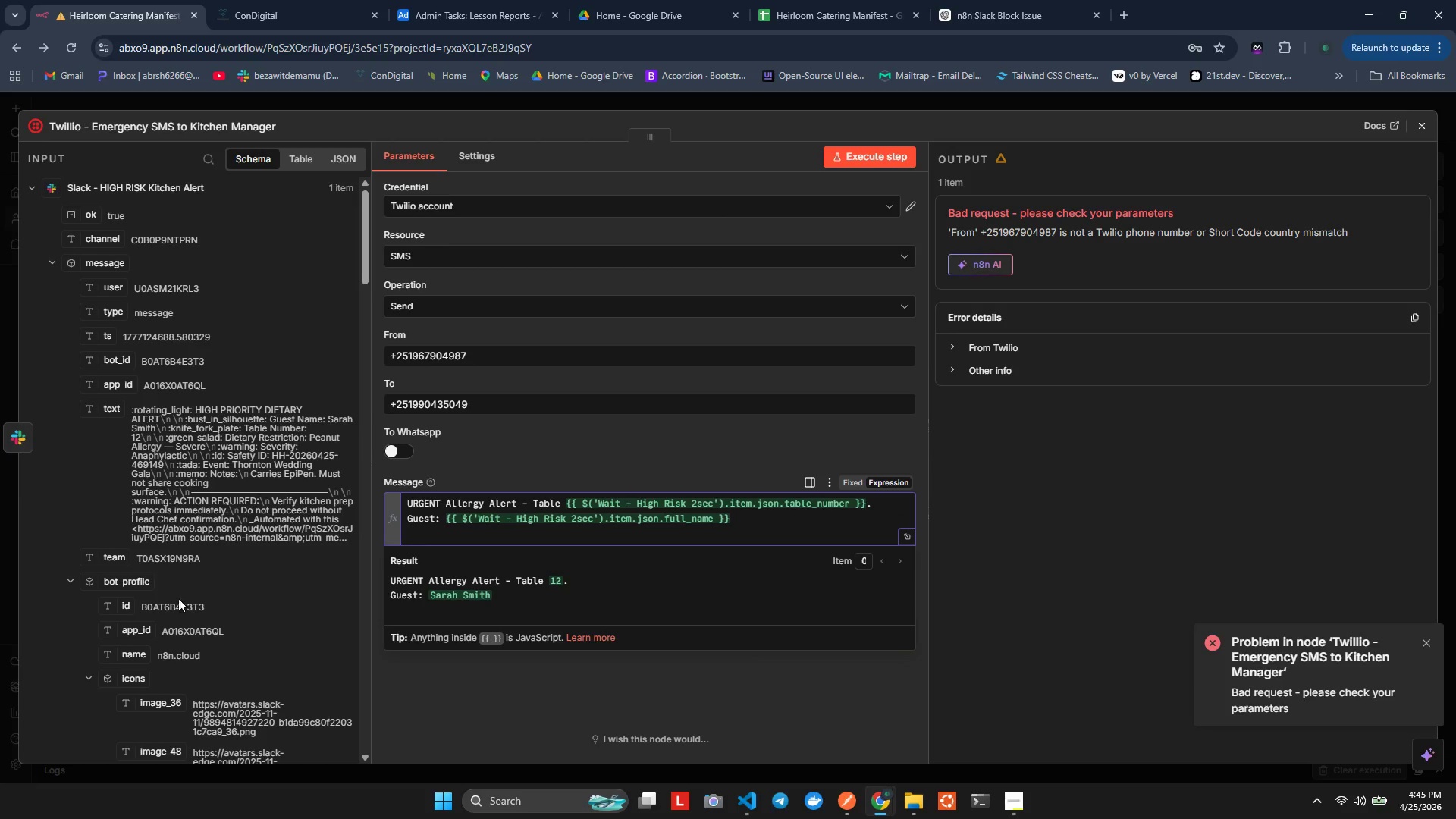 
key(ArrowLeft)
 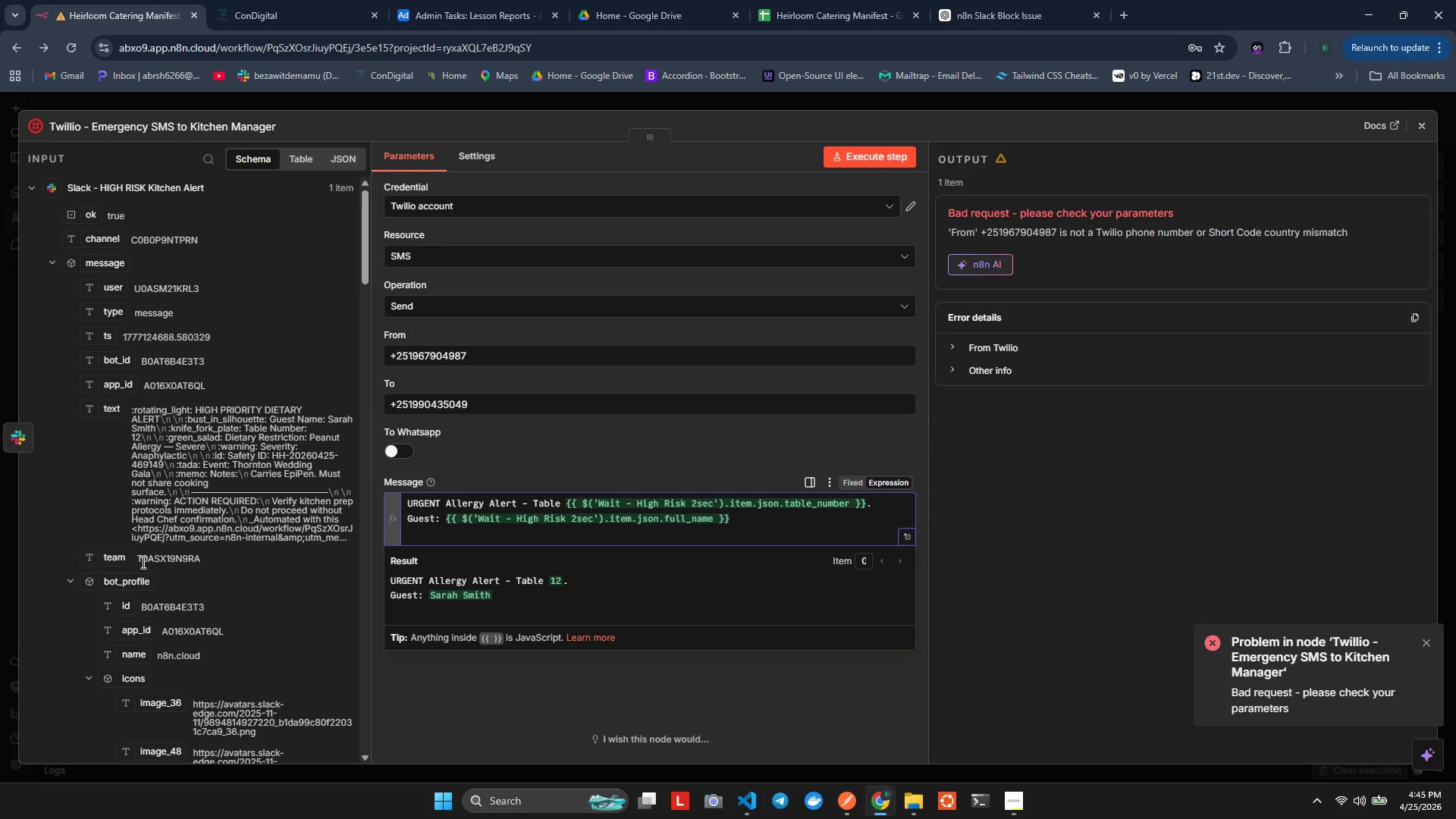 
key(Period)
 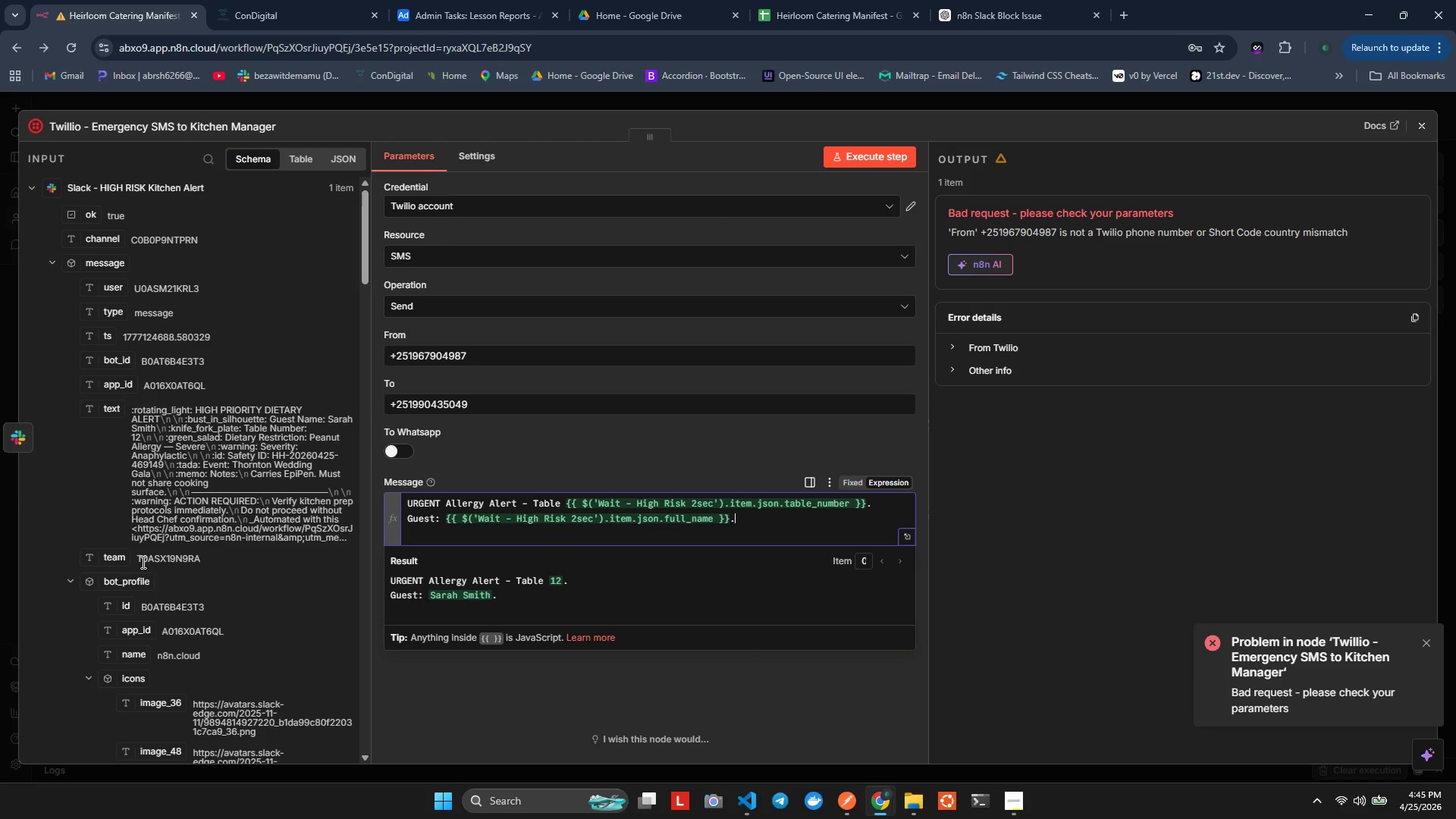 
key(Enter)
 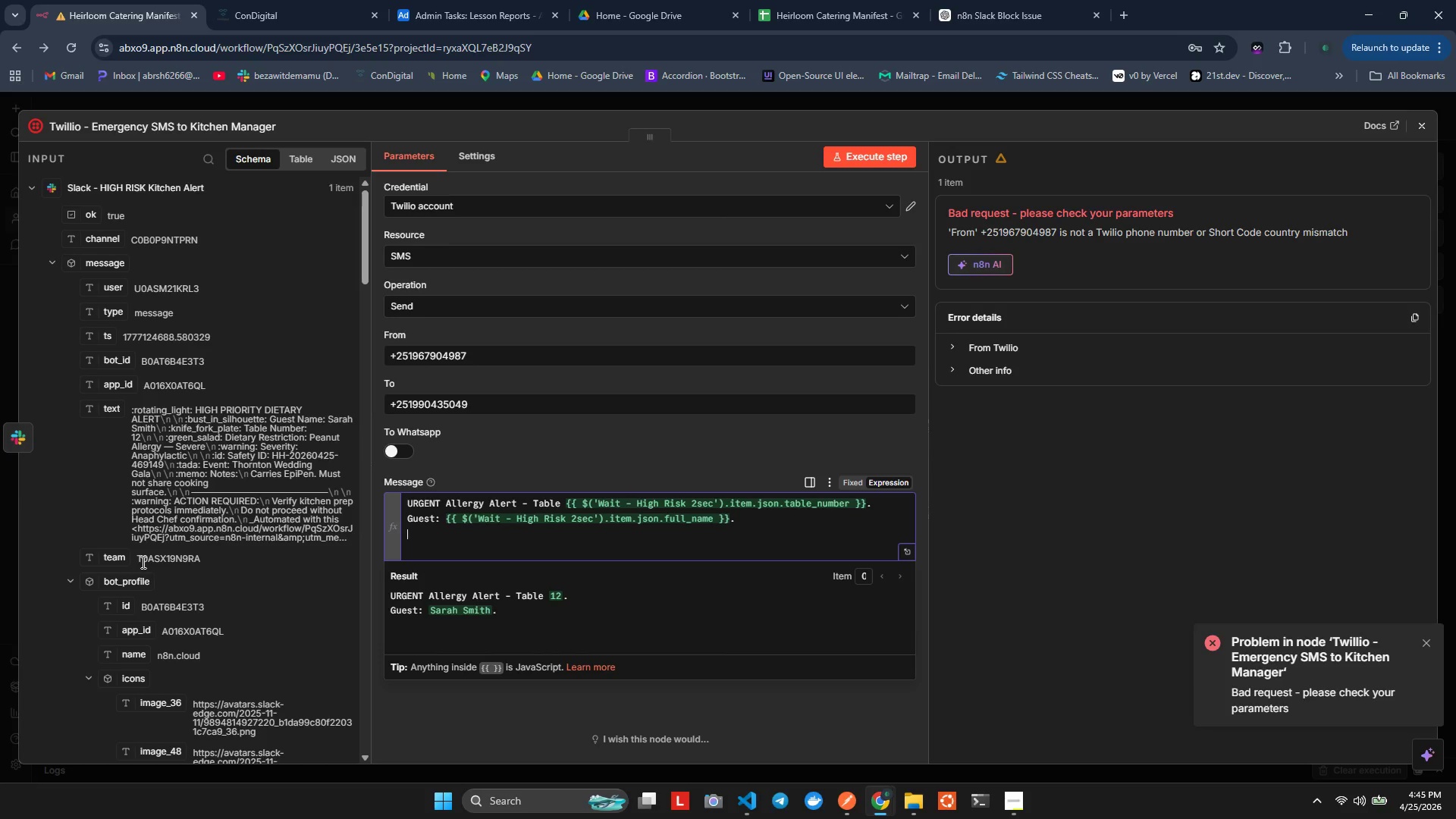 
key(Shift+ShiftLeft)
 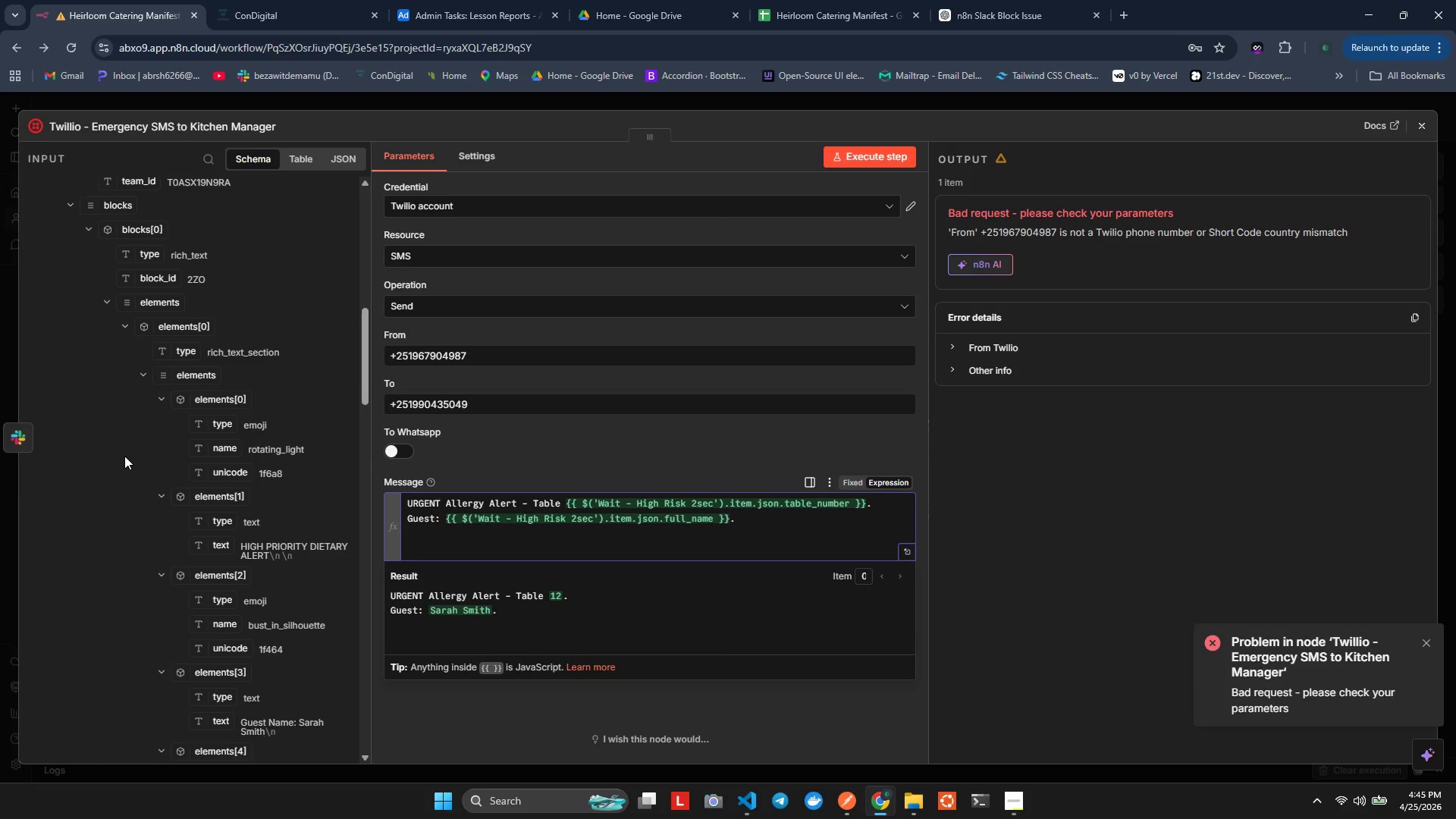 
wait(5.39)
 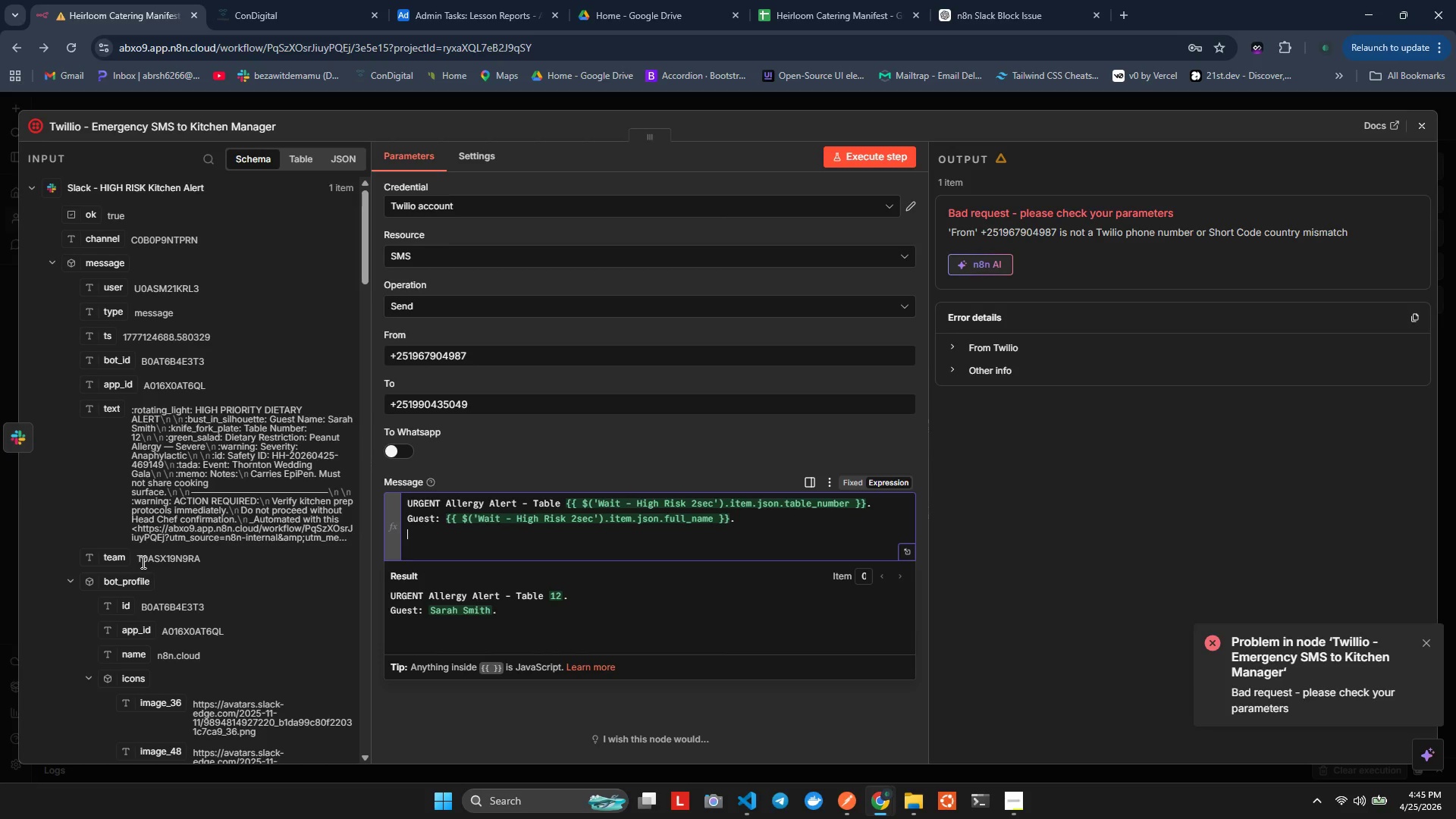 
left_click_drag(start_coordinate=[74, 480], to_coordinate=[73, 475])
 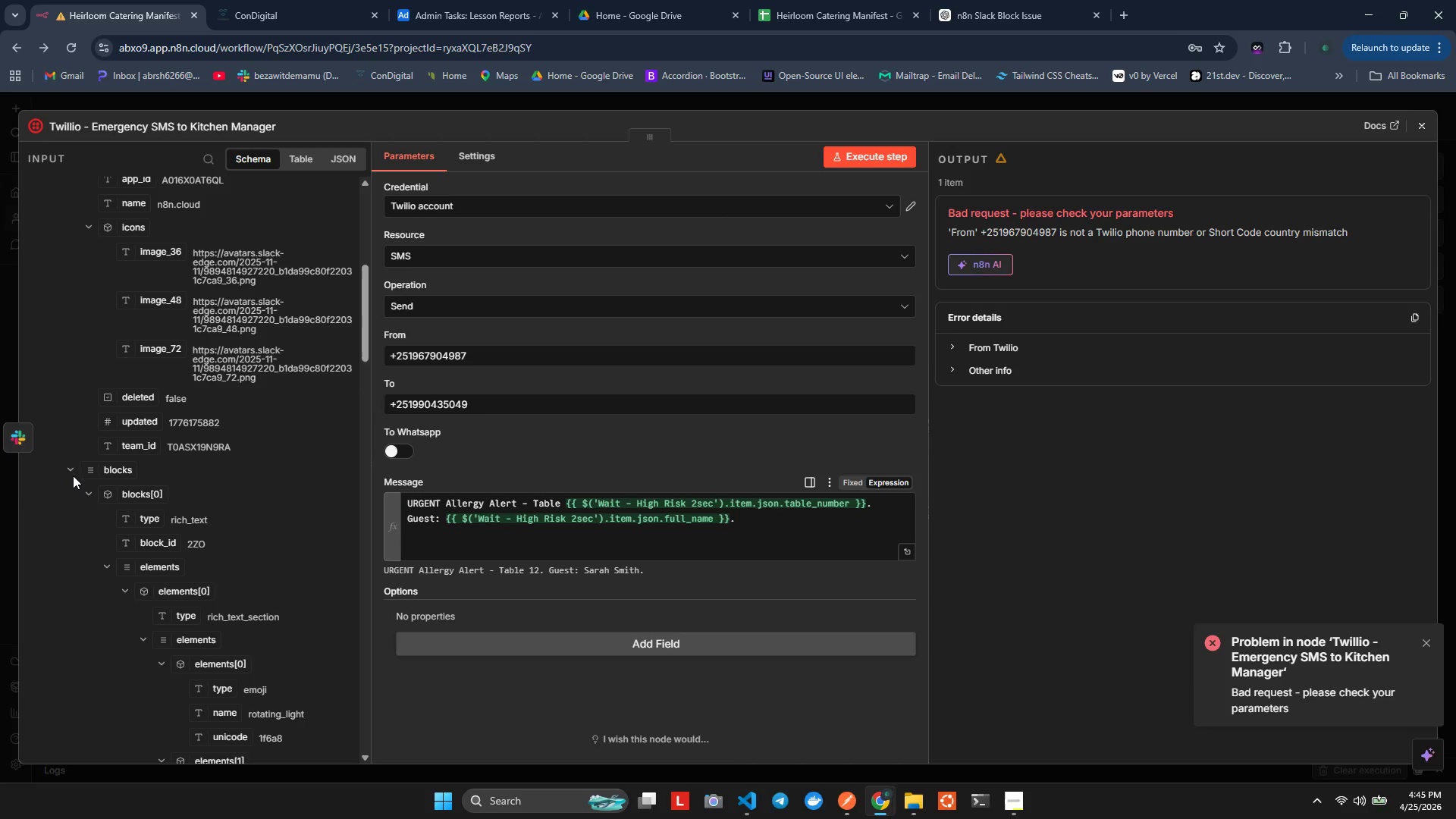 
left_click([73, 475])
 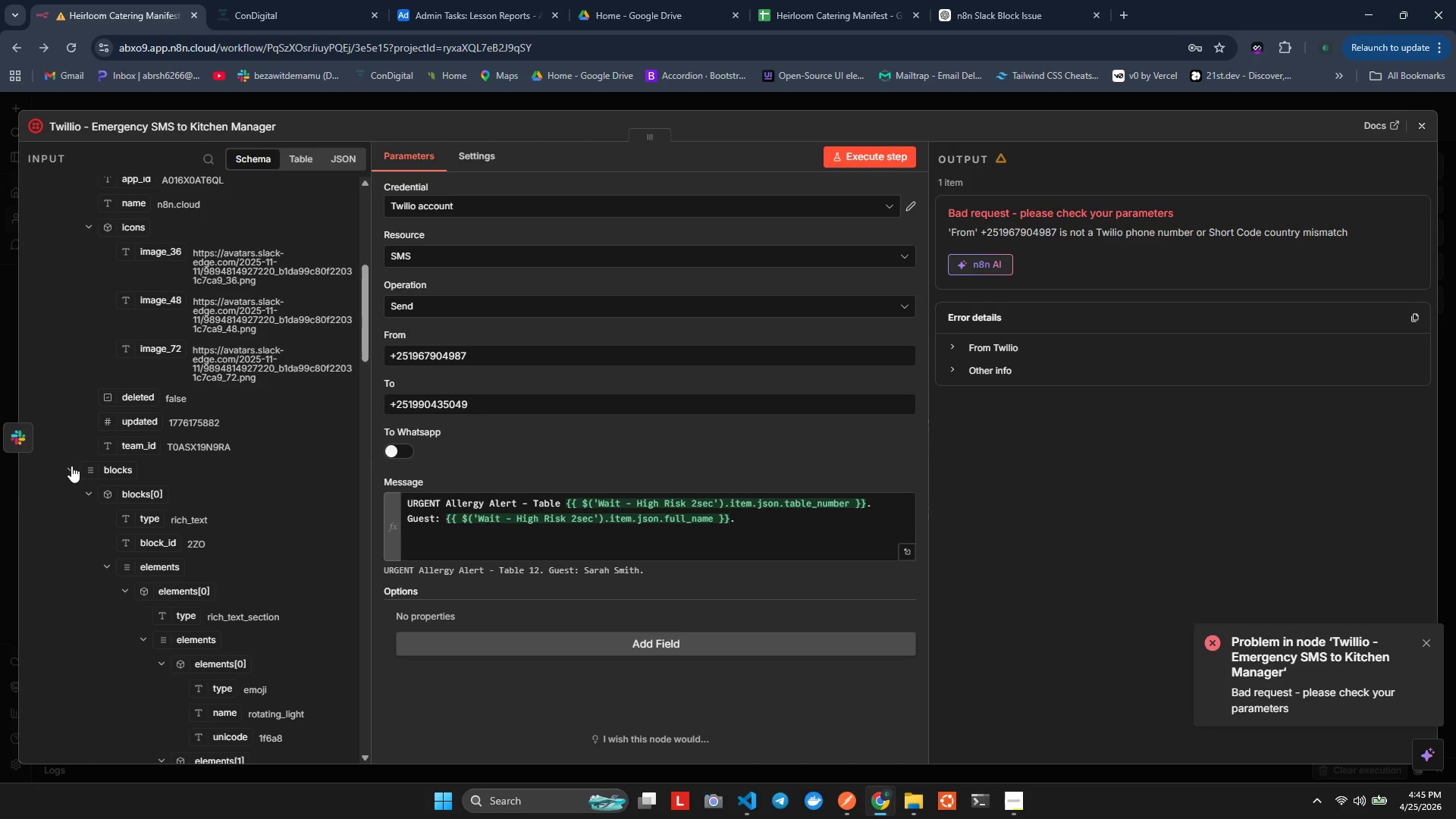 
left_click([71, 466])
 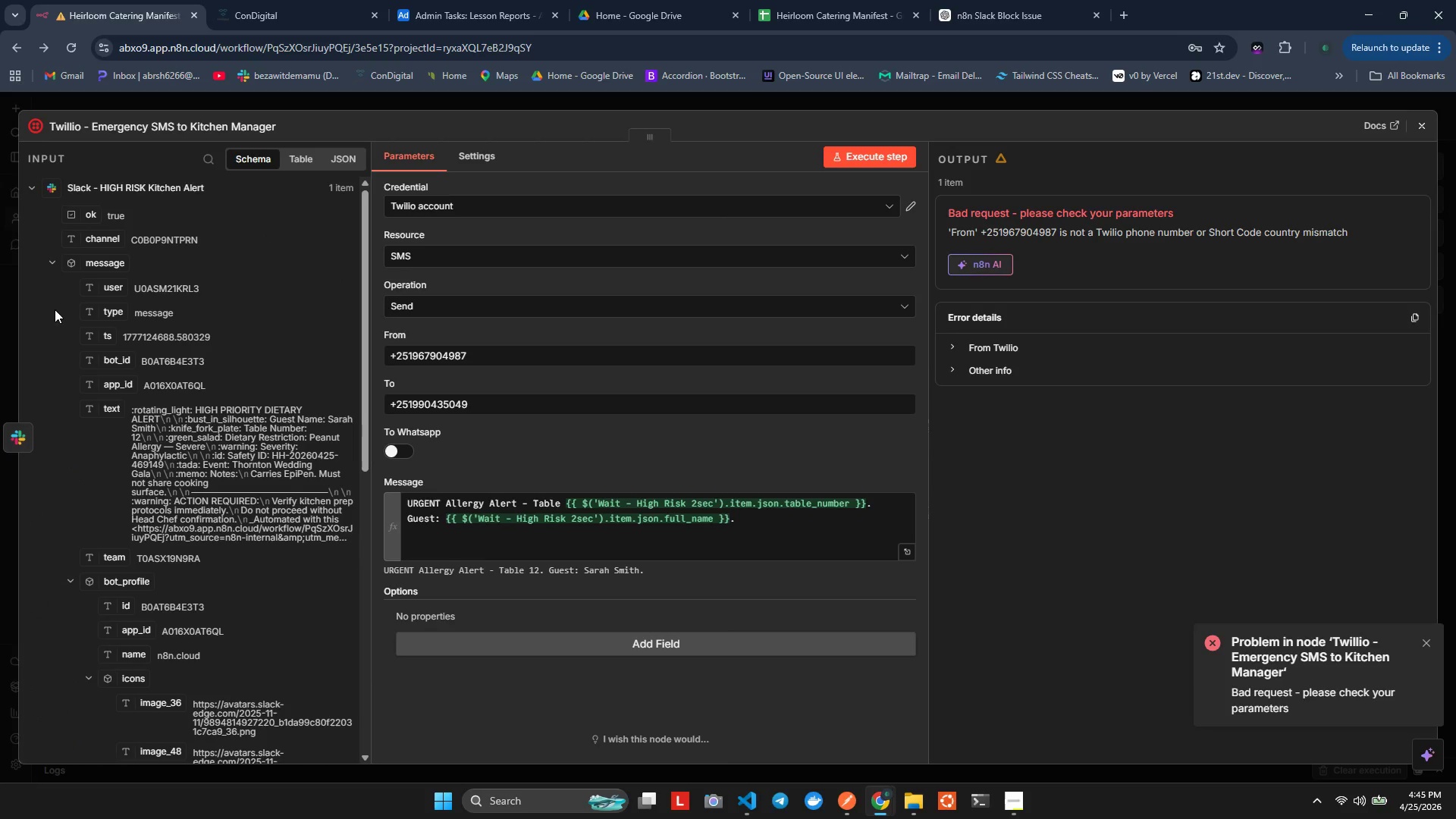 
left_click([51, 265])
 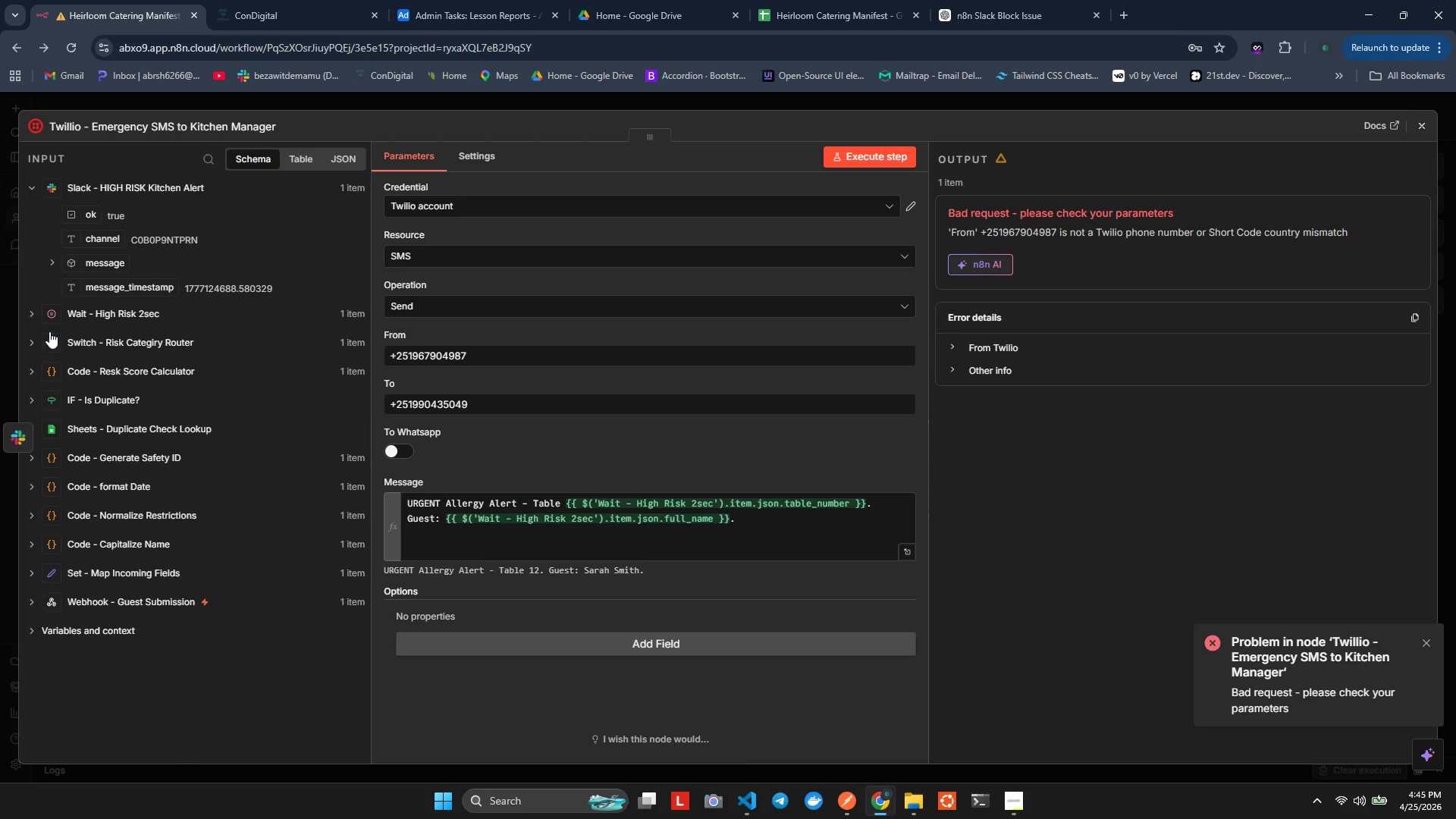 
left_click([49, 312])
 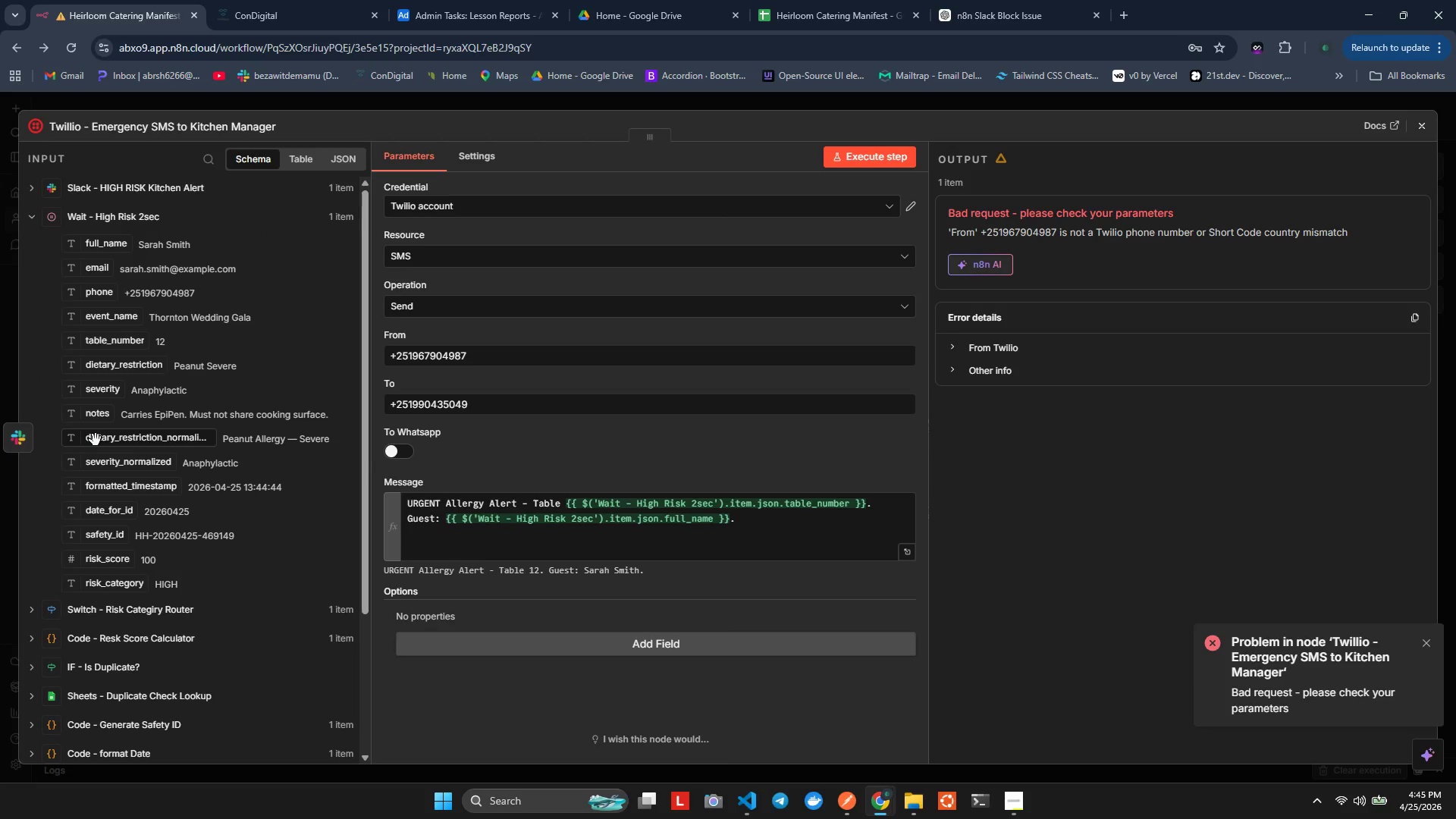 
wait(10.3)
 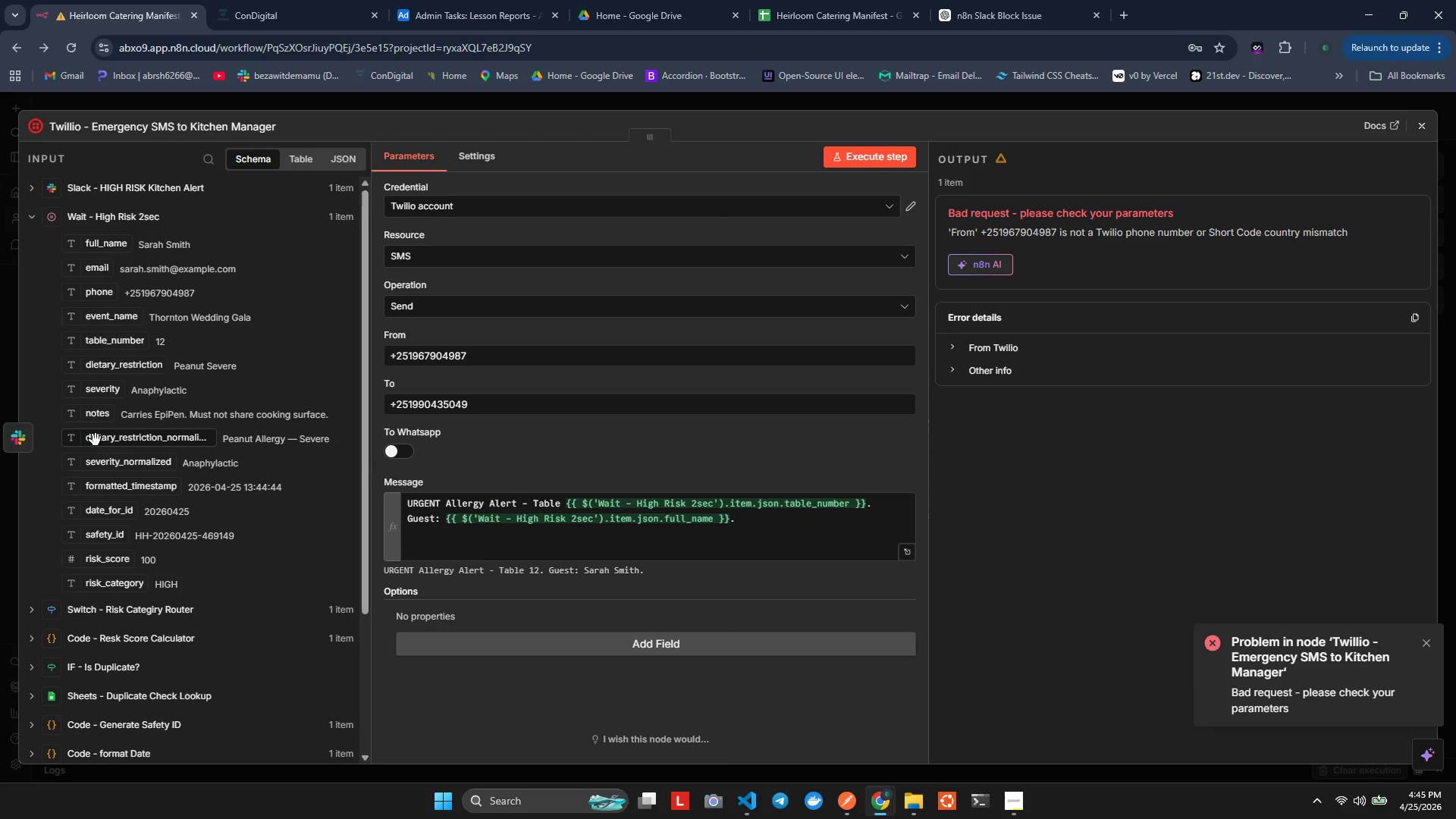 
left_click_drag(start_coordinate=[89, 442], to_coordinate=[420, 536])
 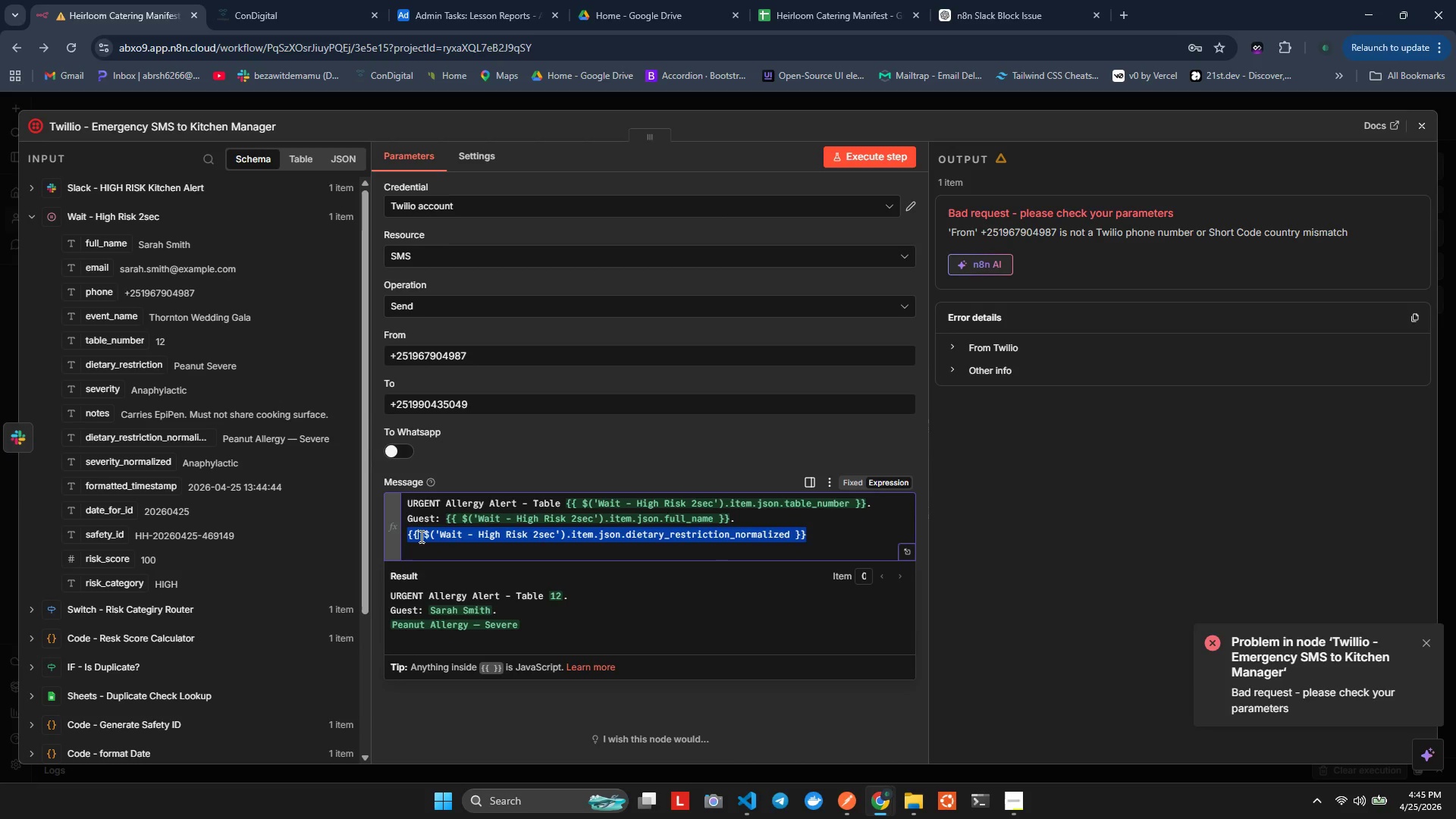 
key(ArrowRight)
 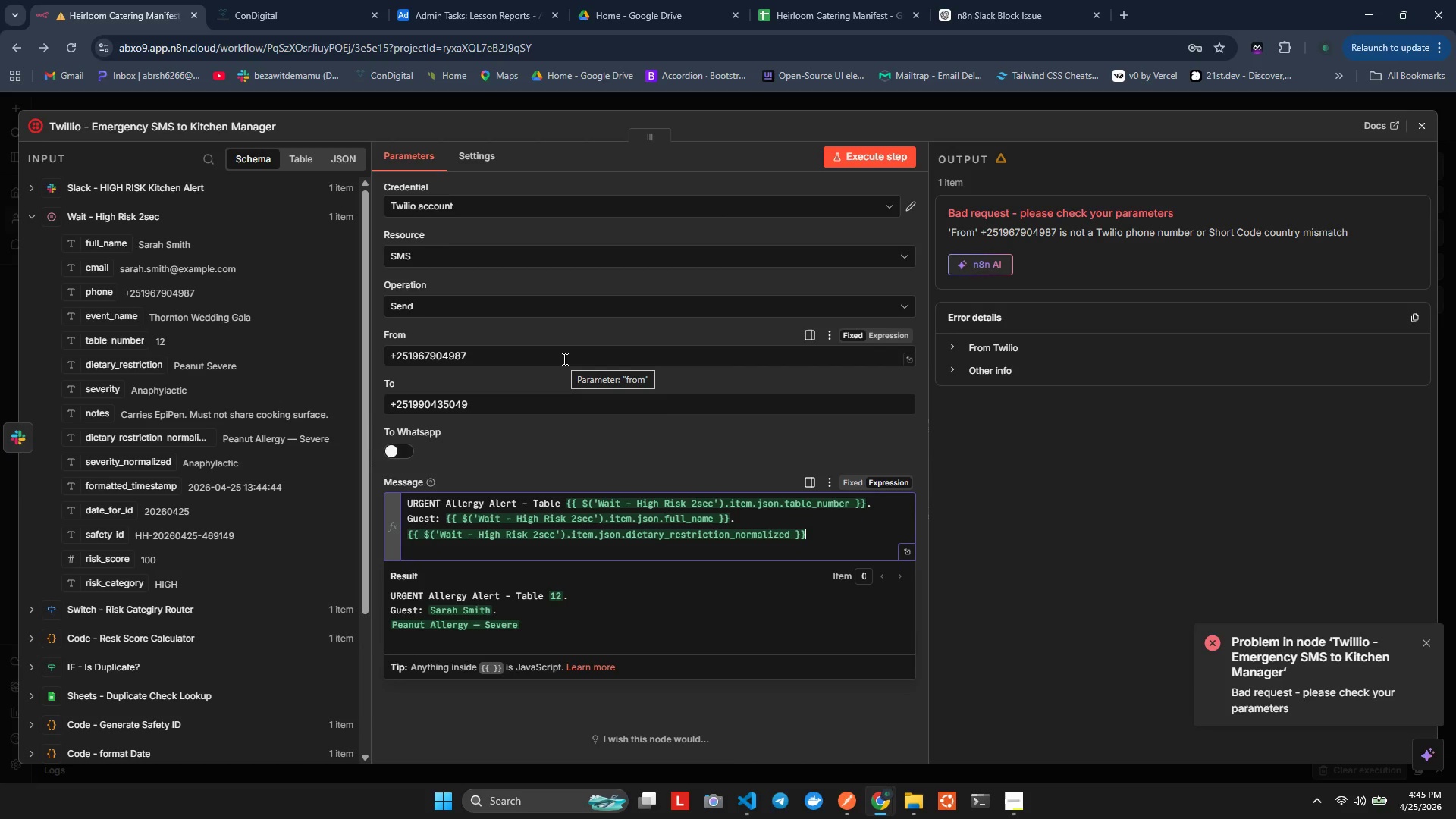 
key(Space)
 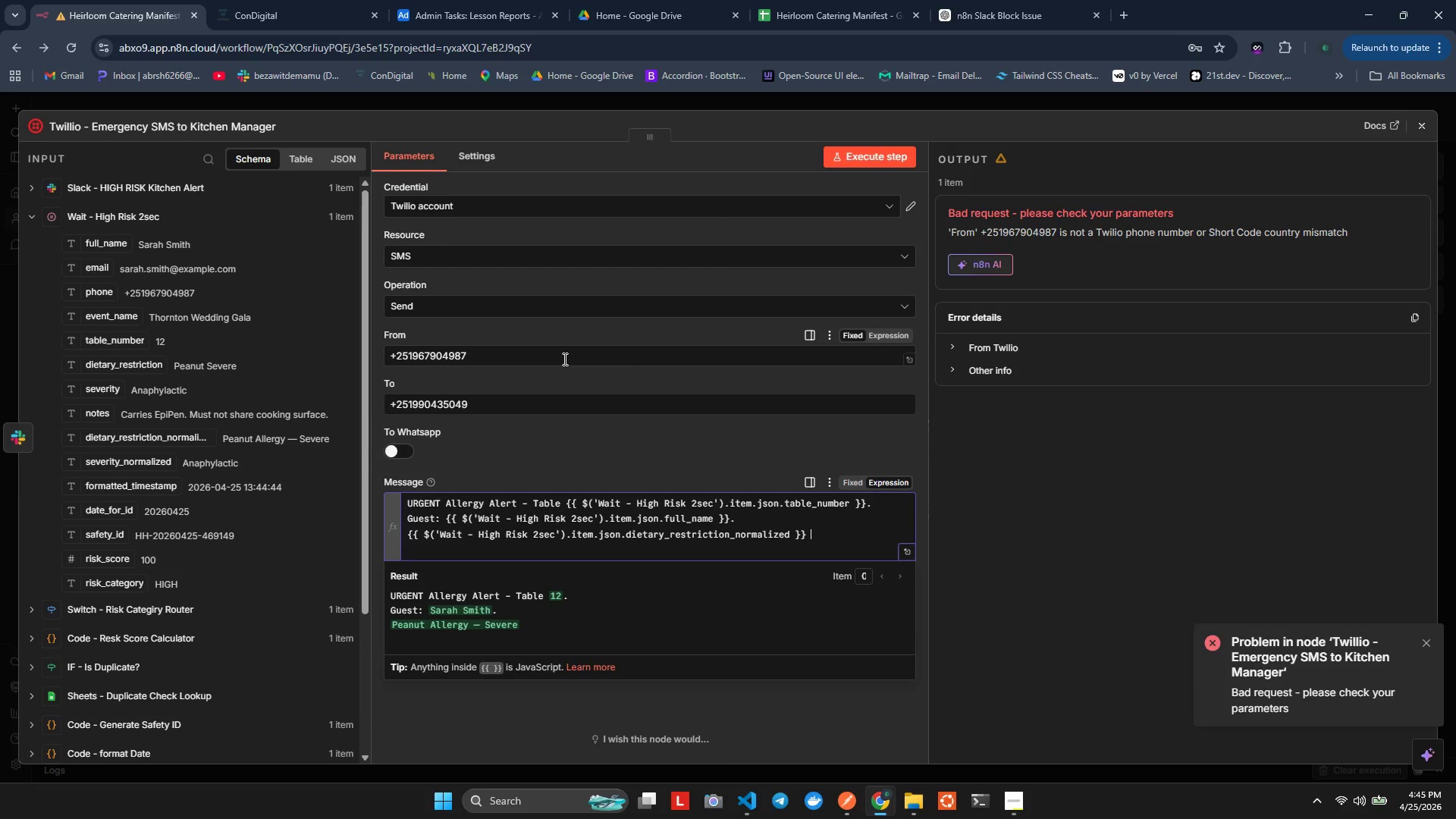 
key(NumpadDivide)
 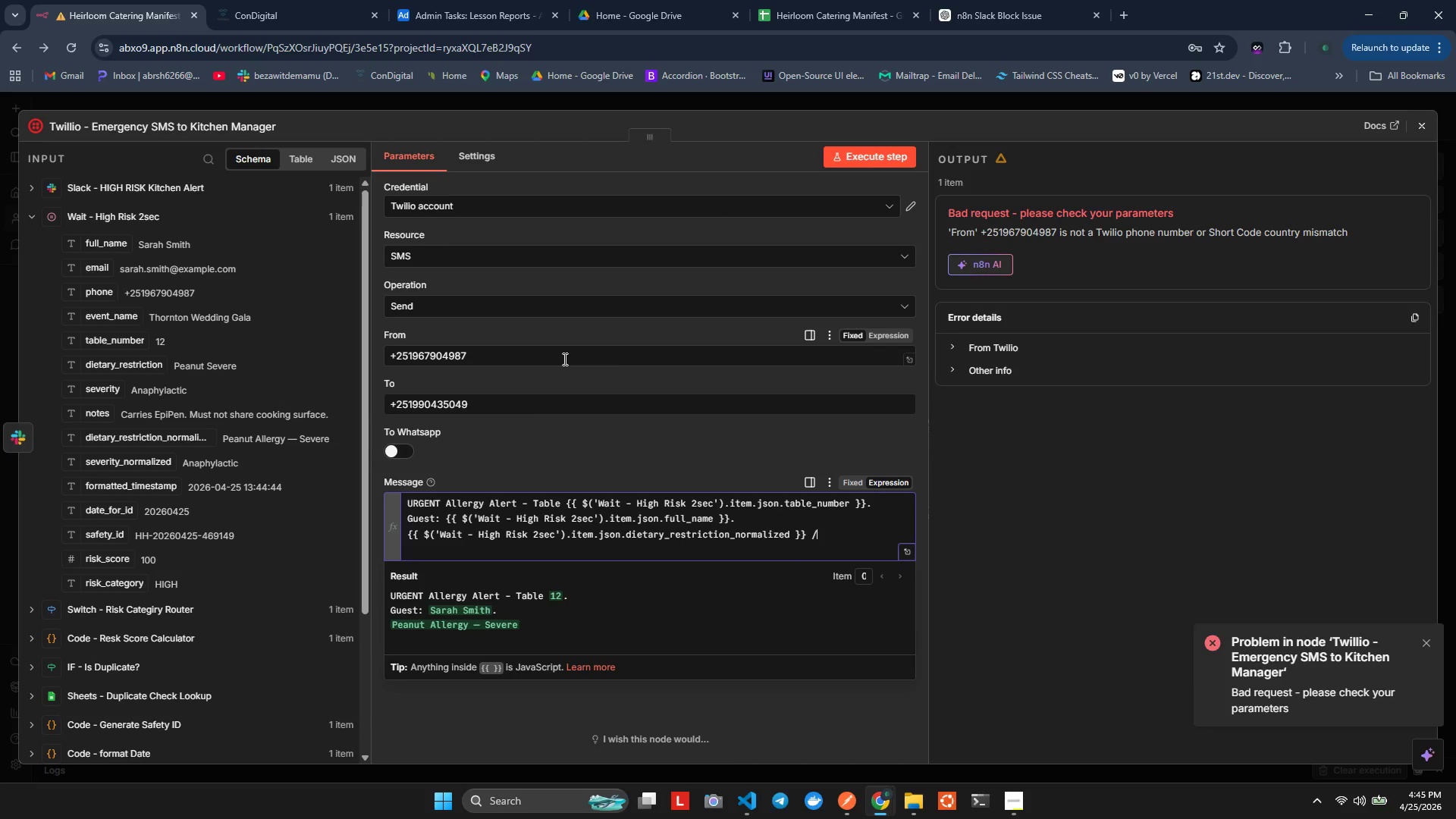 
key(Space)
 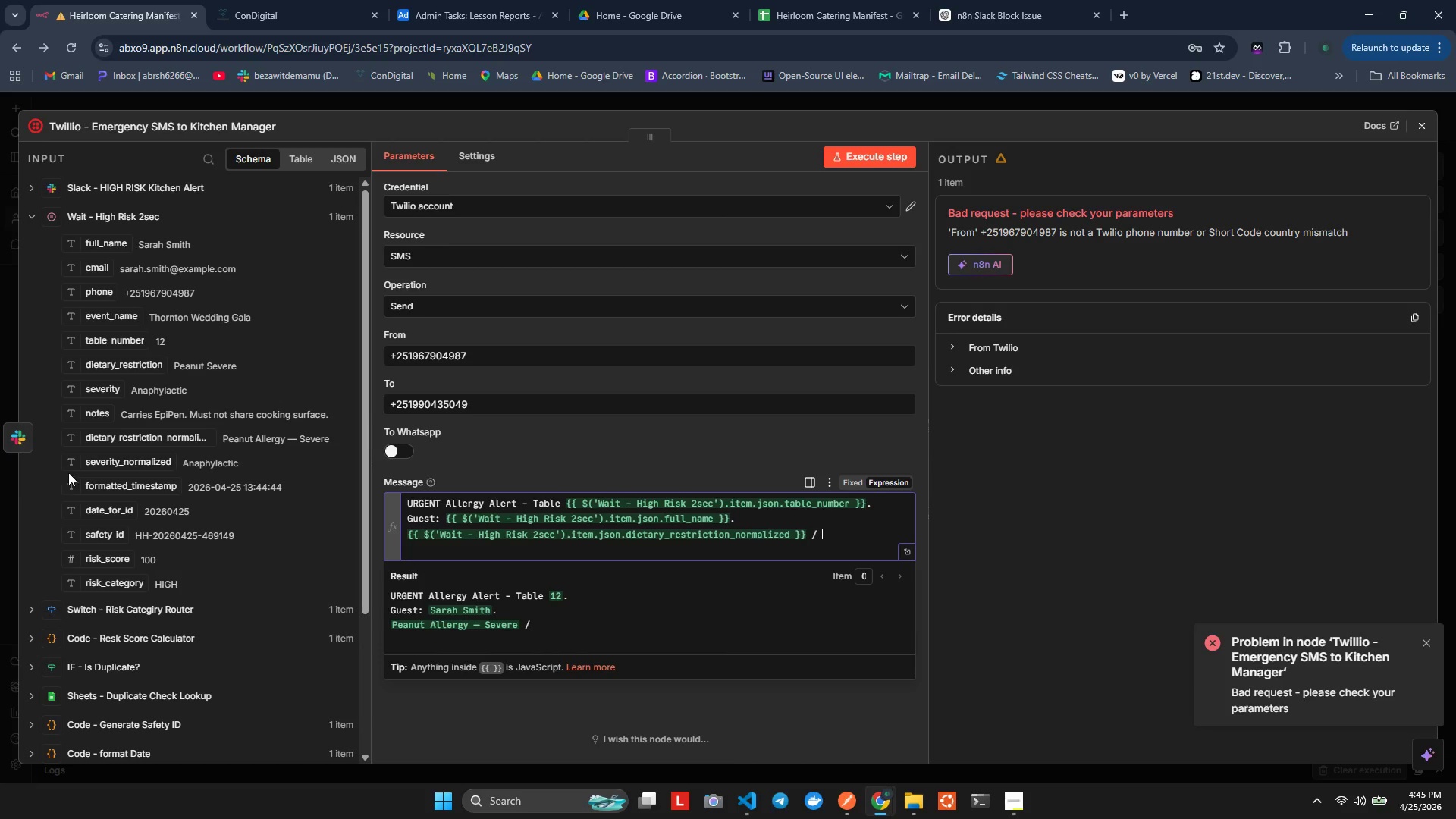 
left_click_drag(start_coordinate=[89, 465], to_coordinate=[834, 530])
 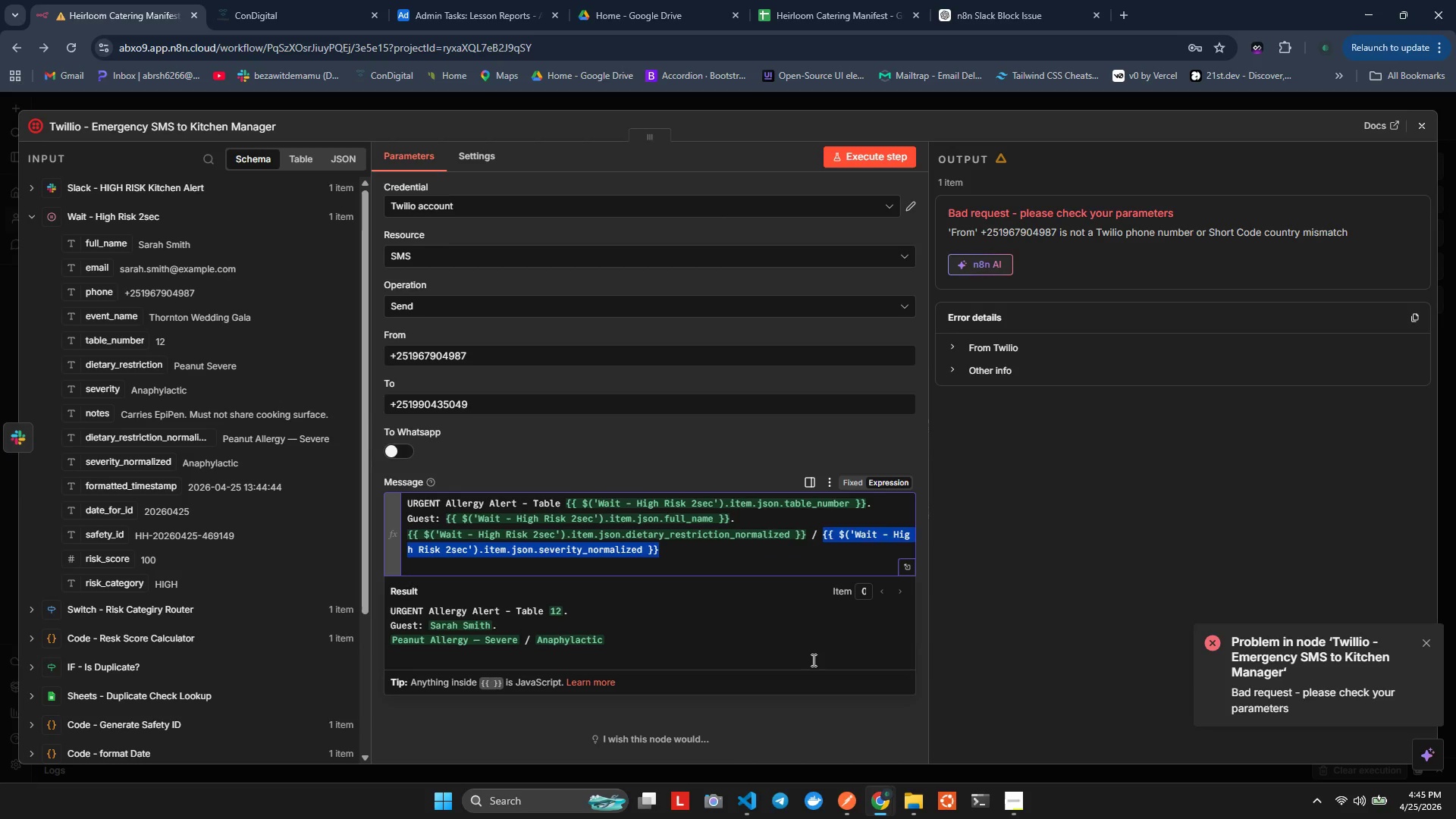 
key(ArrowRight)
 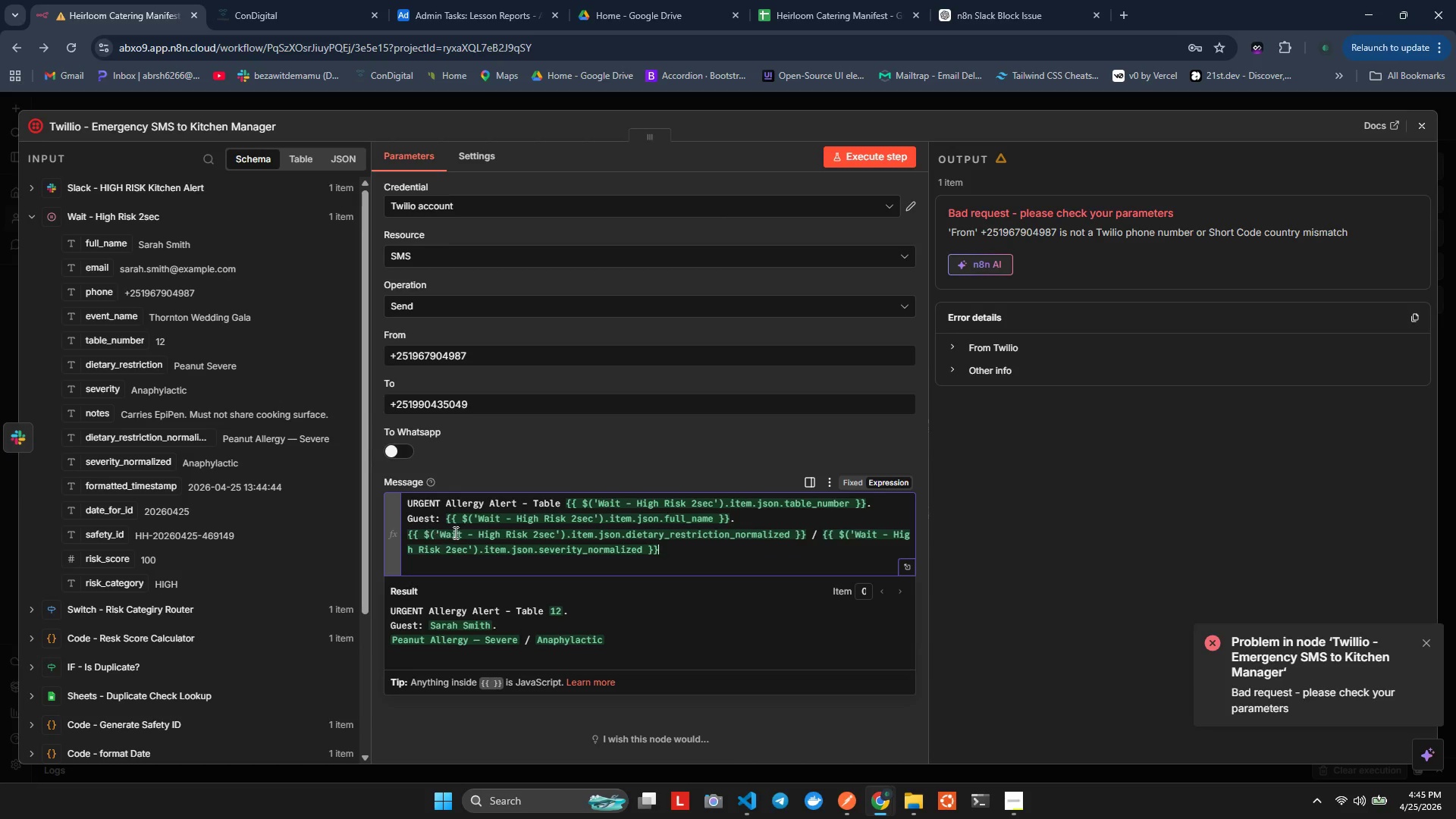 
wait(5.73)
 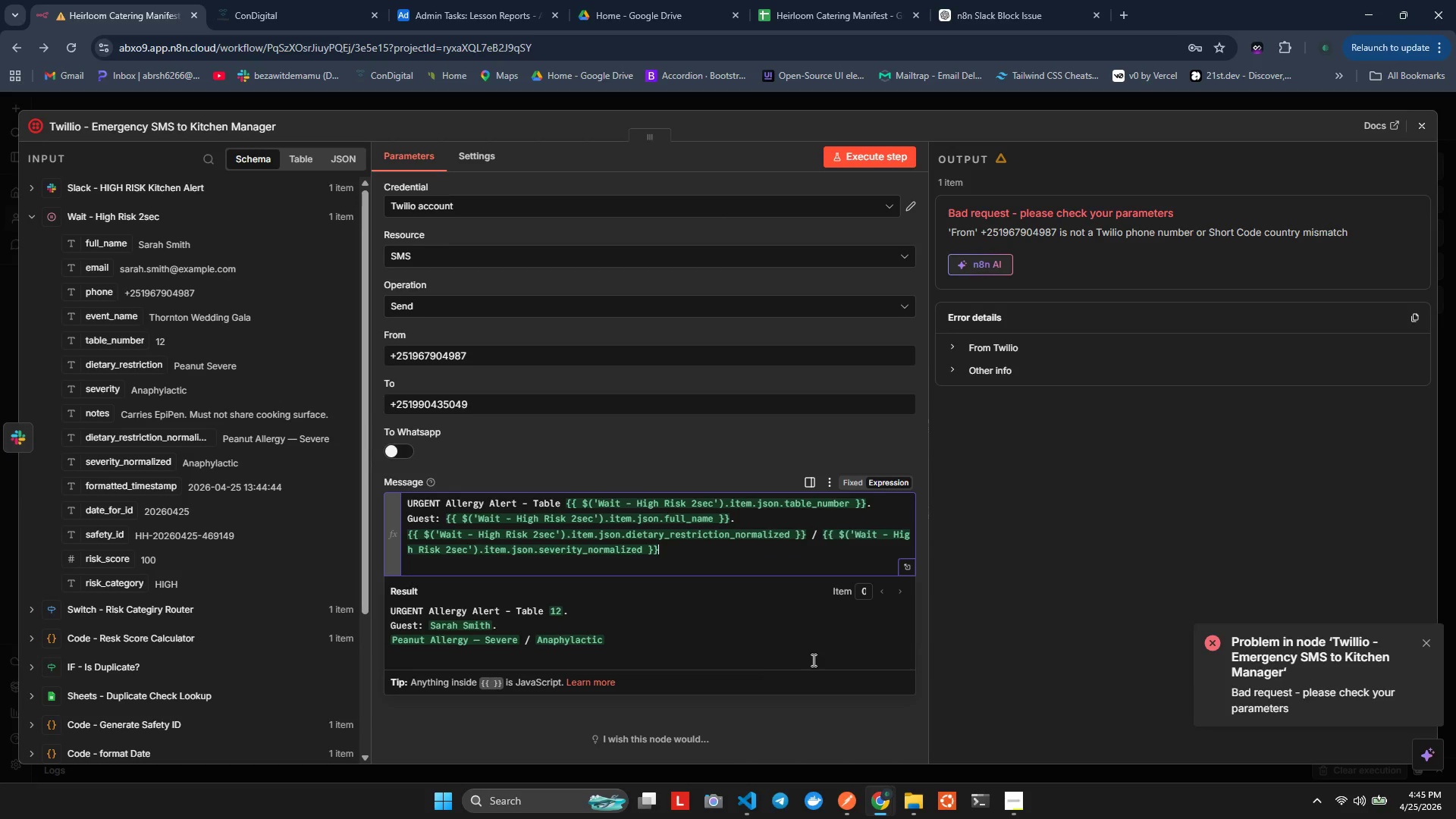 
key(ArrowRight)
 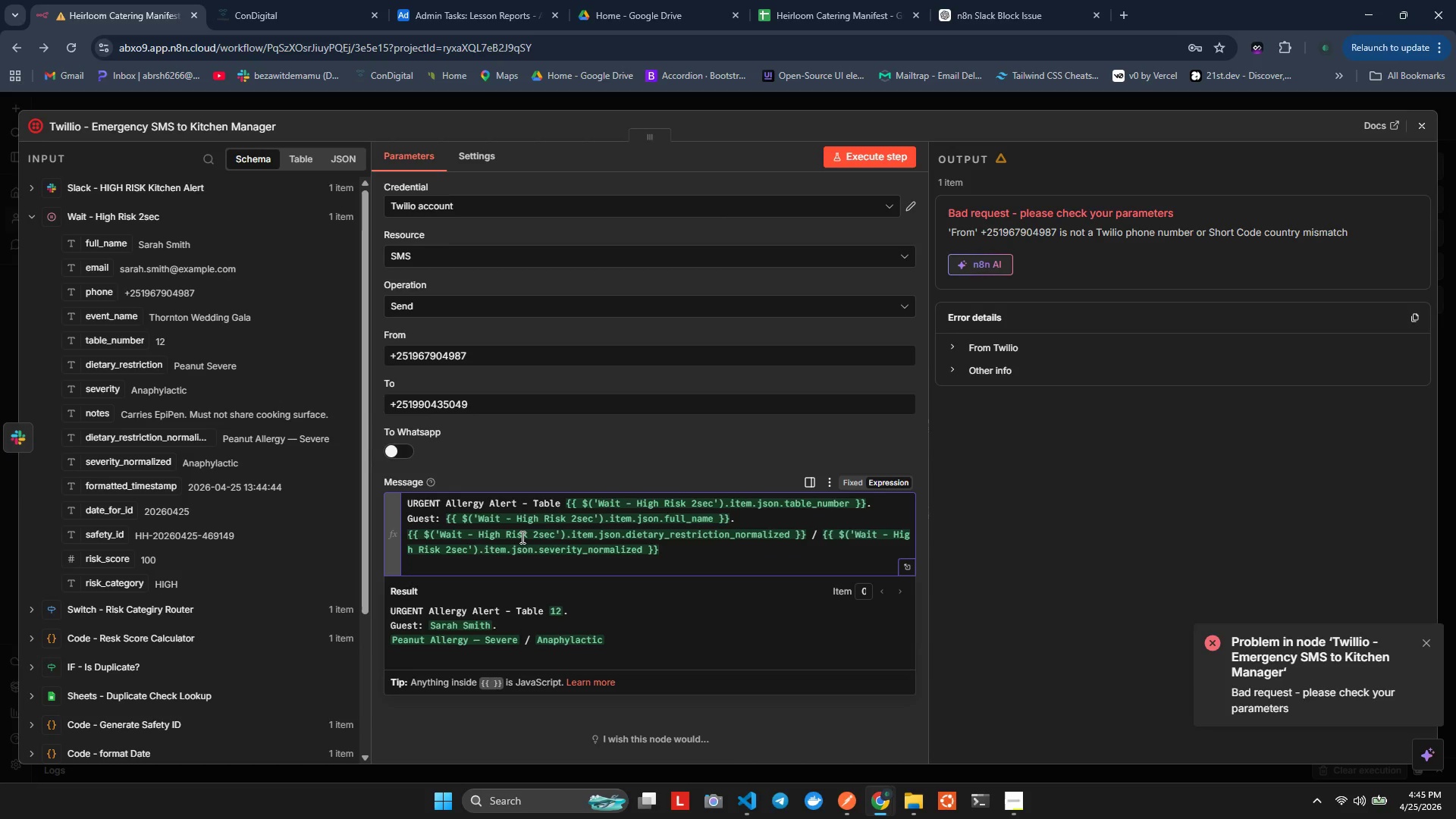 
key(ArrowLeft)
 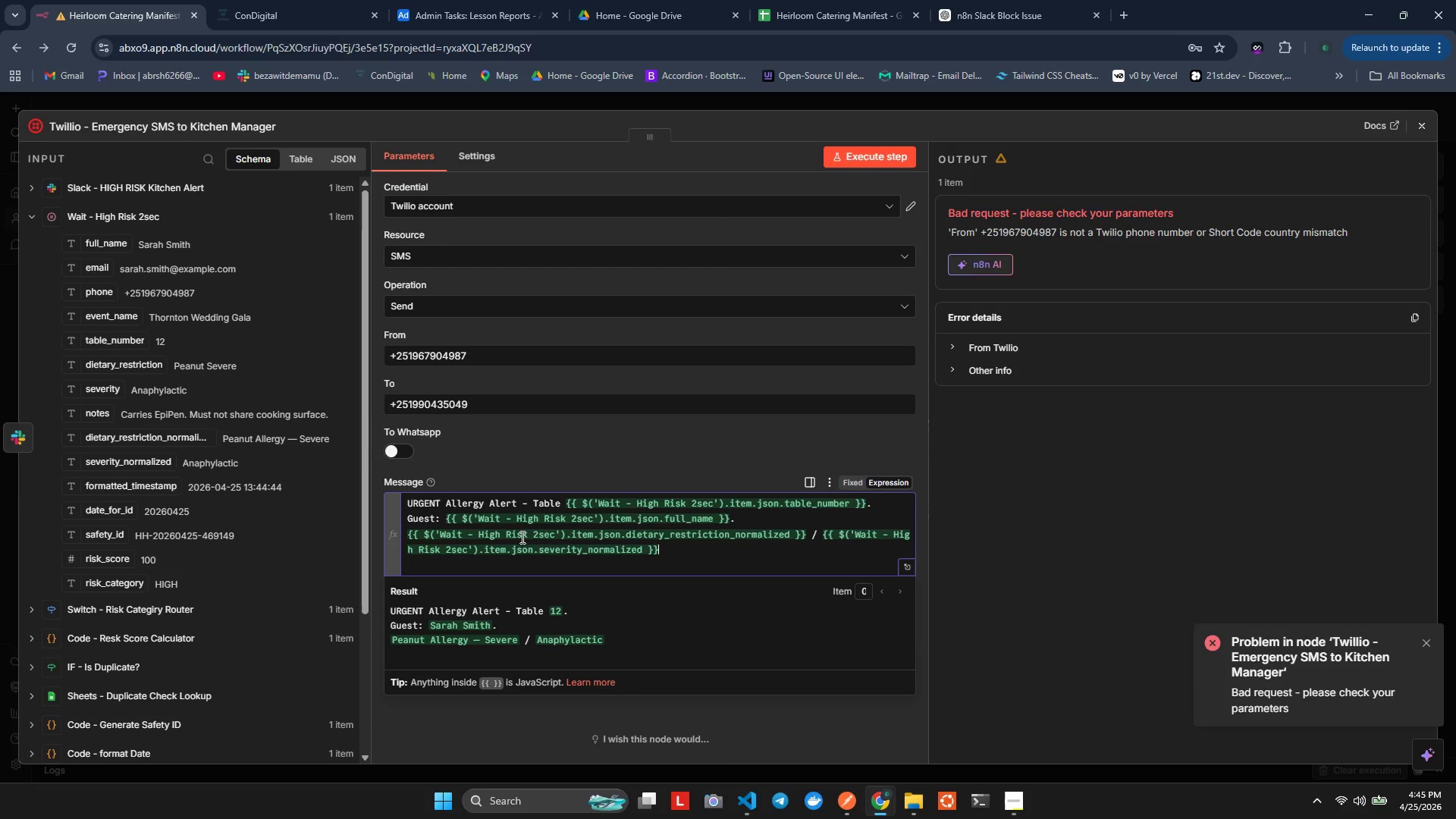 
key(Period)
 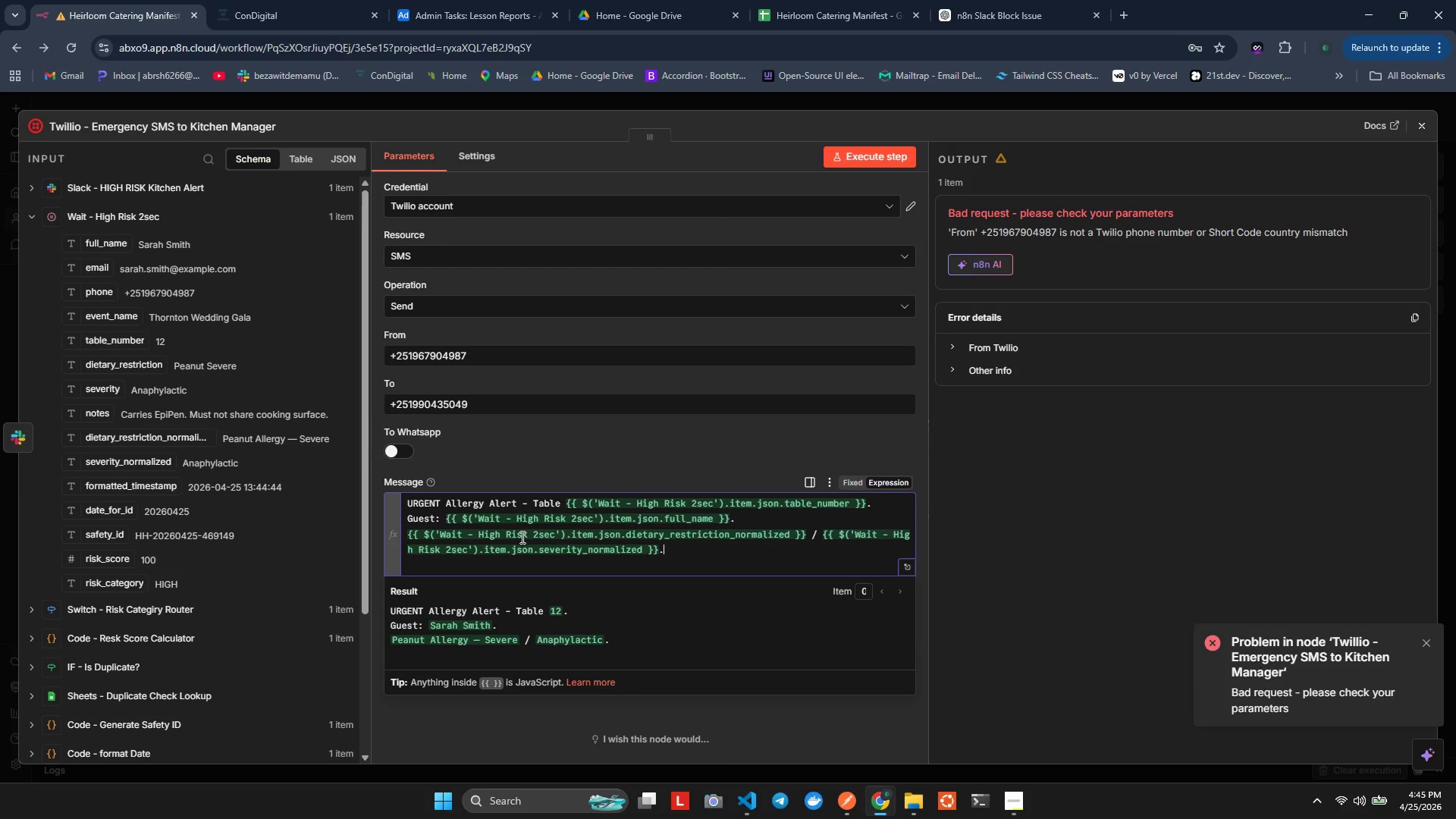 
key(Enter)
 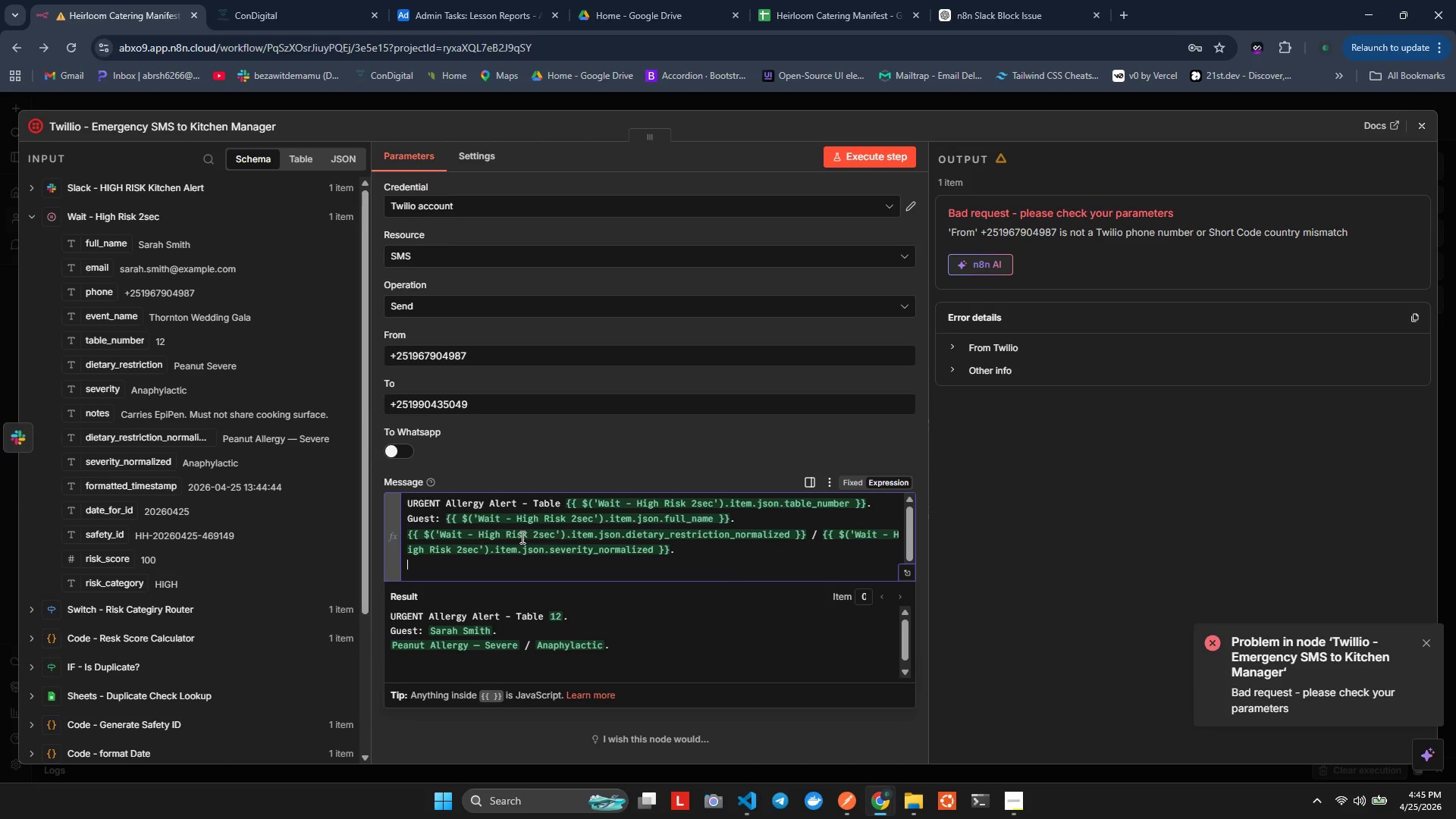 
type(Safety ID: )
 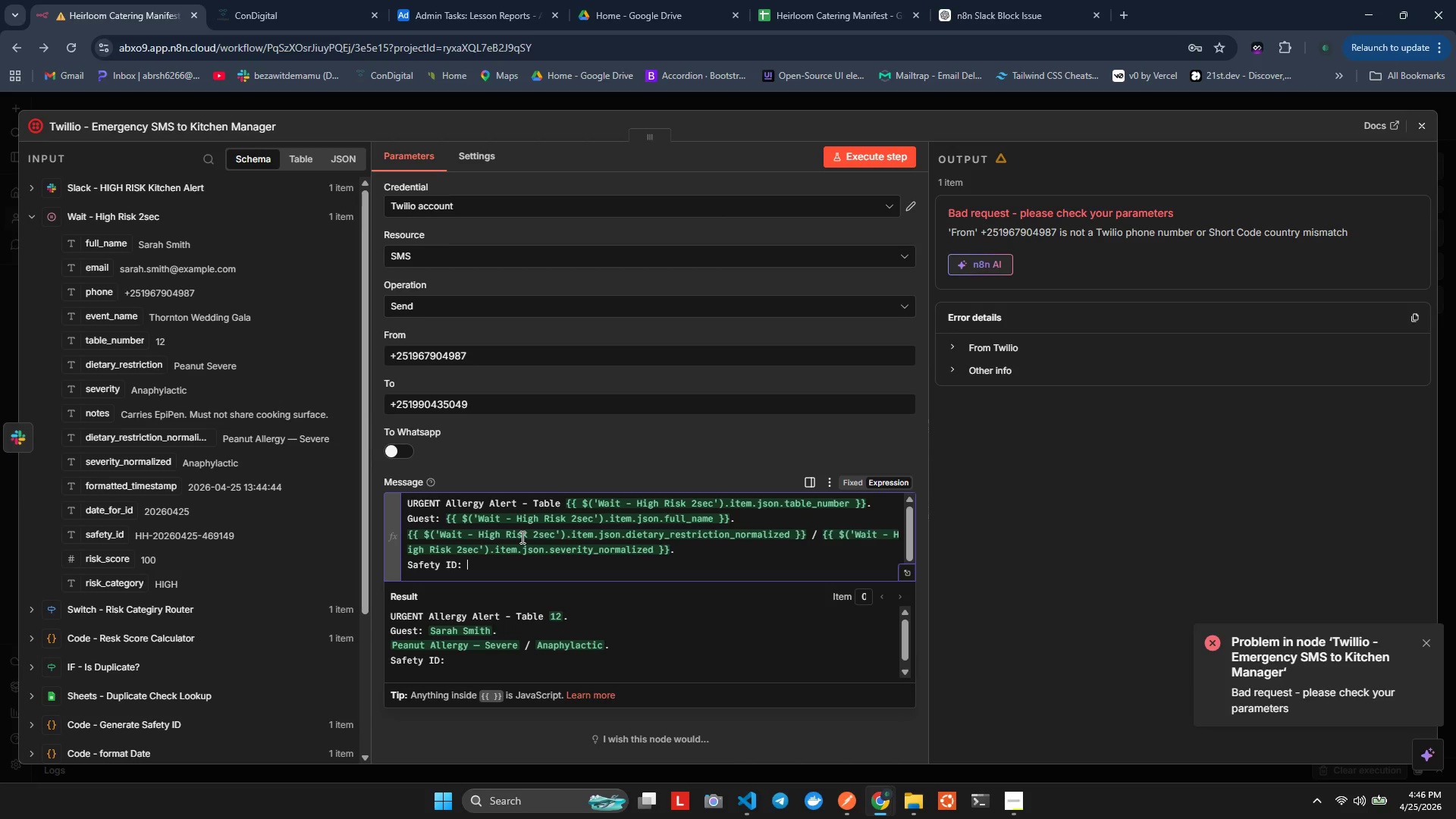 
left_click_drag(start_coordinate=[92, 538], to_coordinate=[500, 566])
 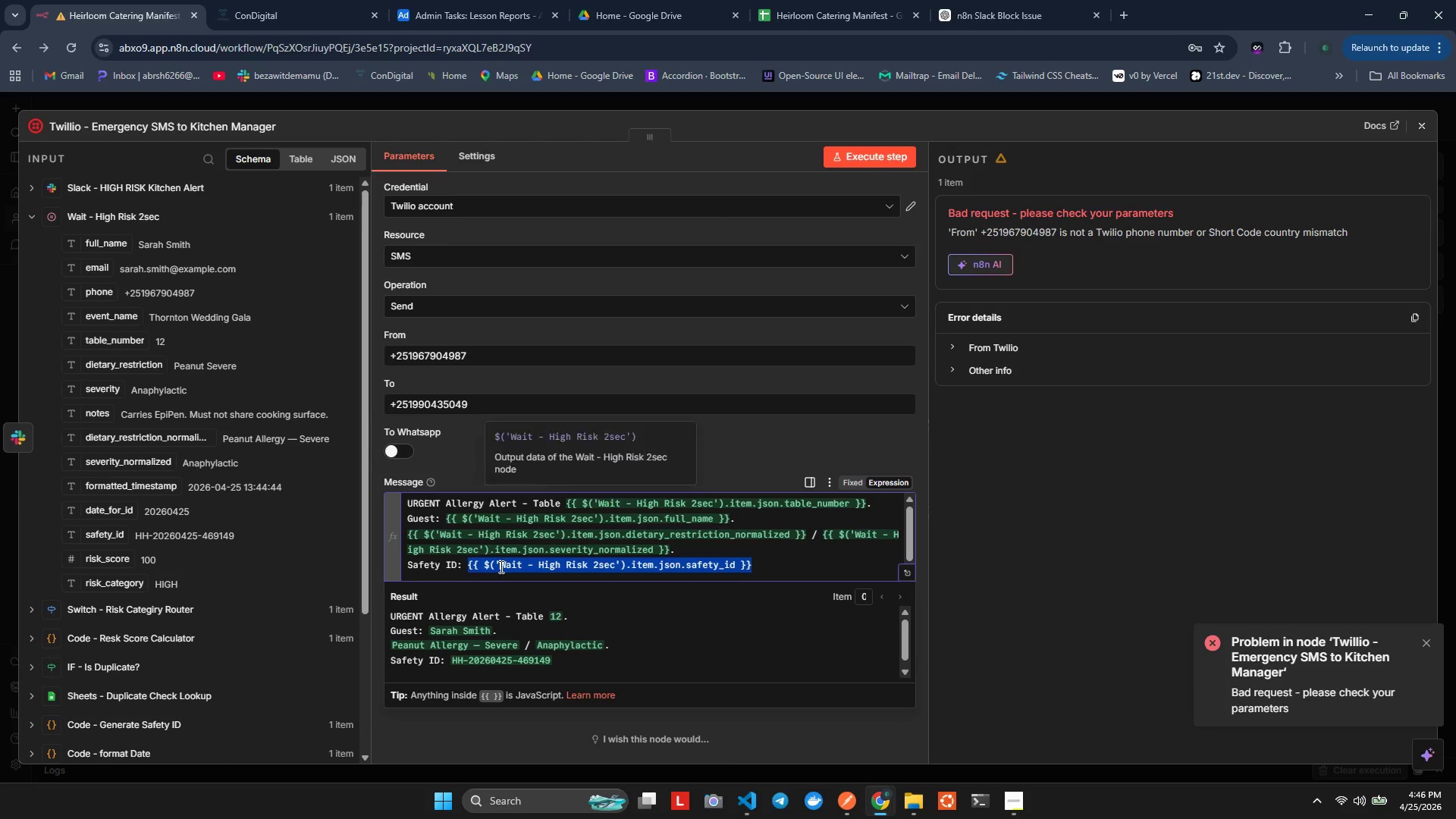 
key(ArrowRight)
 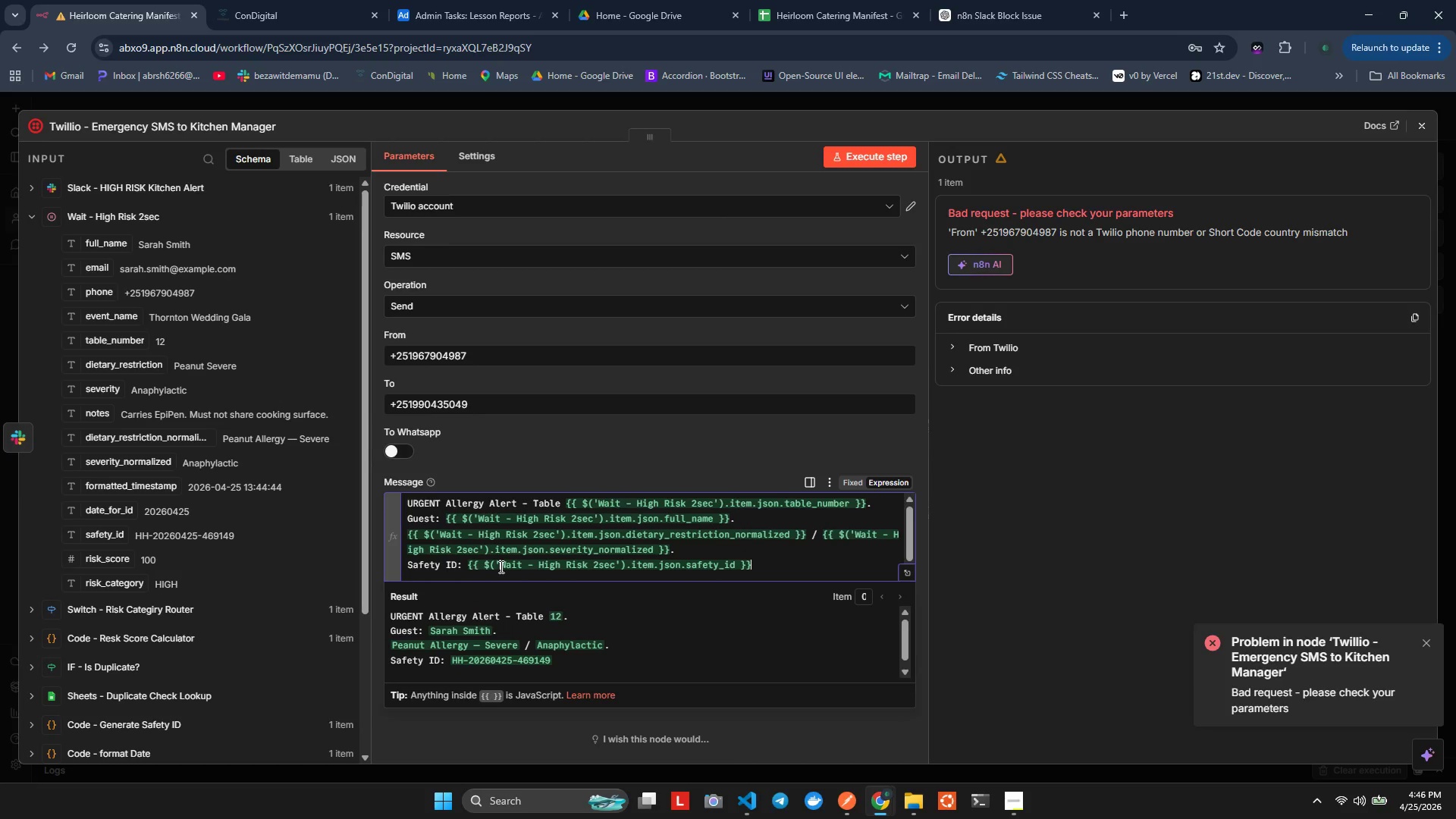 
key(Enter)
 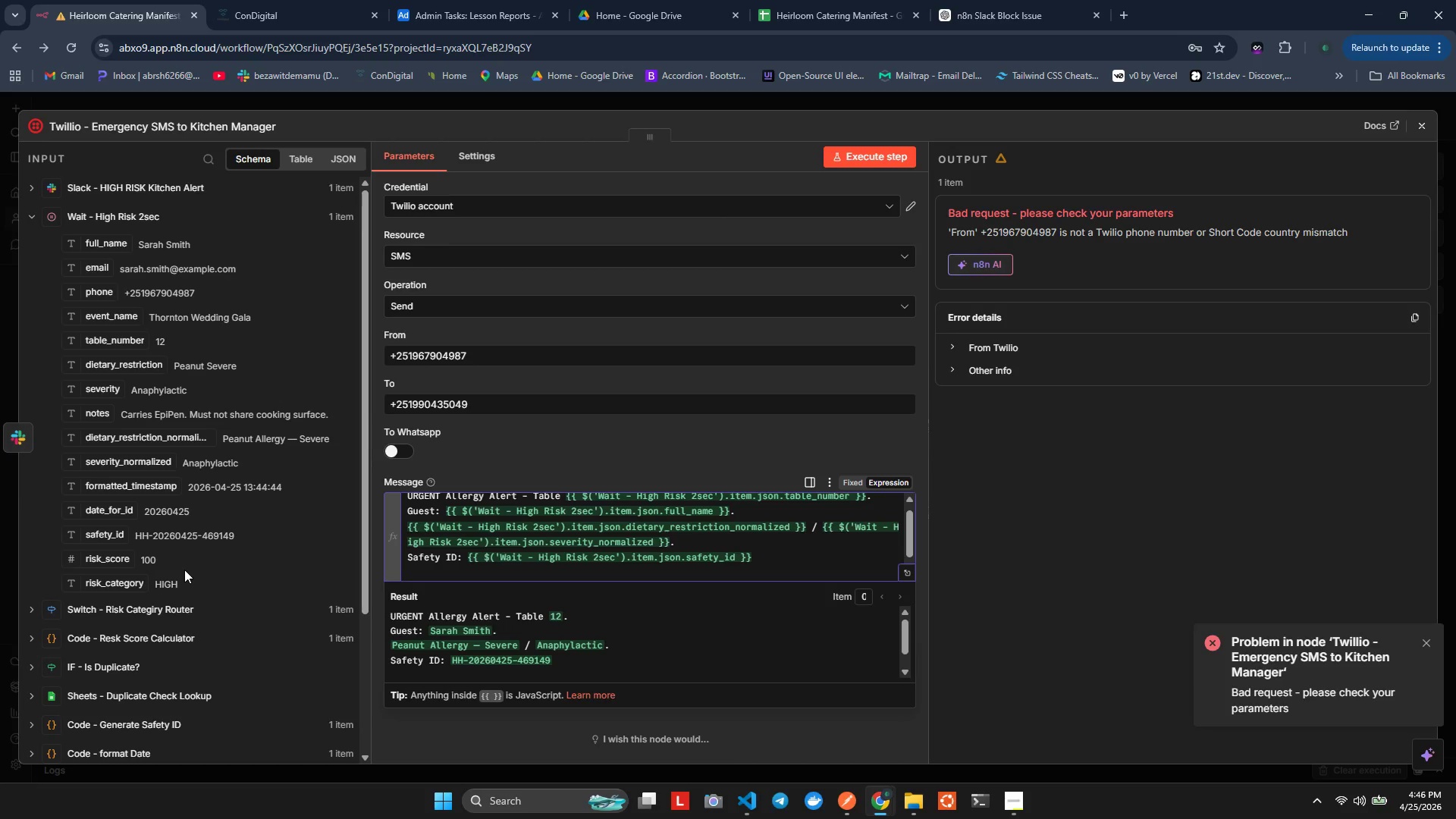 
type(Event; )
 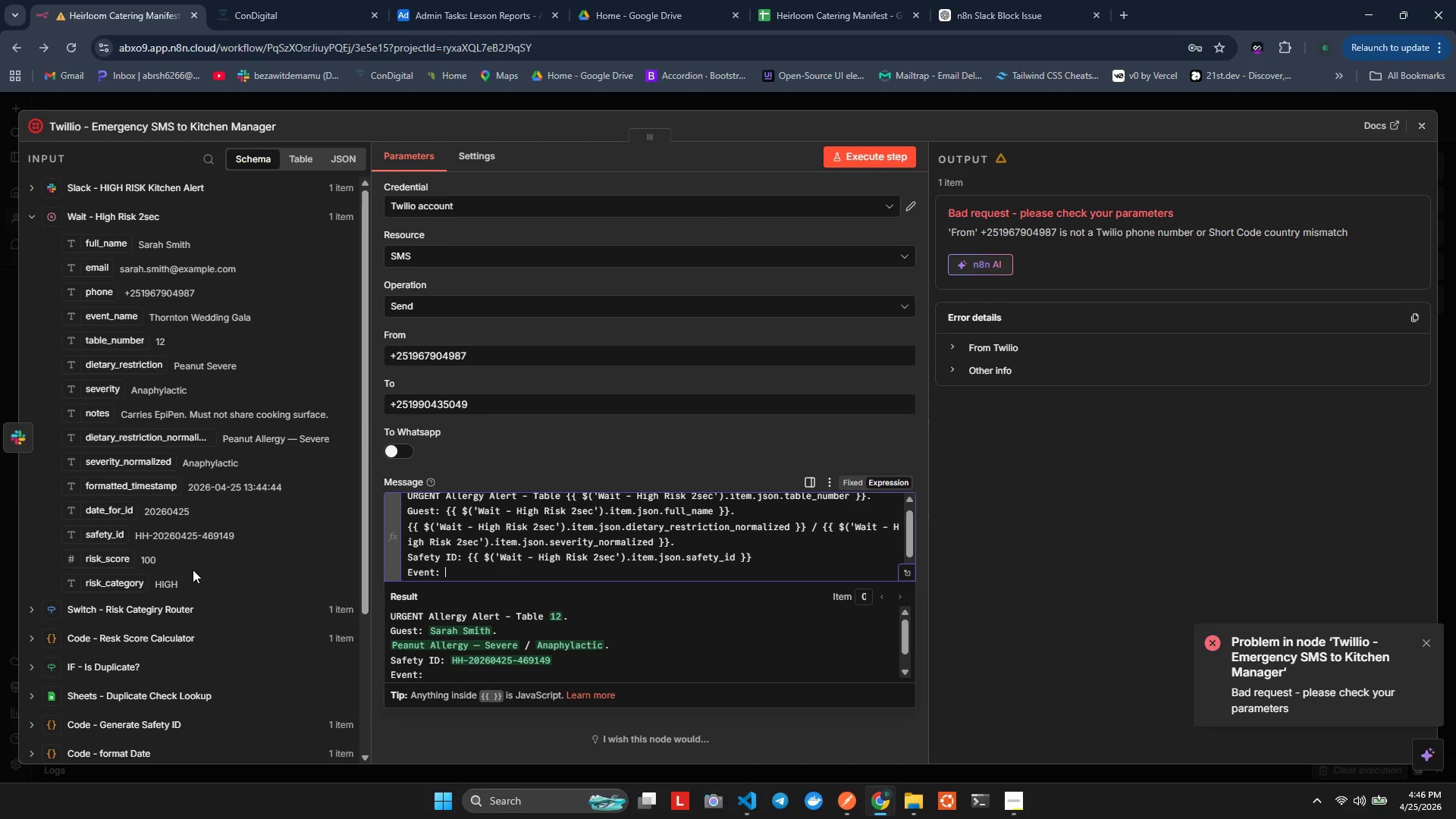 
hold_key(key=ShiftLeft, duration=0.7)
 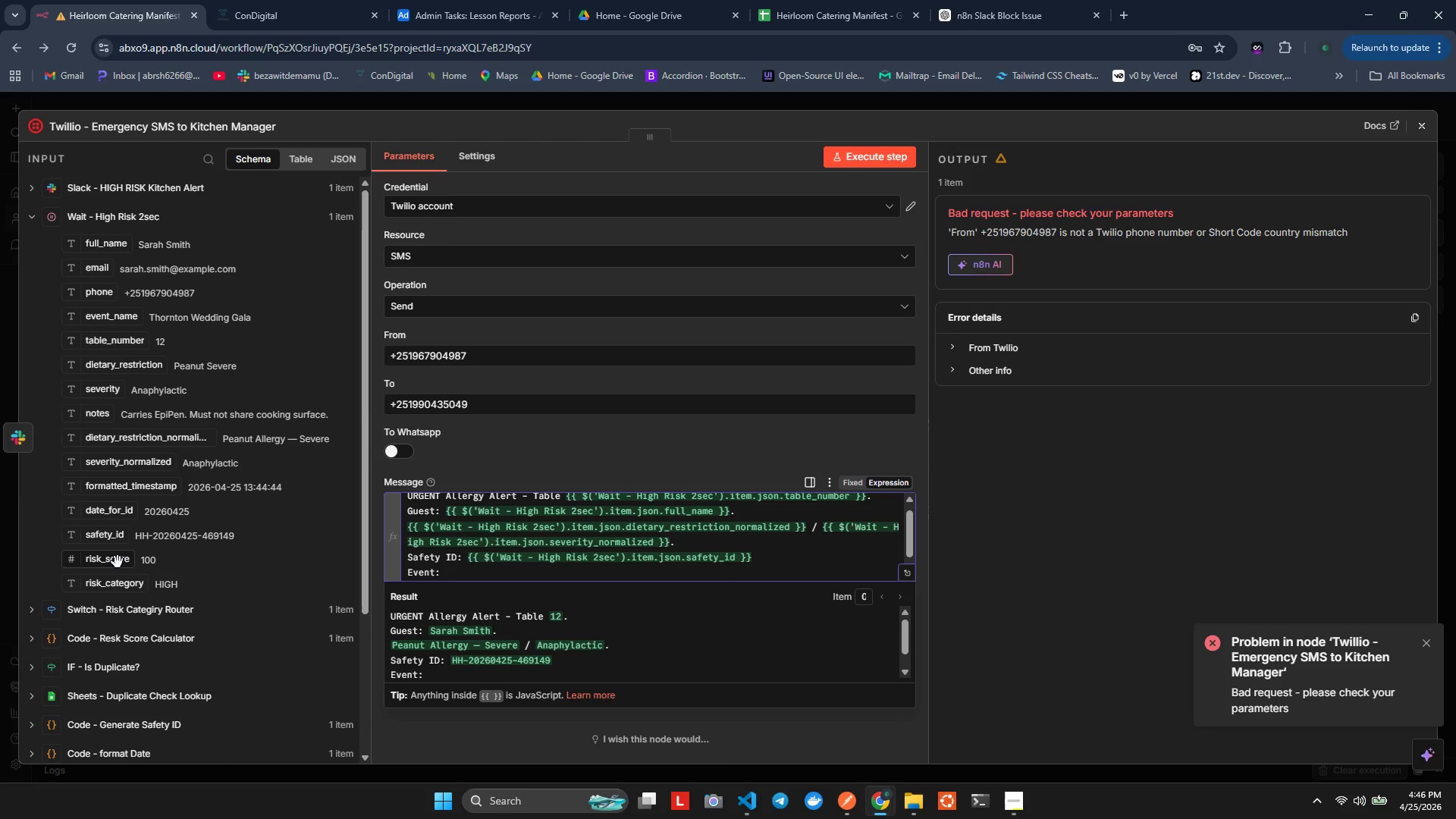 
wait(17.83)
 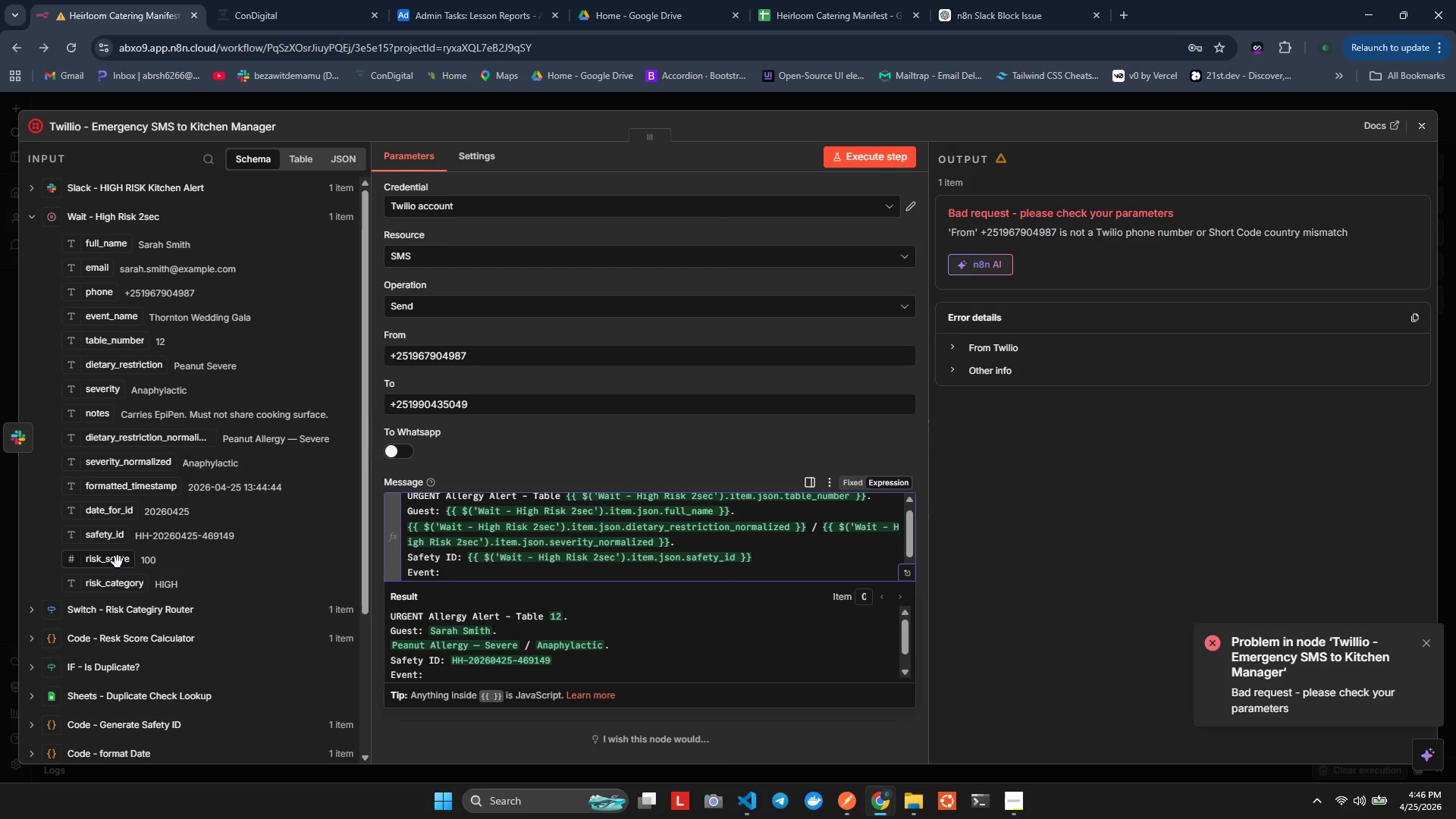 
left_click_drag(start_coordinate=[85, 322], to_coordinate=[544, 566])
 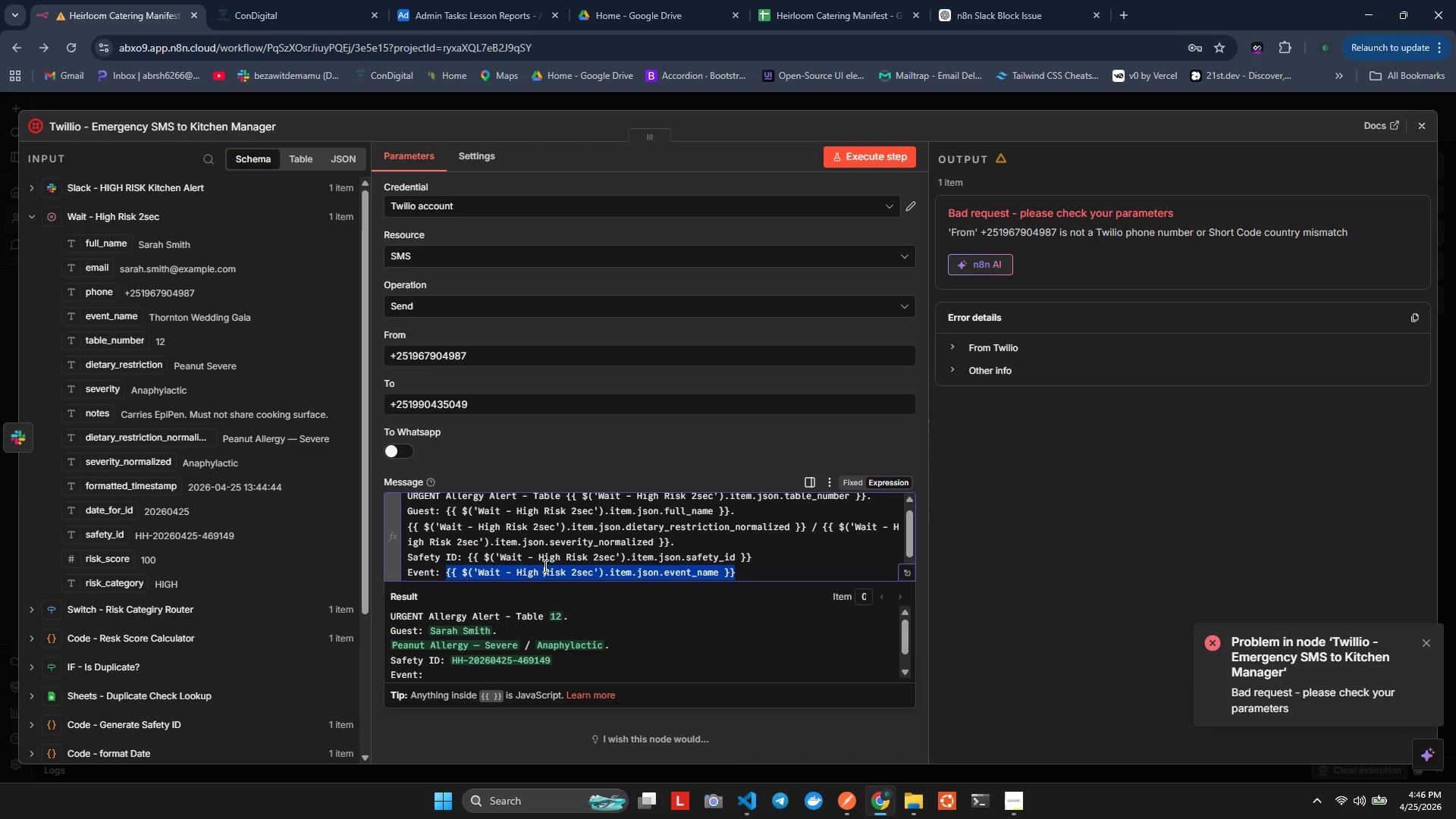 
key(ArrowRight)
 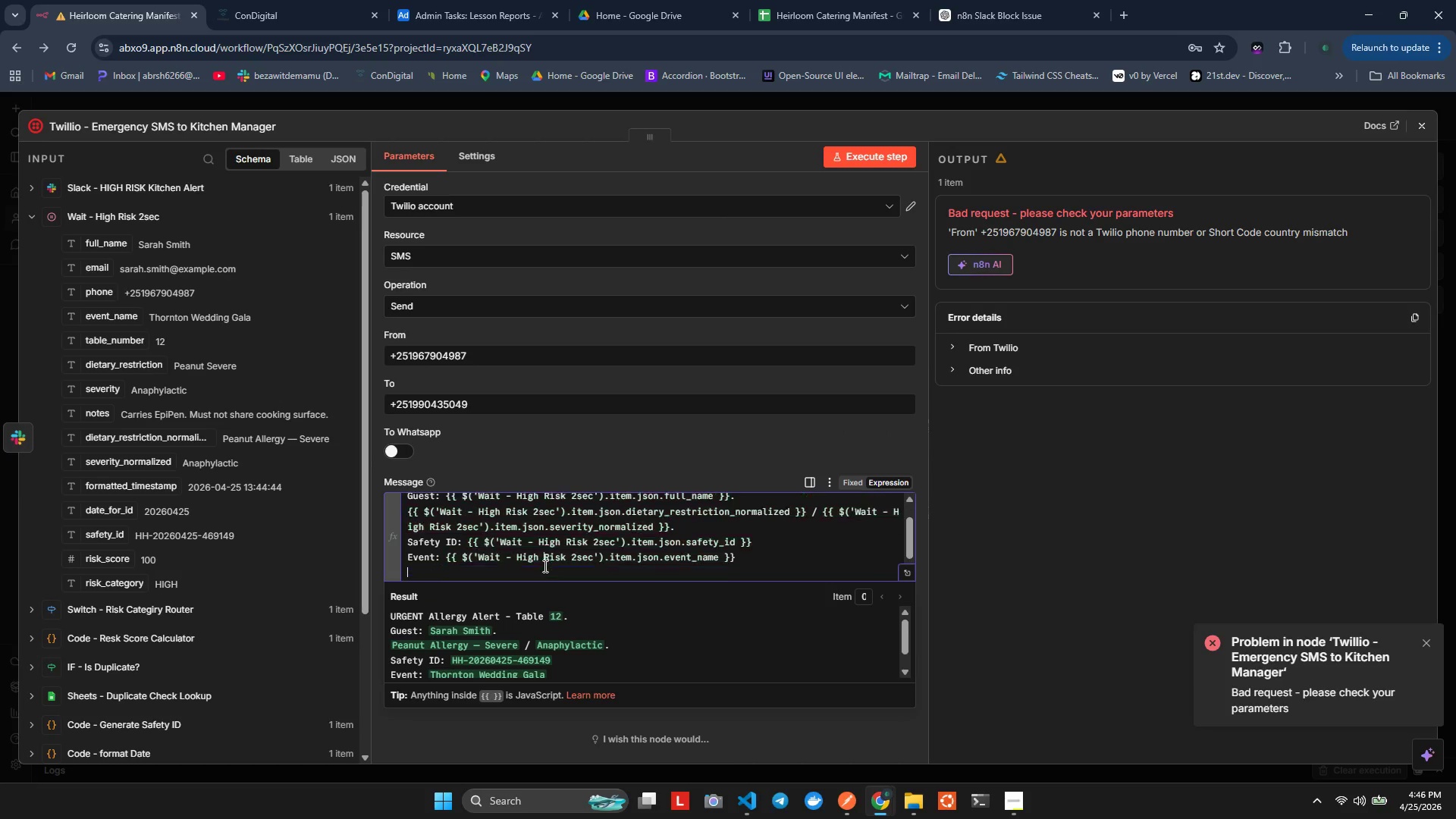 
key(Enter)
 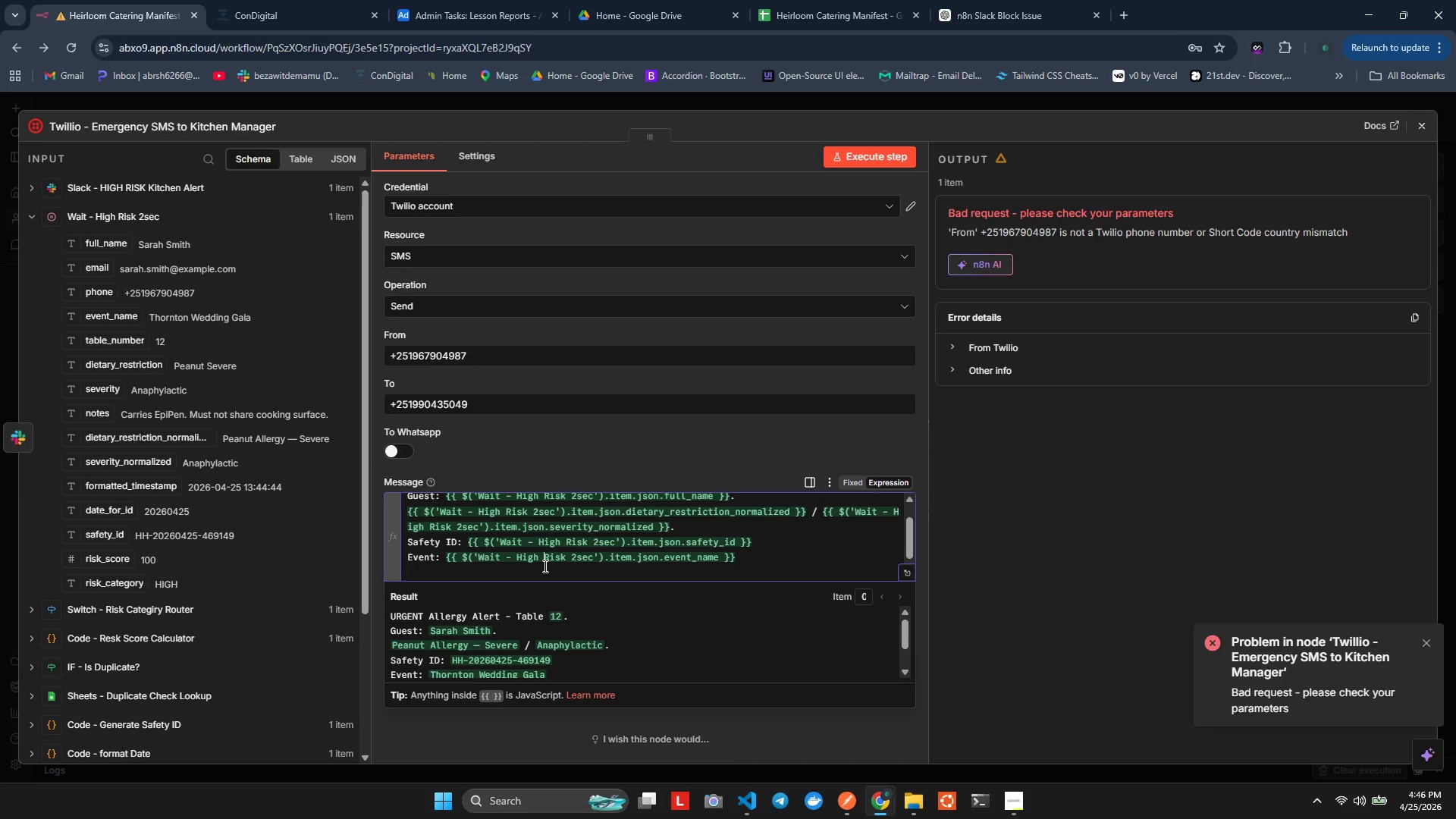 
type(IMMEDIATE ACTION REWUIRED.)
 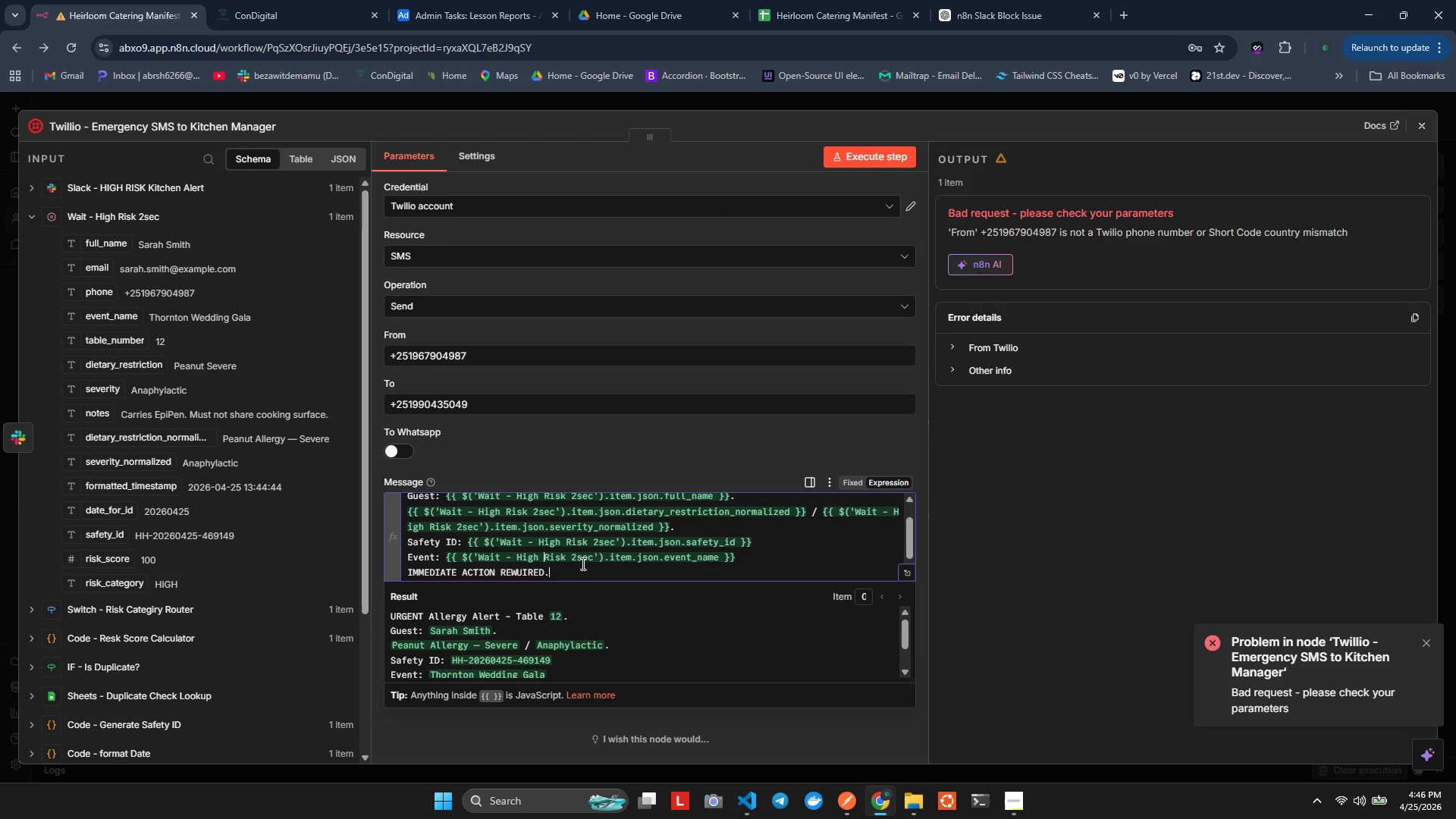 
hold_key(key=ArrowLeft, duration=0.62)
 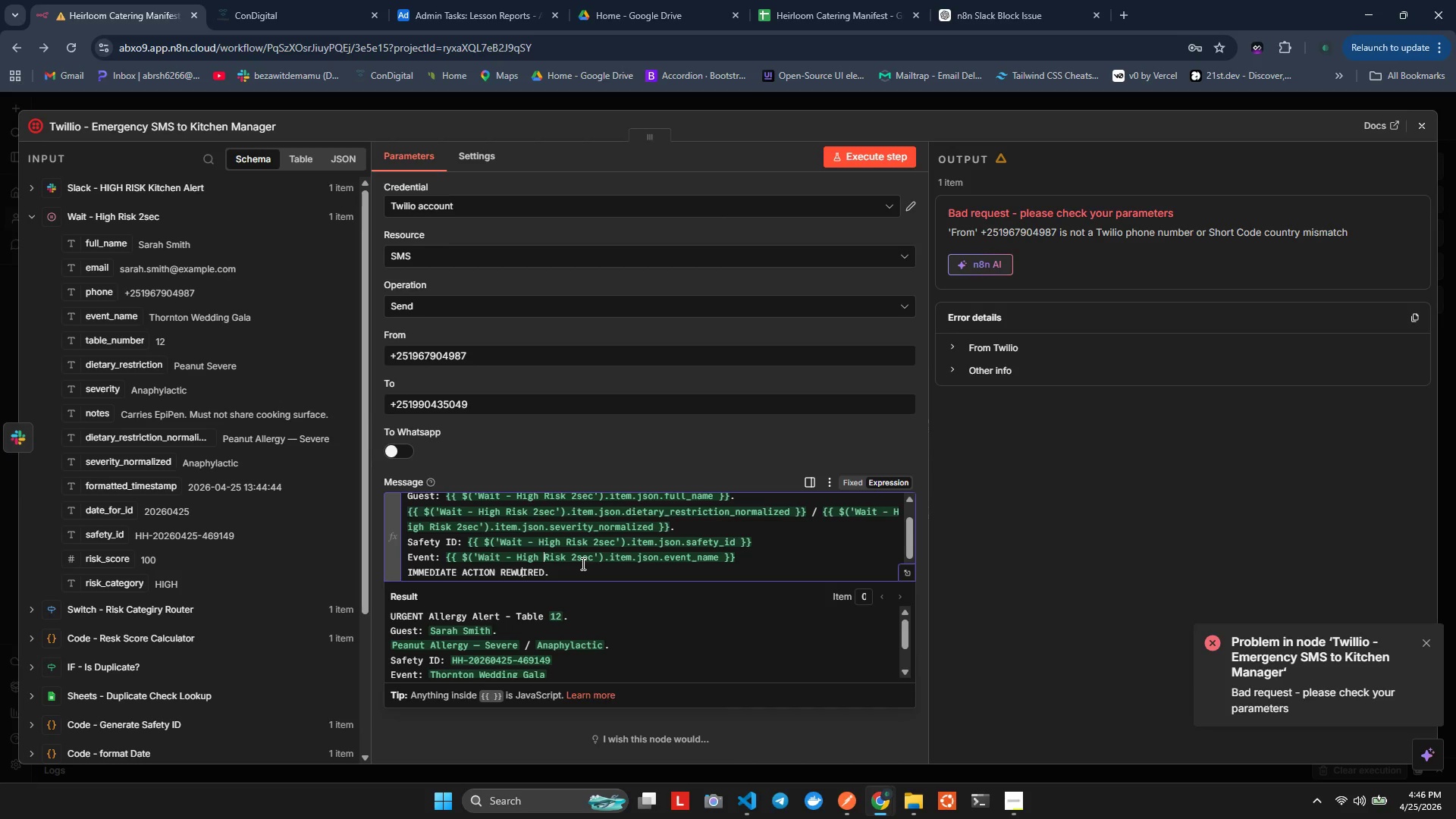 
key(ArrowLeft)
 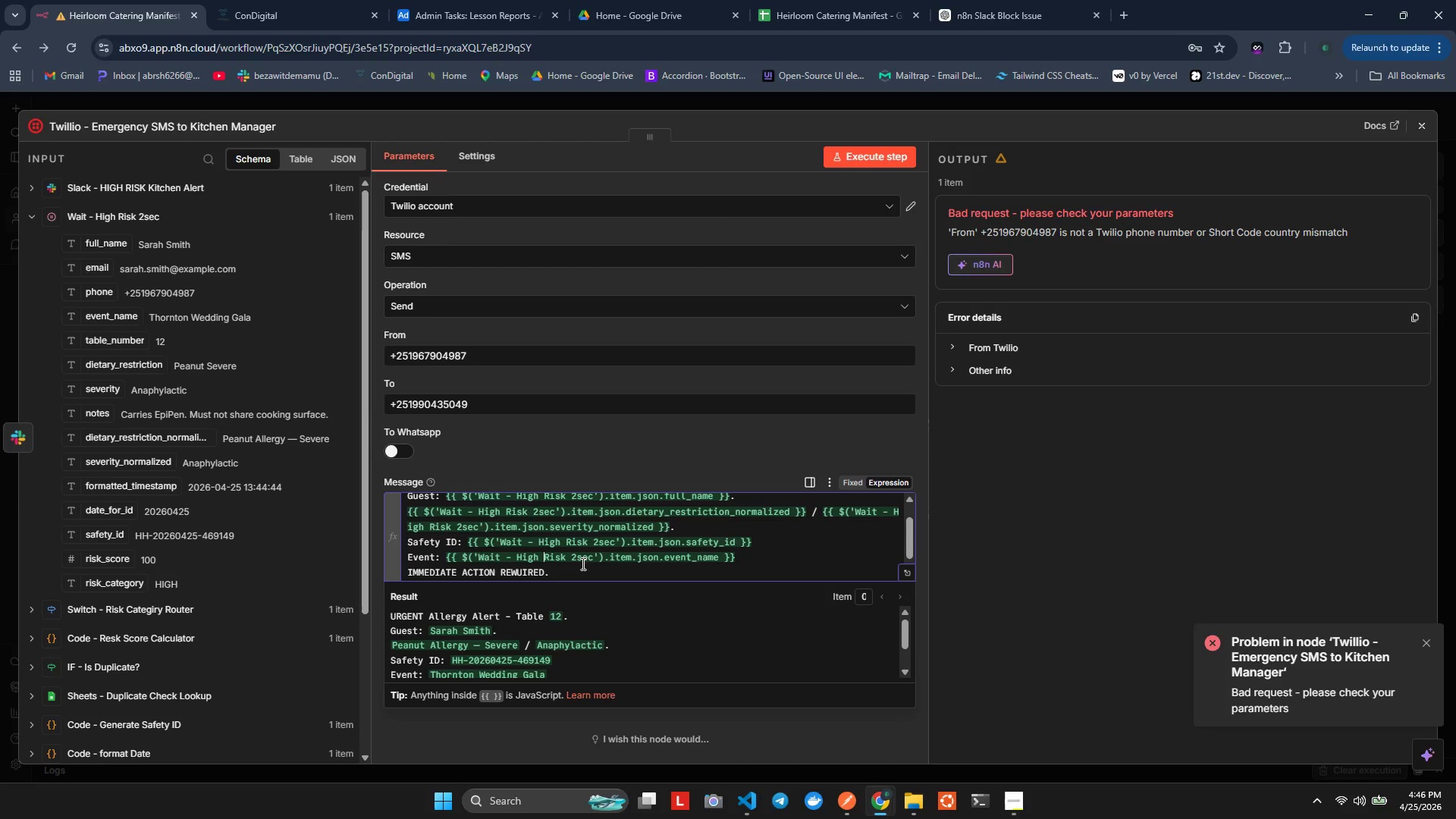 
key(Backspace)
 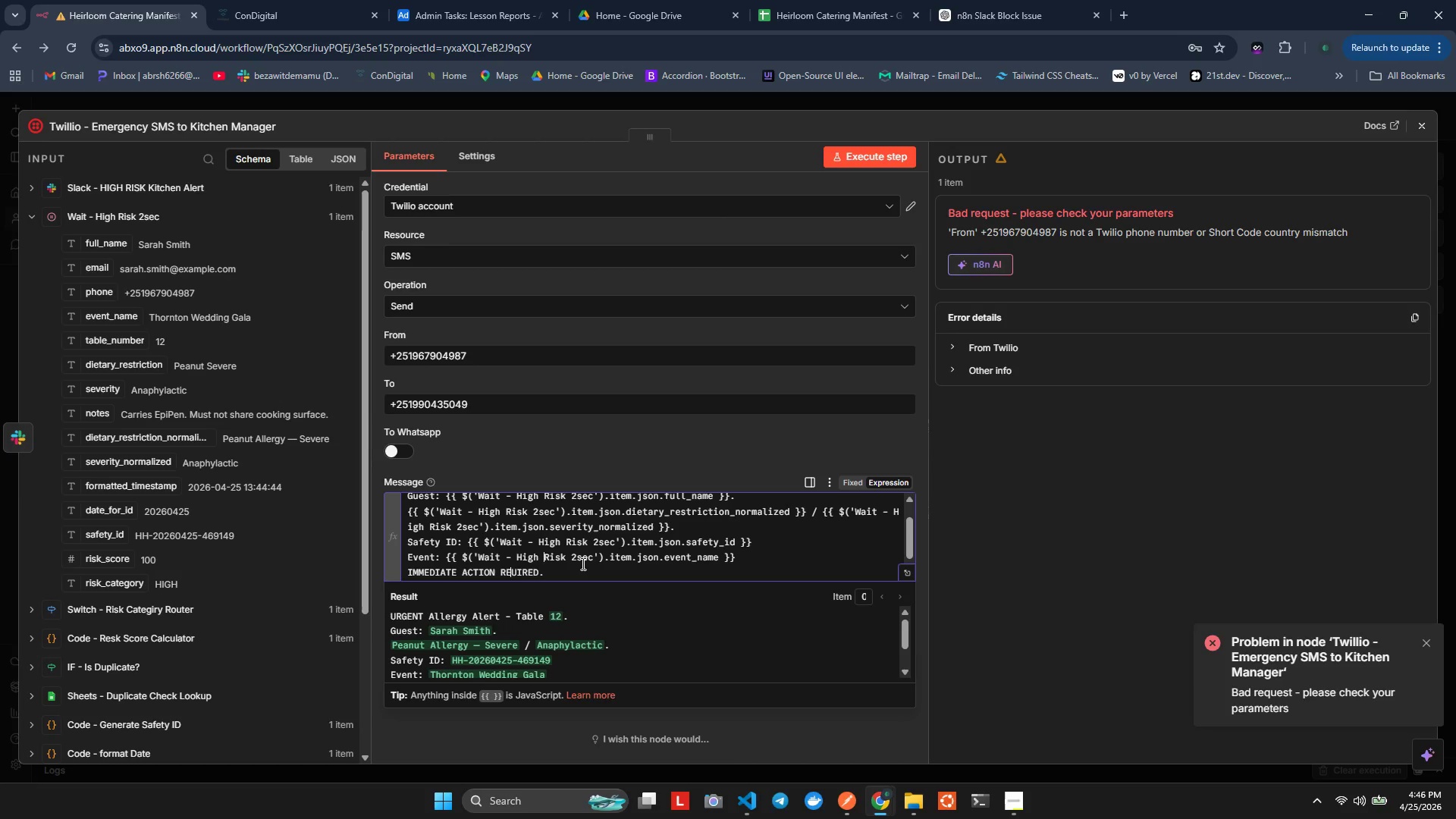 
key(Shift+Q)
 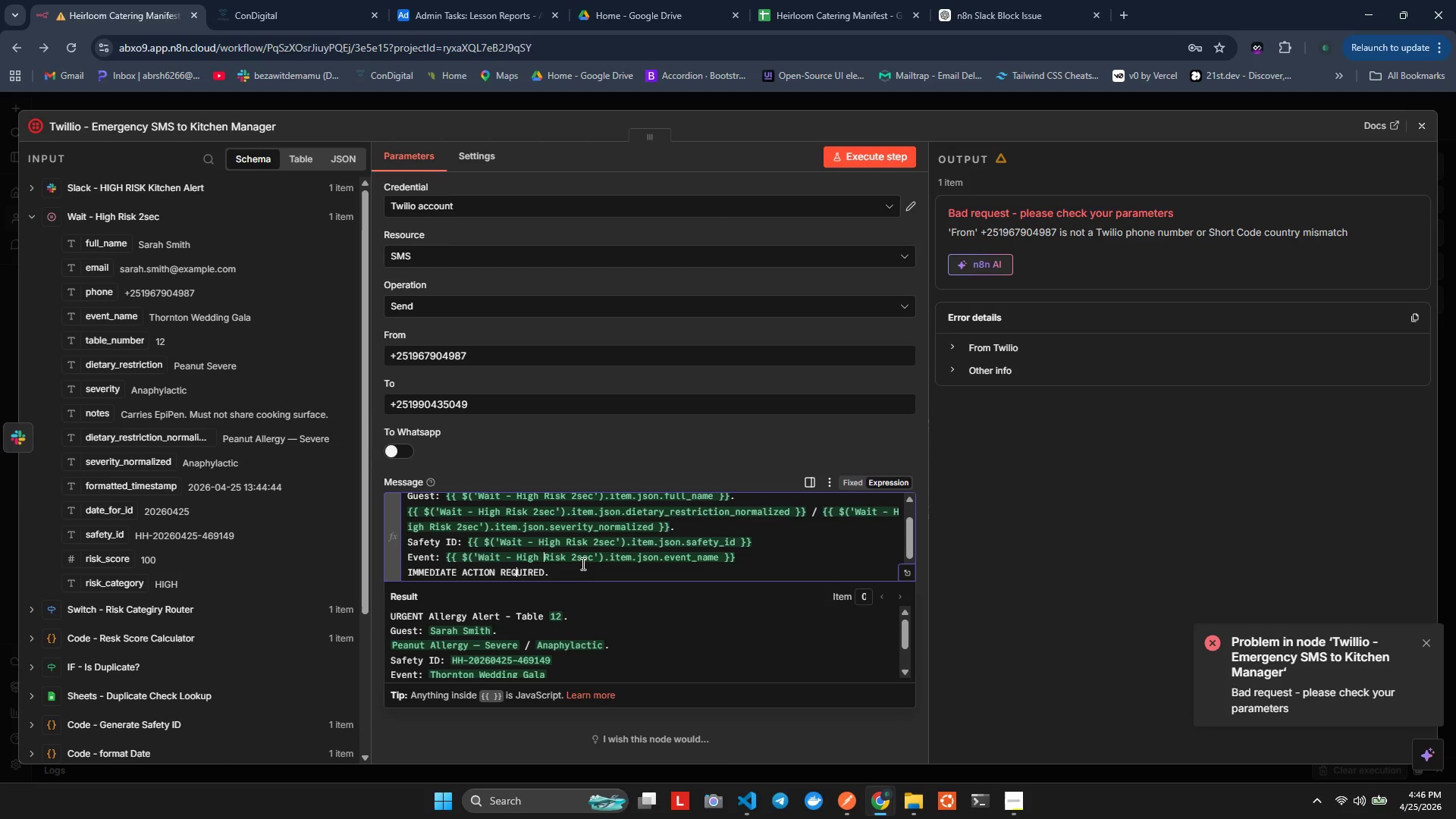 
hold_key(key=ArrowRight, duration=0.69)
 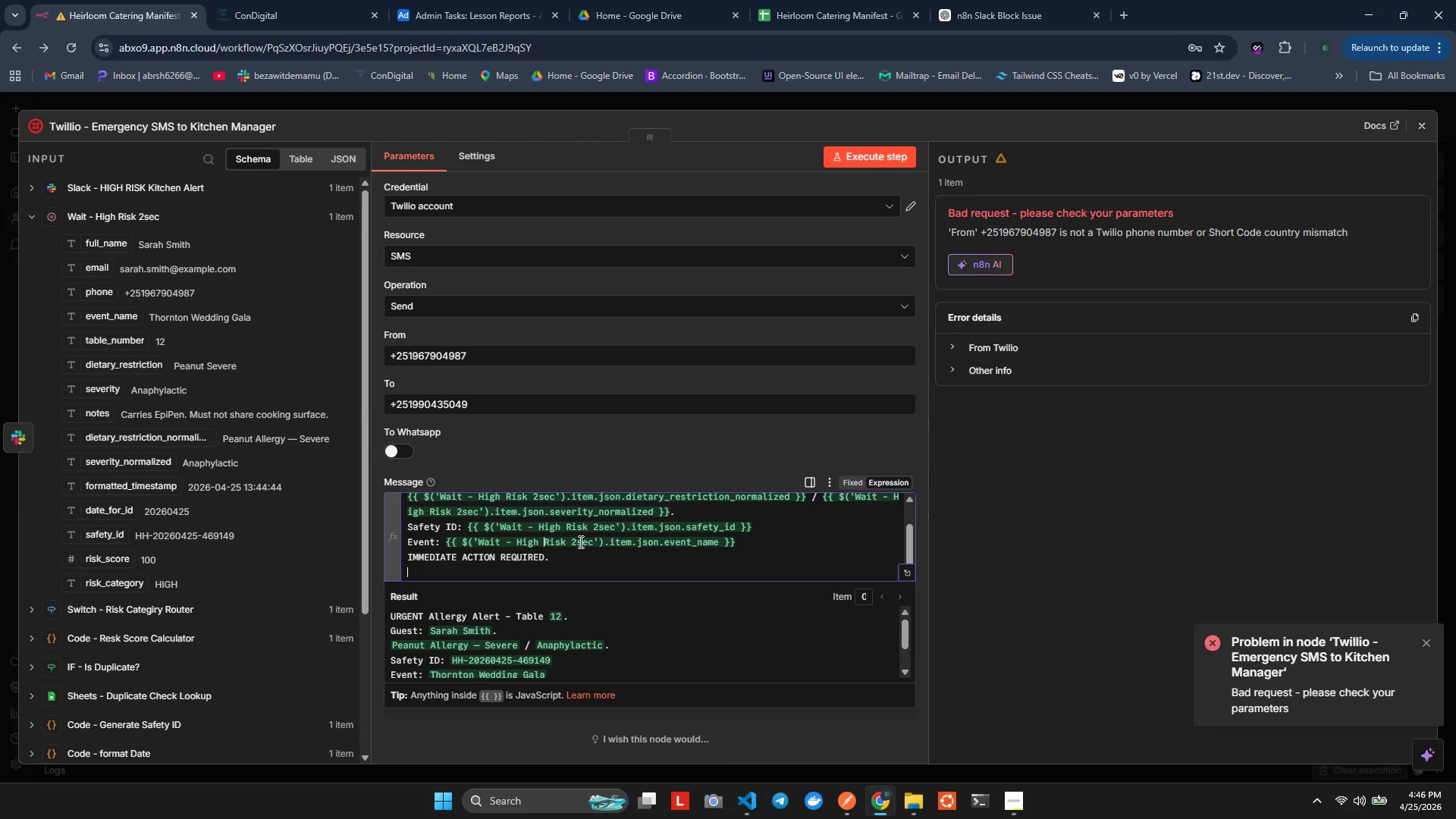 
key(Backspace)
 